 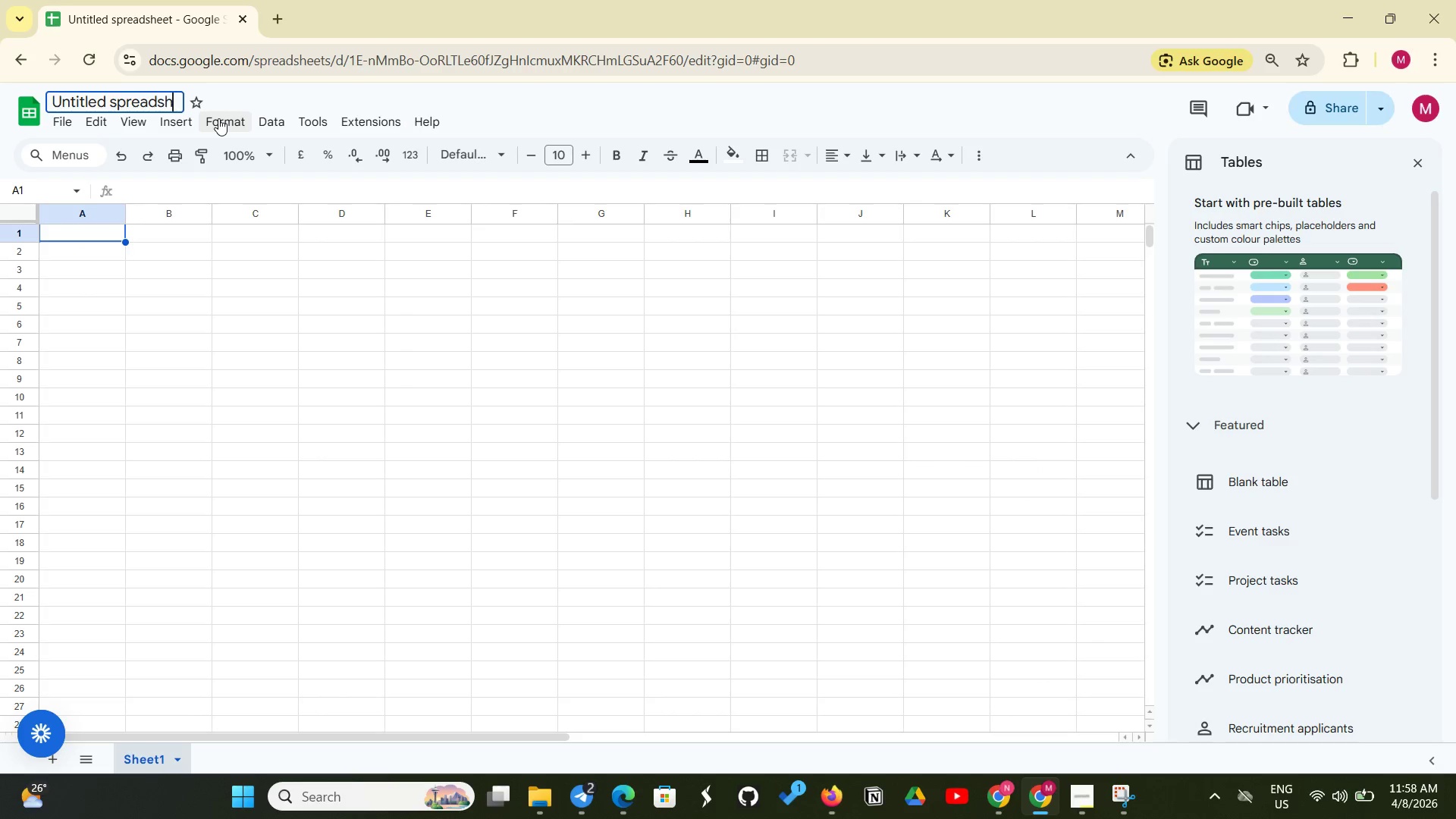 
key(Backspace)
 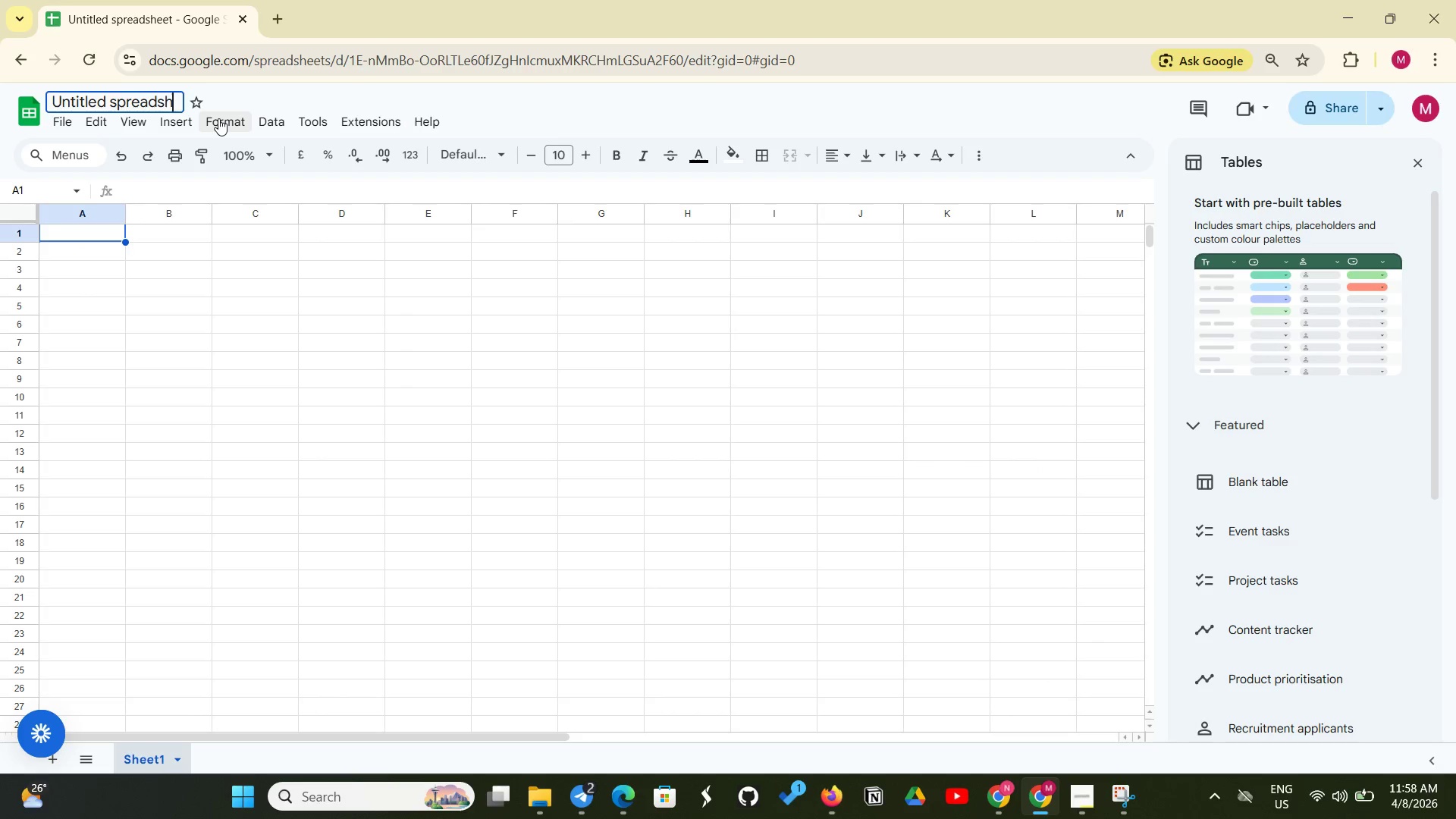 
hold_key(key=Backspace, duration=0.97)
 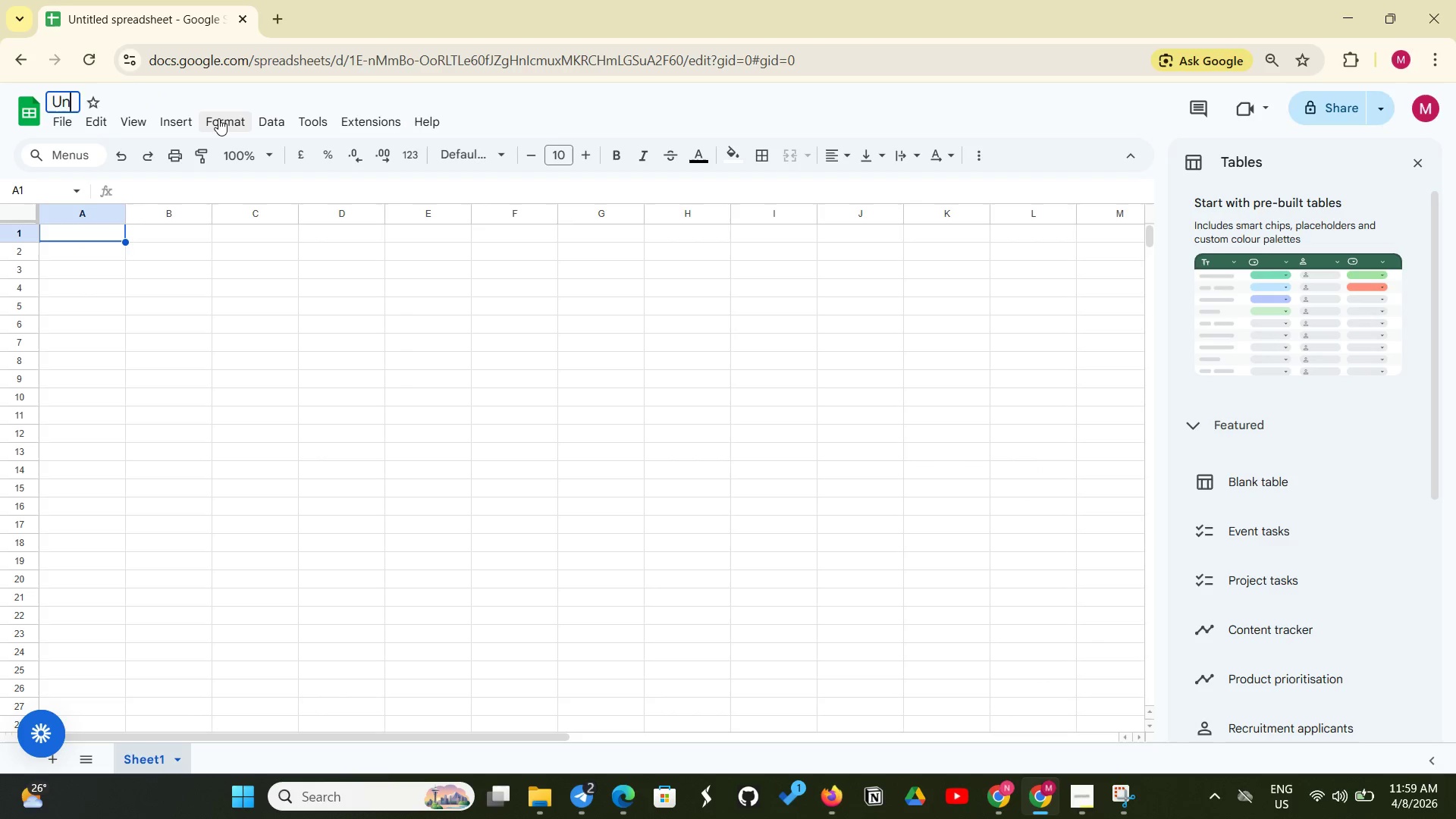 
key(Backspace)
 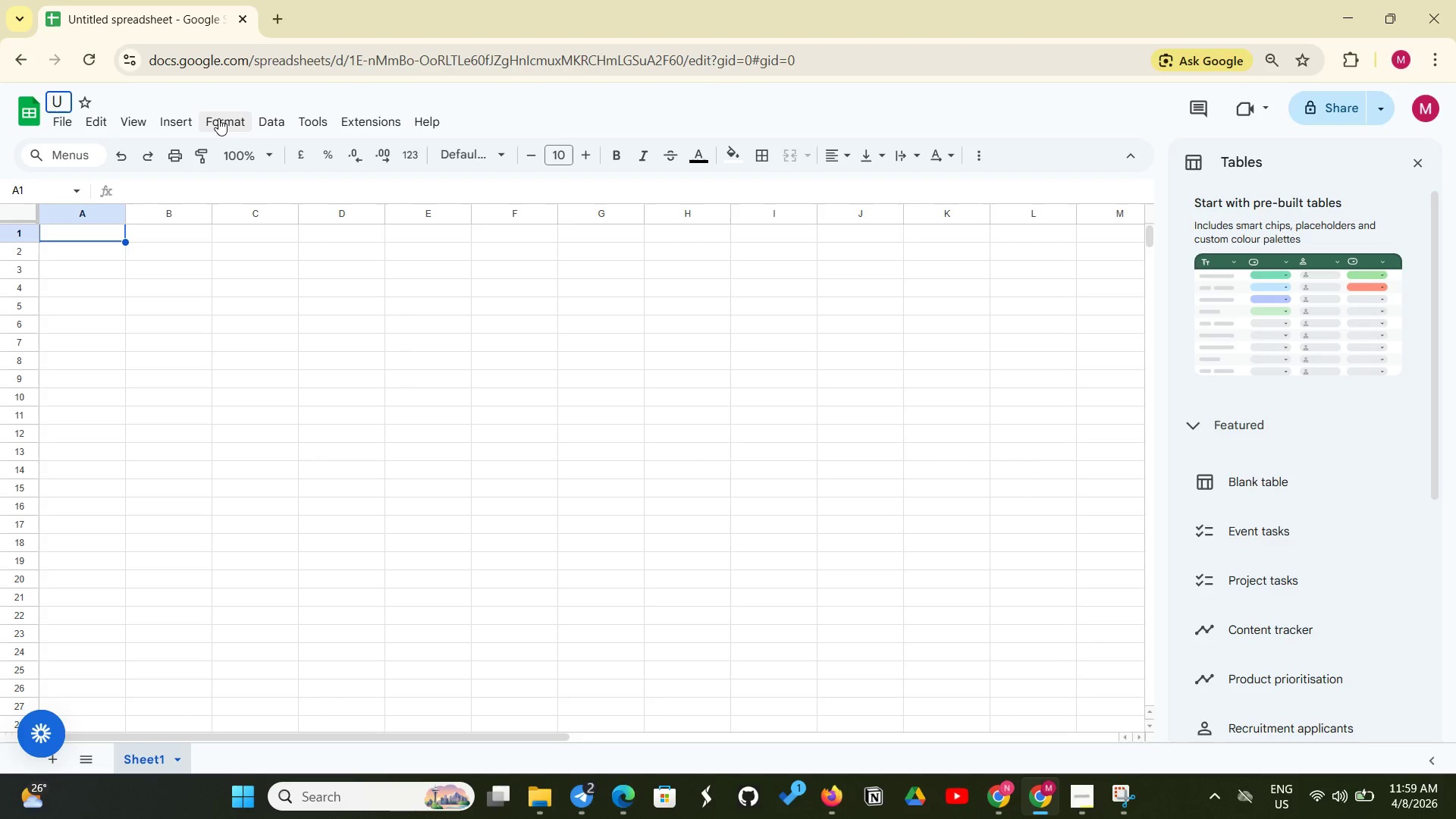 
key(Backspace)
 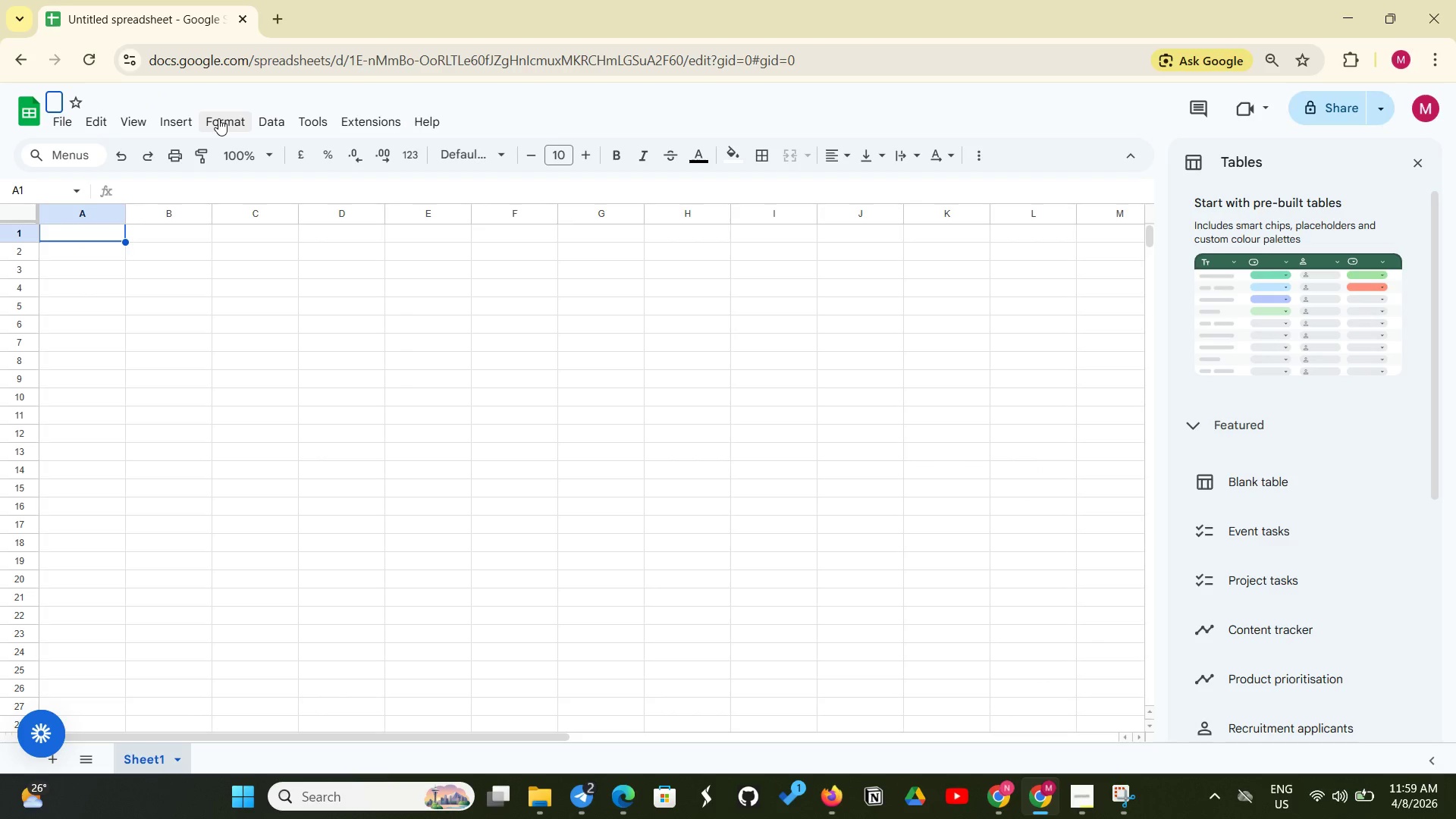 
key(Backspace)
 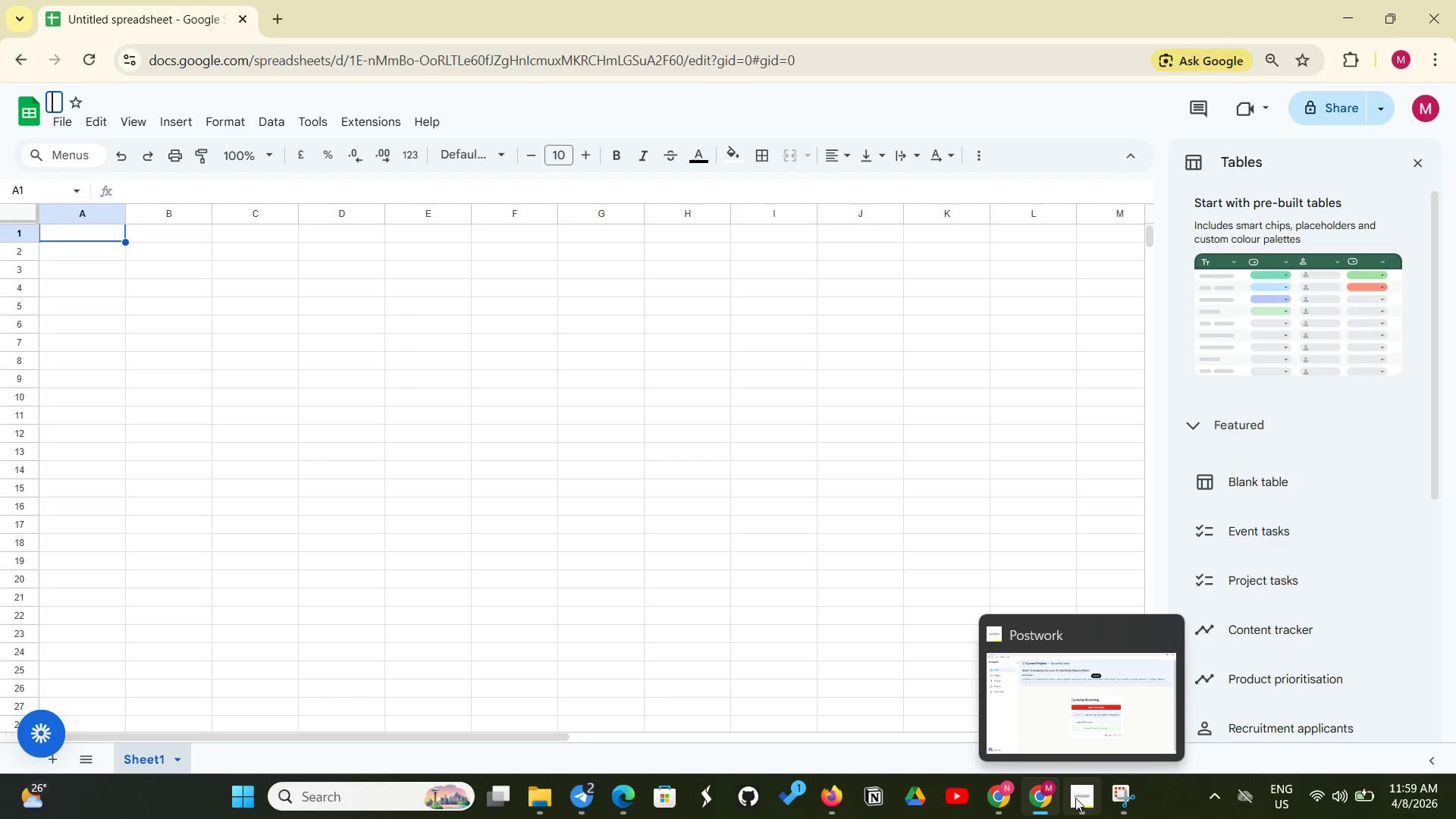 
left_click([1078, 795])
 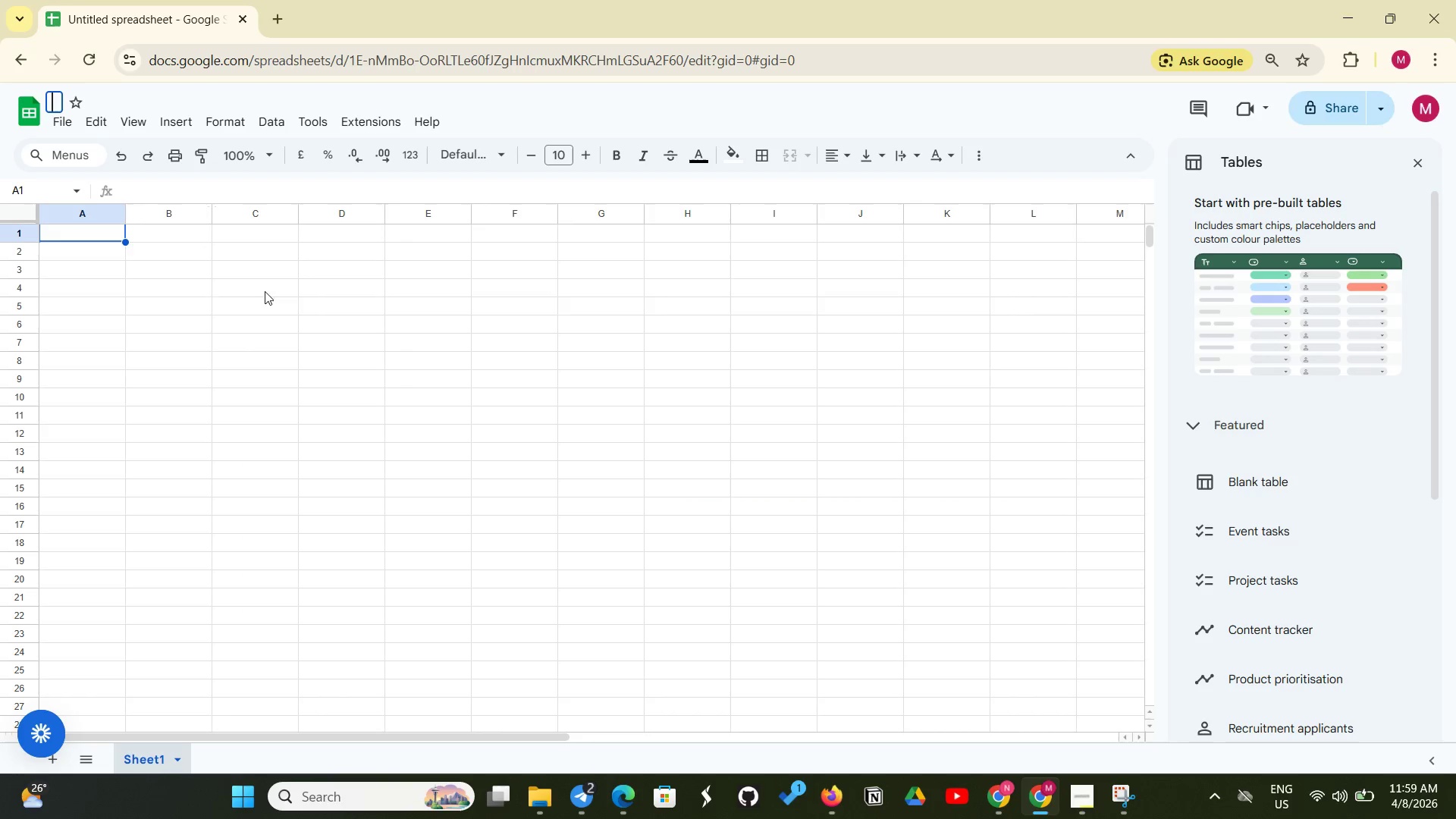 
wait(6.55)
 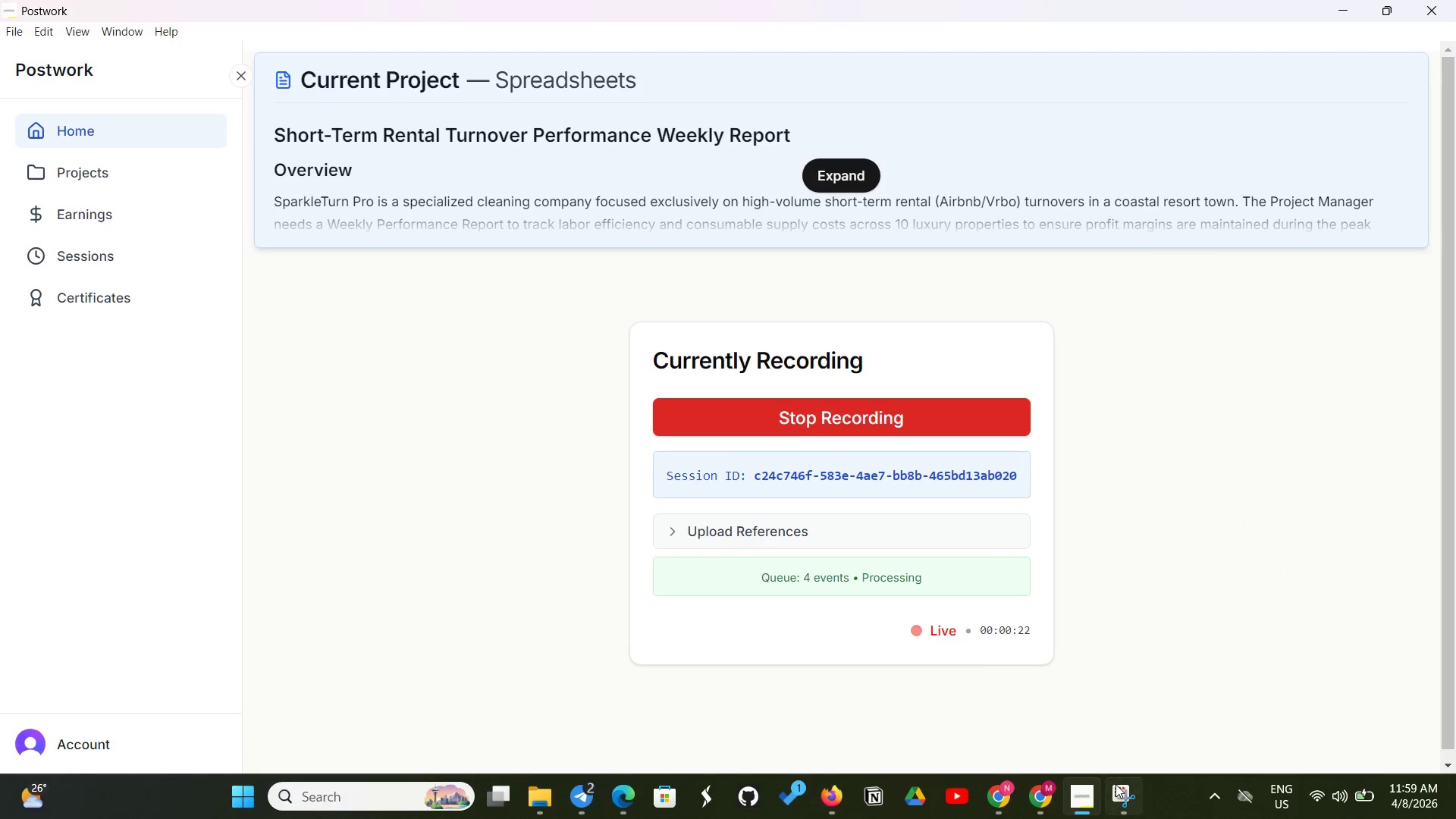 
left_click([1420, 164])
 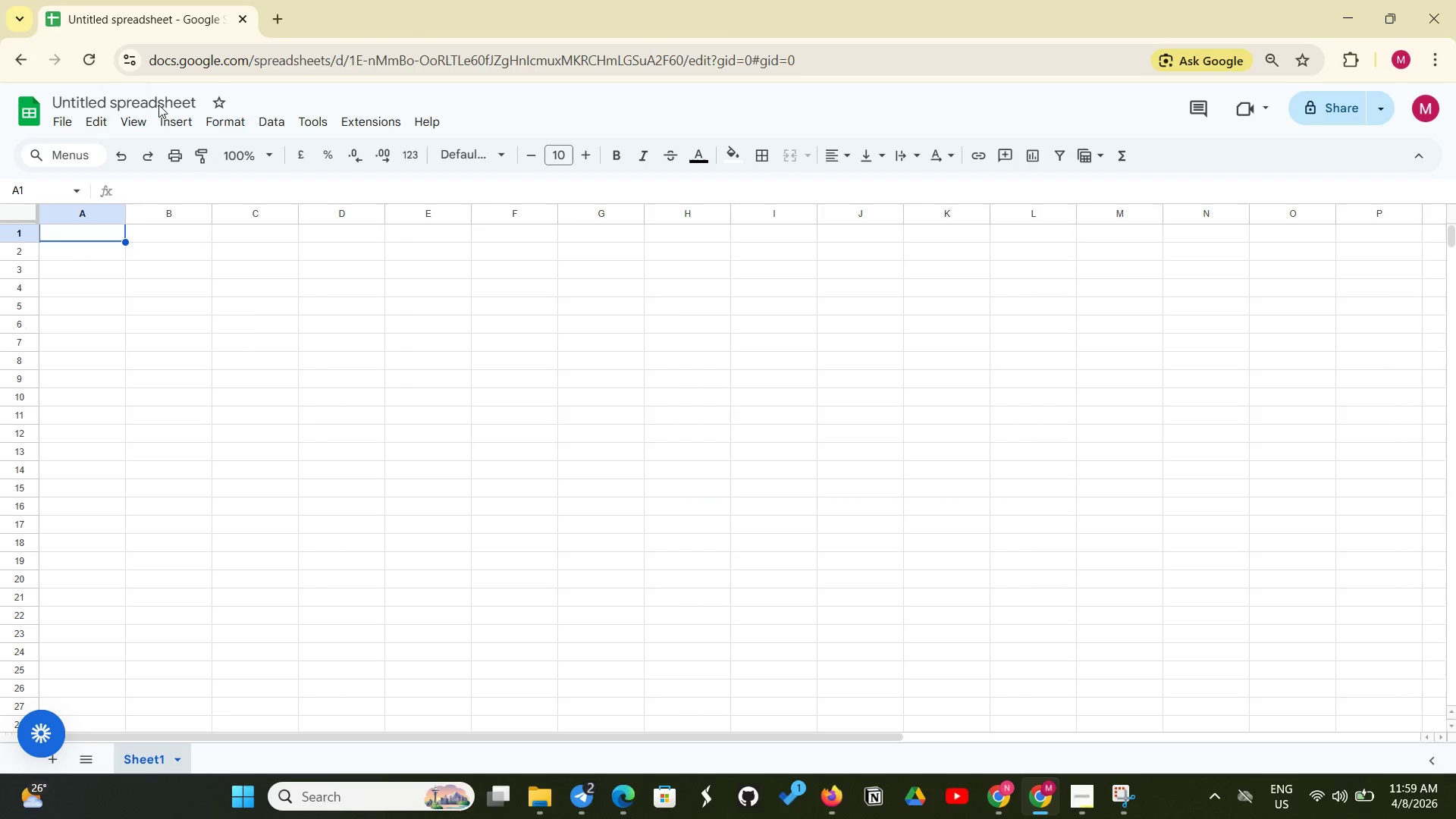 
left_click([163, 97])
 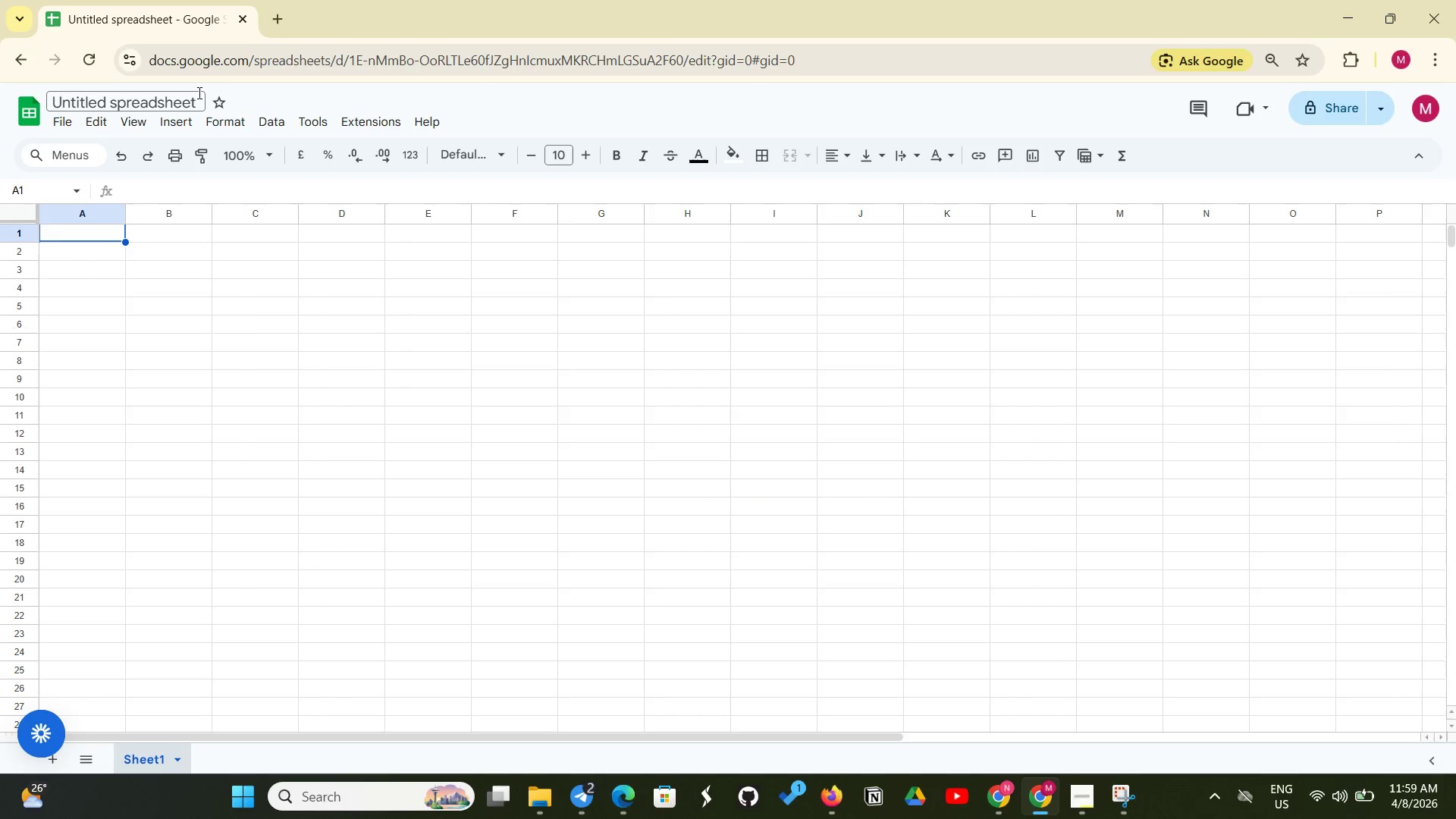 
double_click([196, 94])
 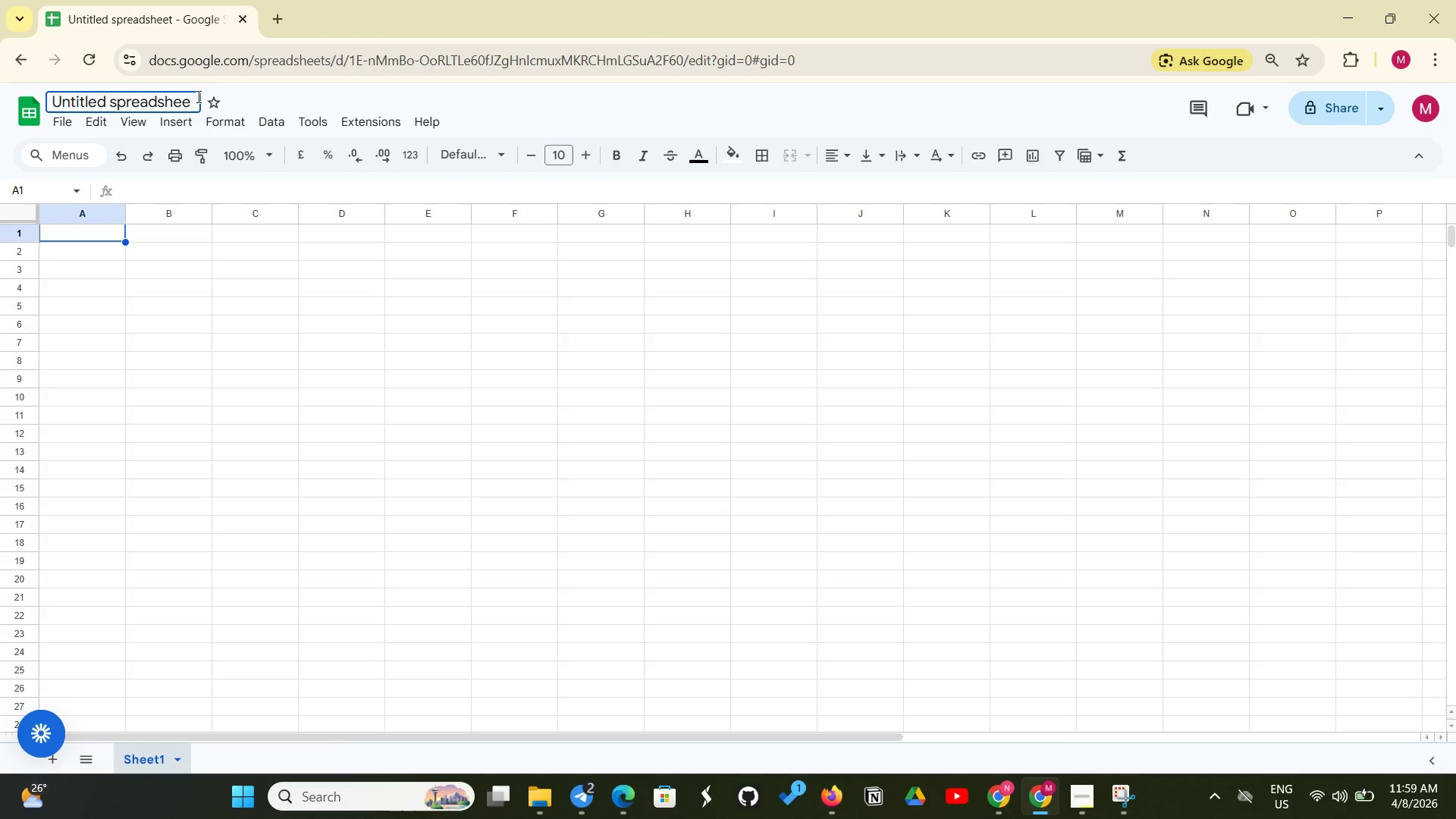 
hold_key(key=Backspace, duration=0.92)
 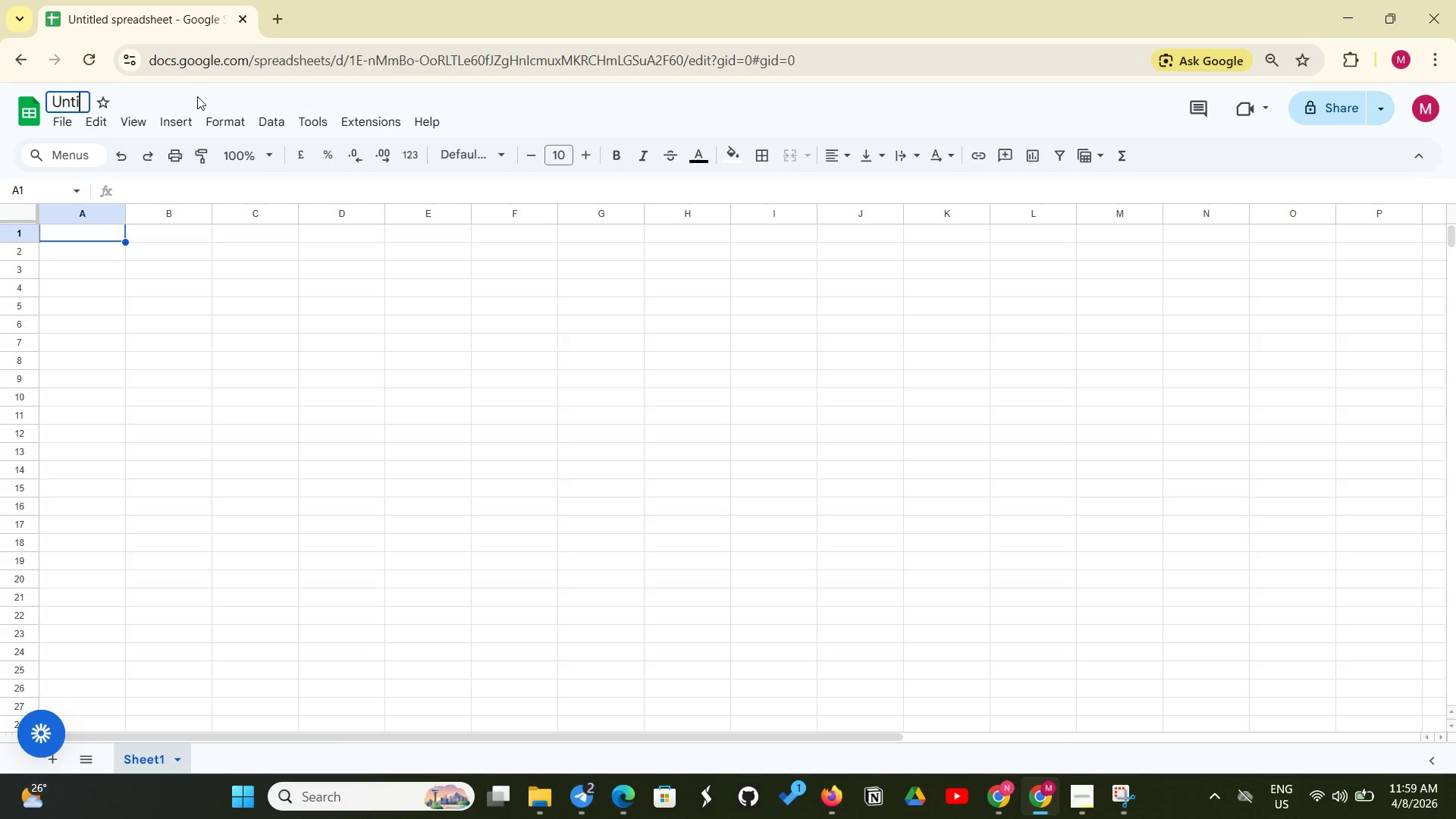 
key(Backspace)
 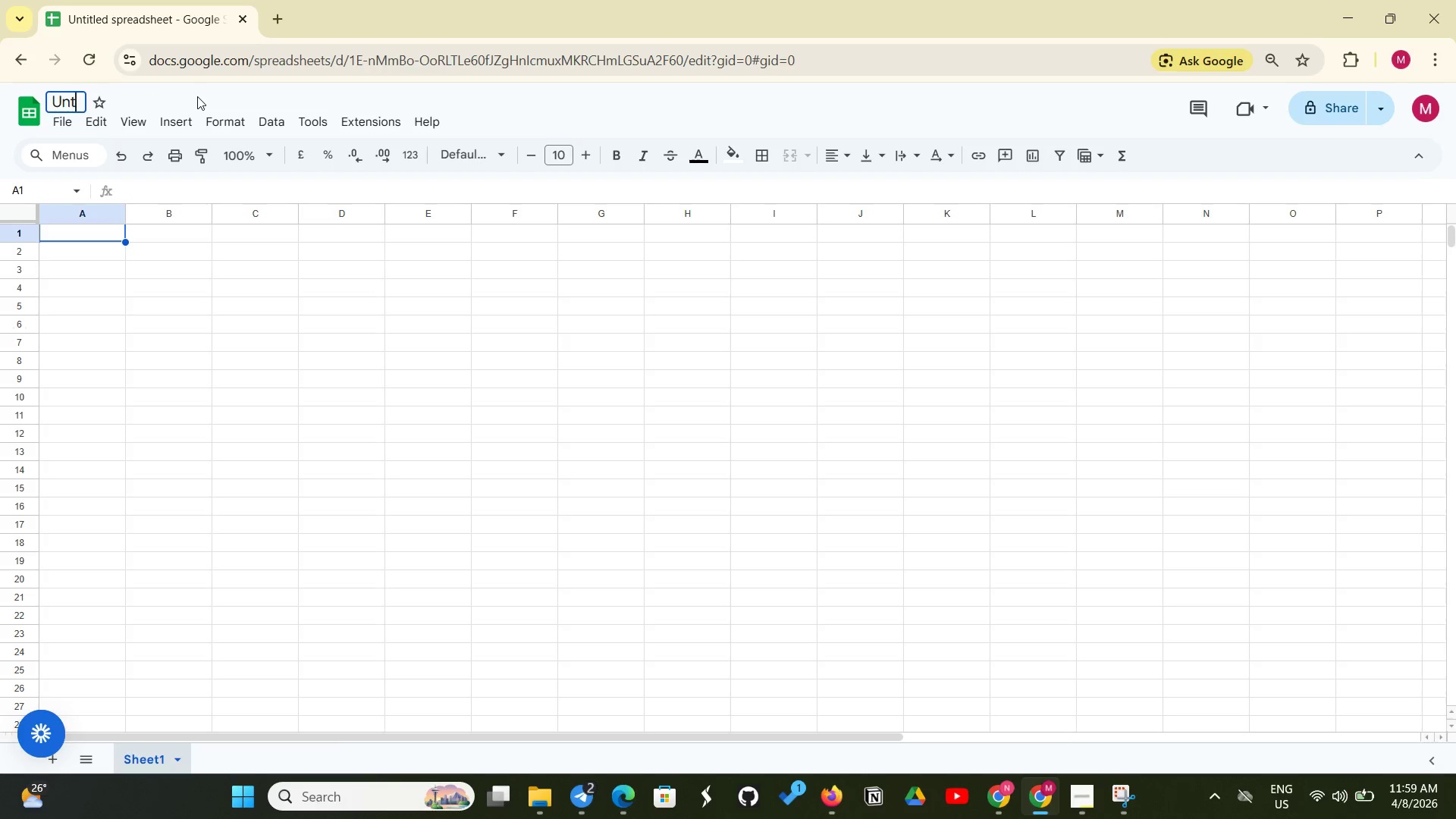 
key(Backspace)
 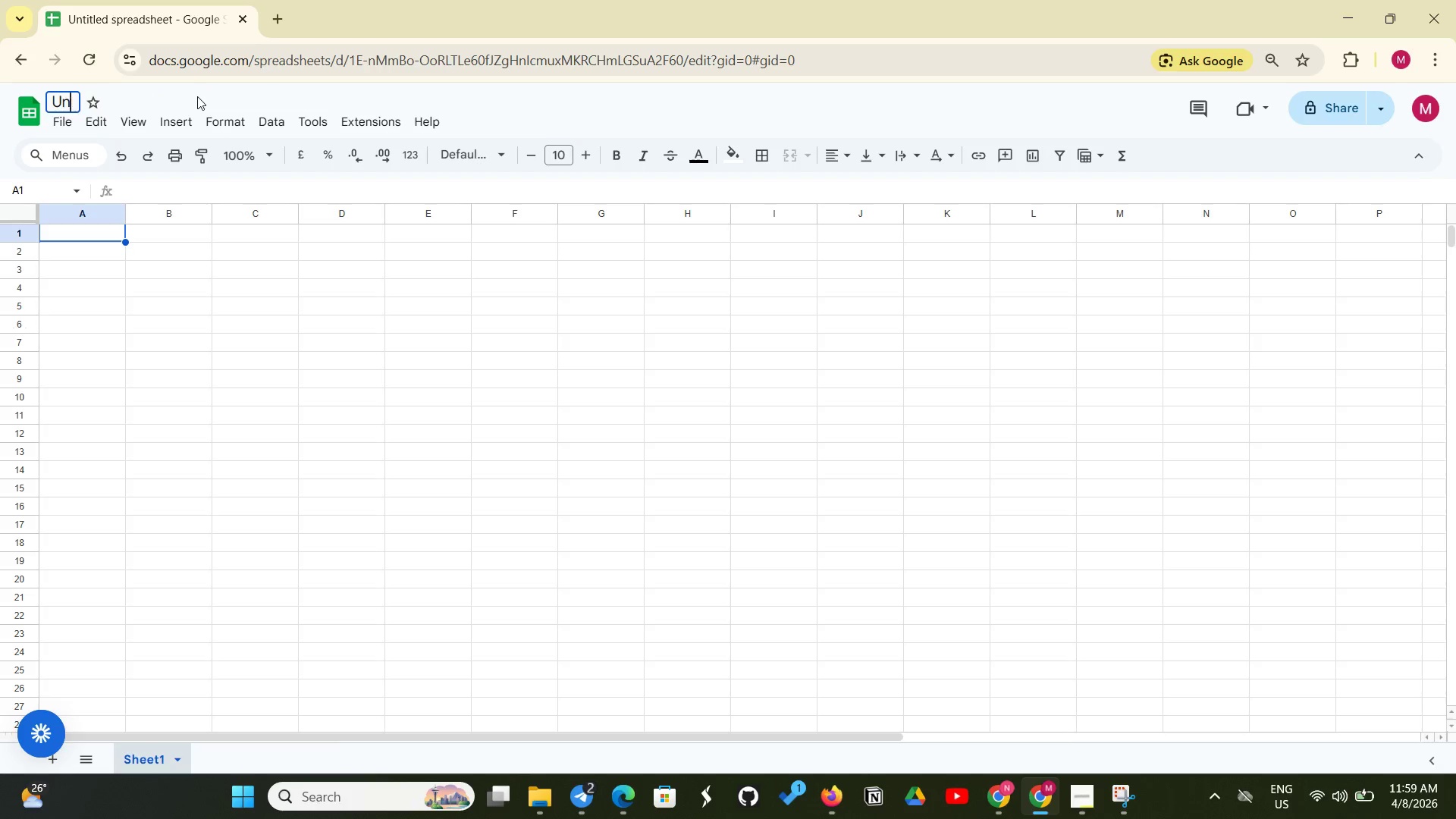 
key(Backspace)
 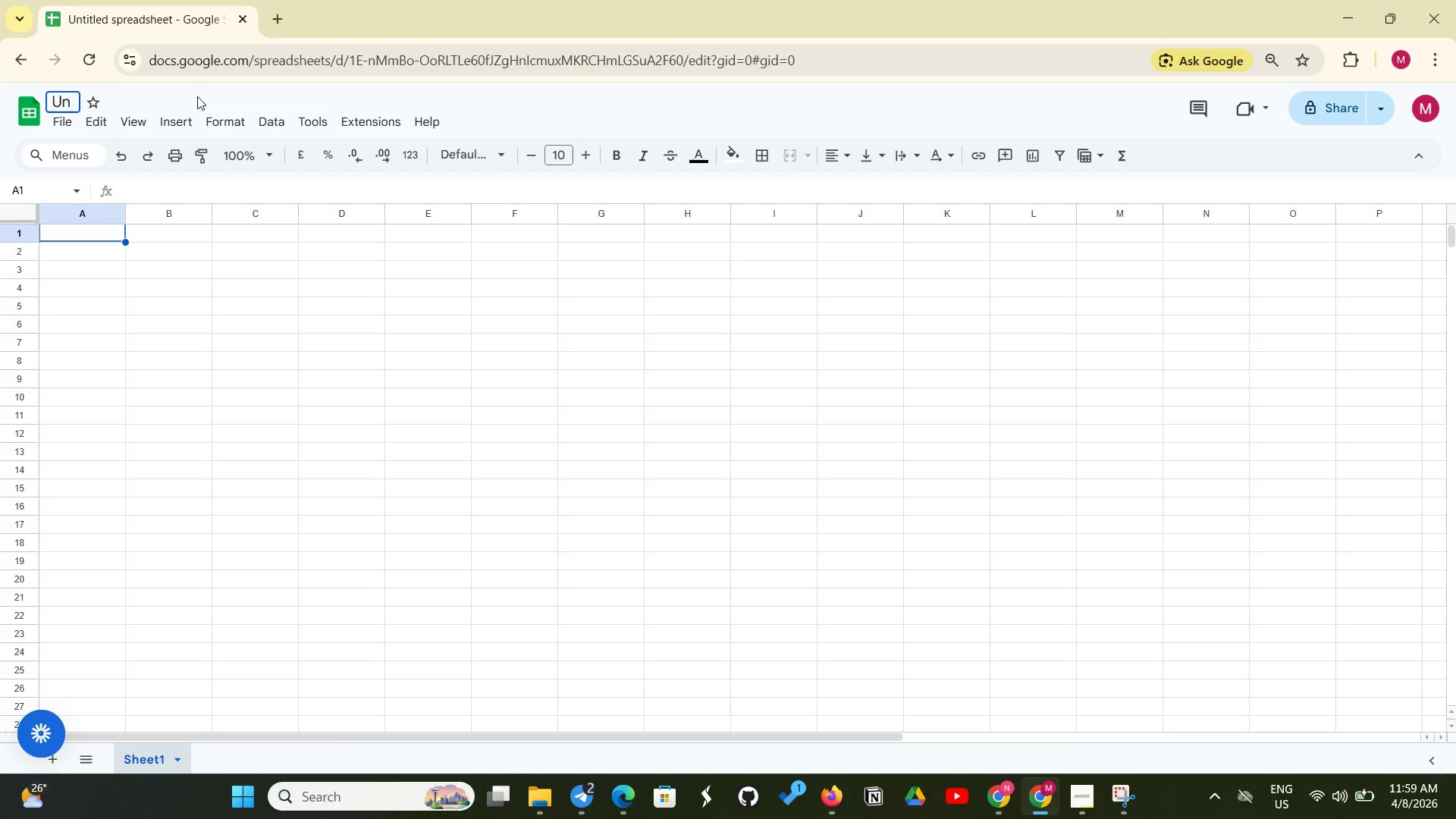 
key(Backspace)
 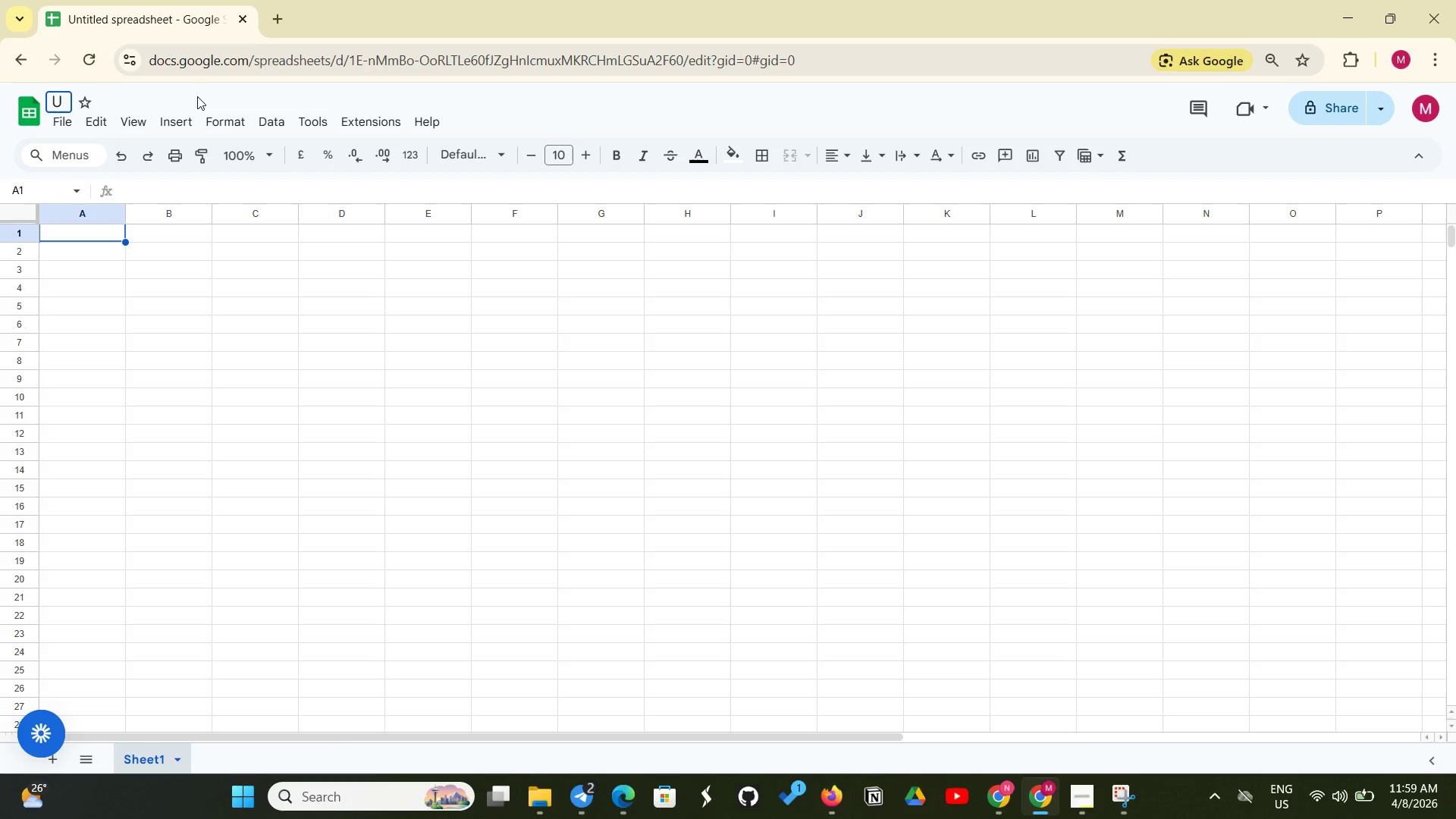 
key(Backspace)
 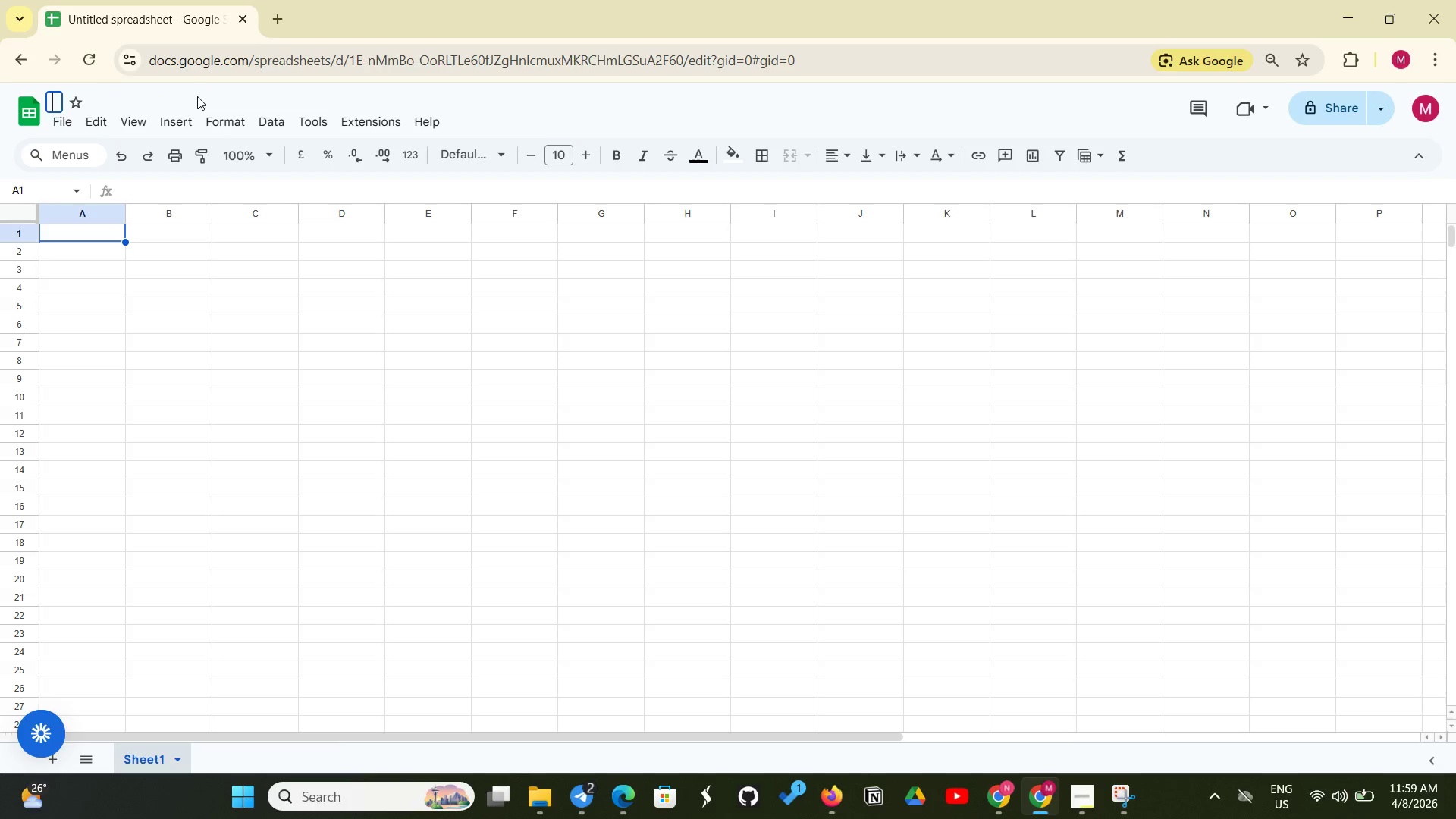 
key(Backspace)
 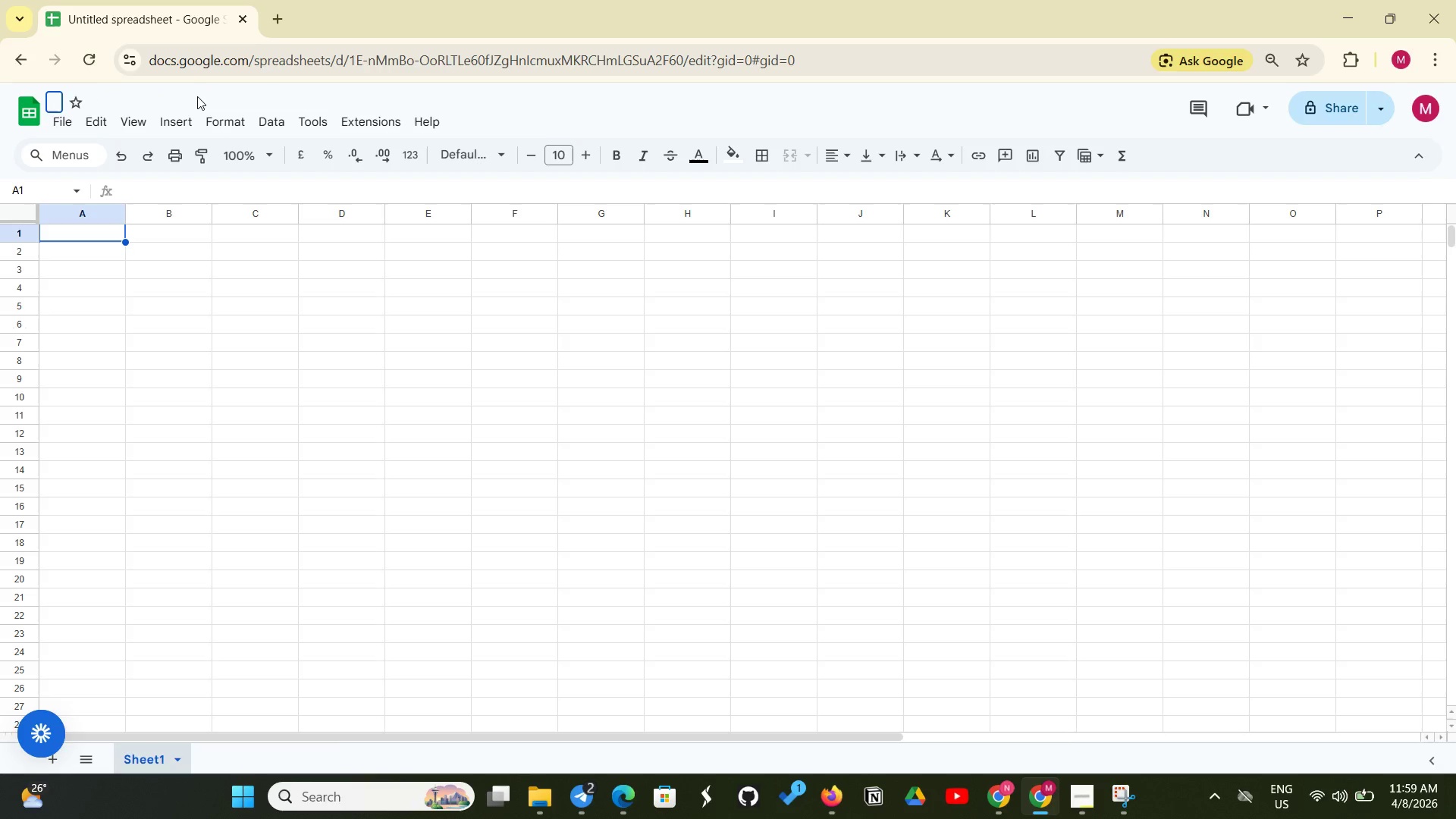 
wait(11.36)
 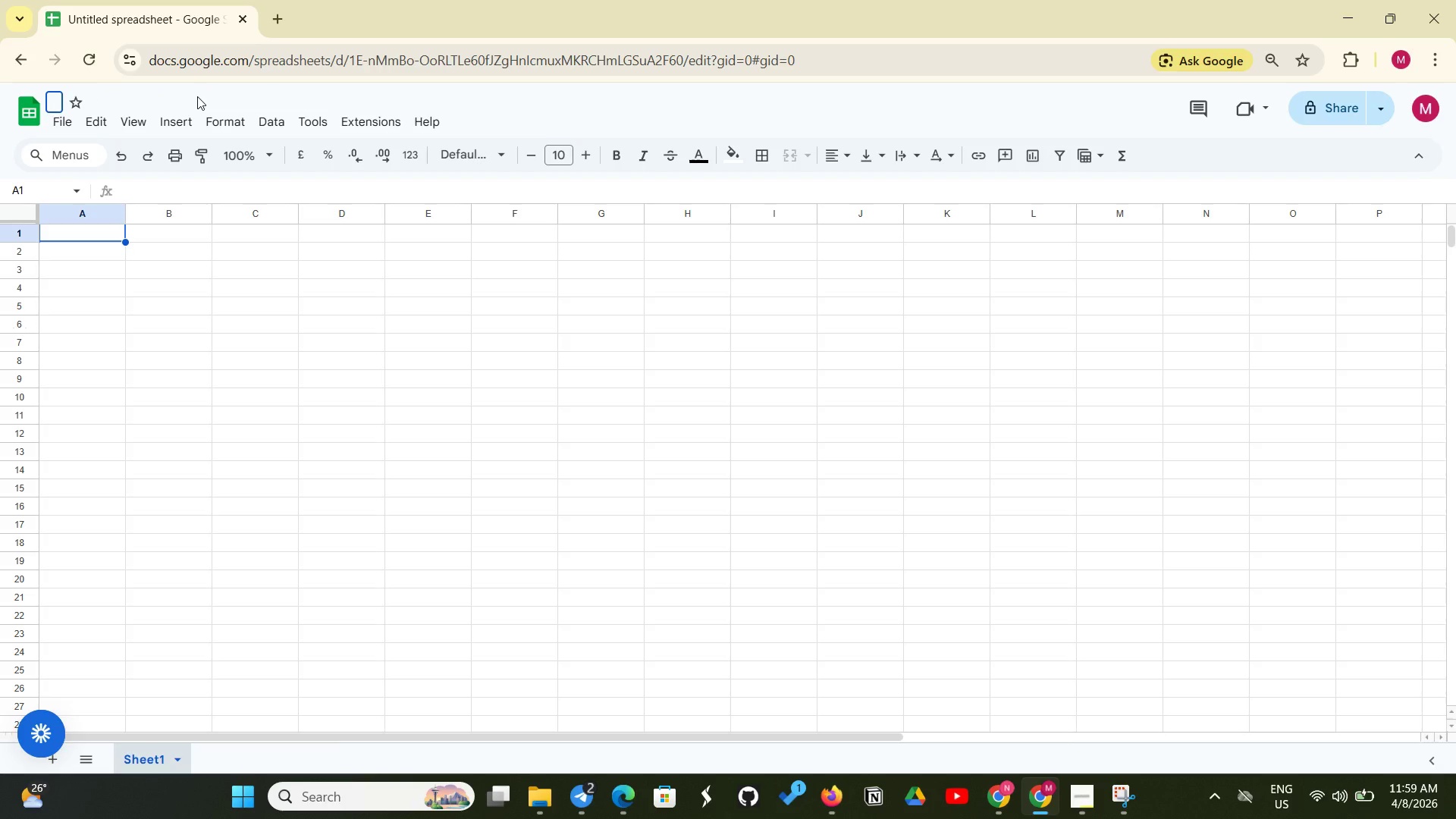 
type(Short-Term Rental Turnover Report)
 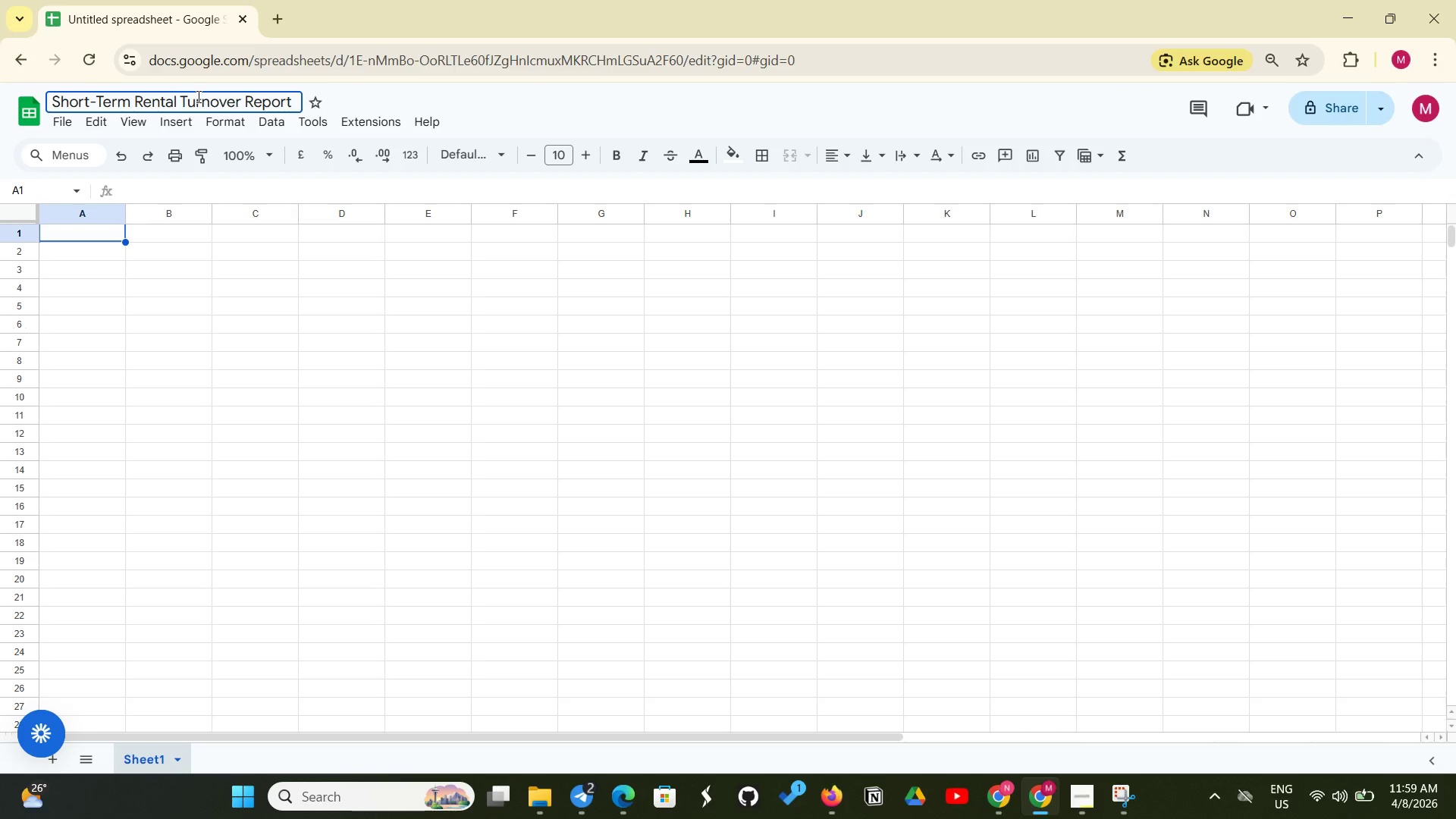 
key(Enter)
 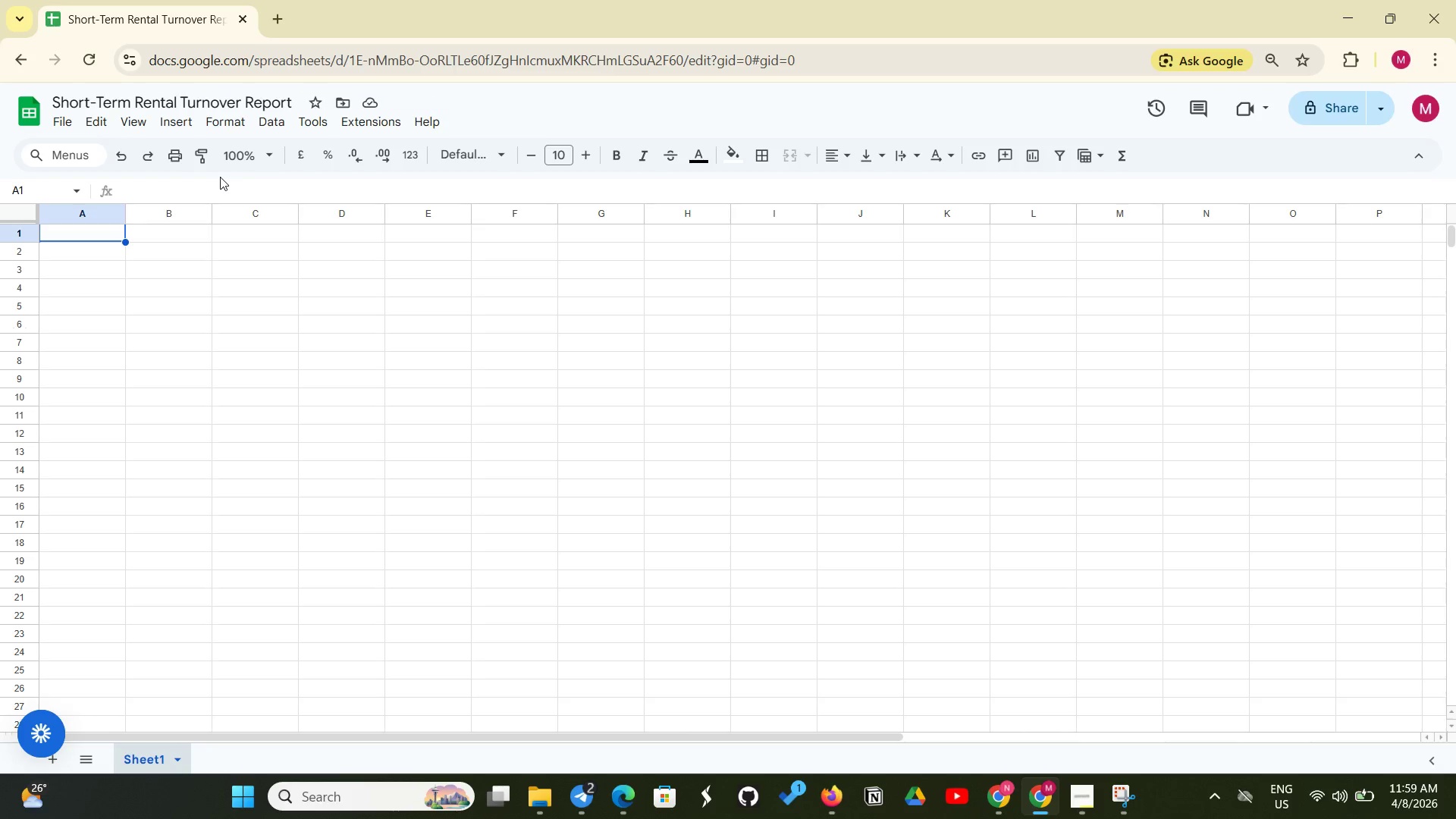 
wait(8.67)
 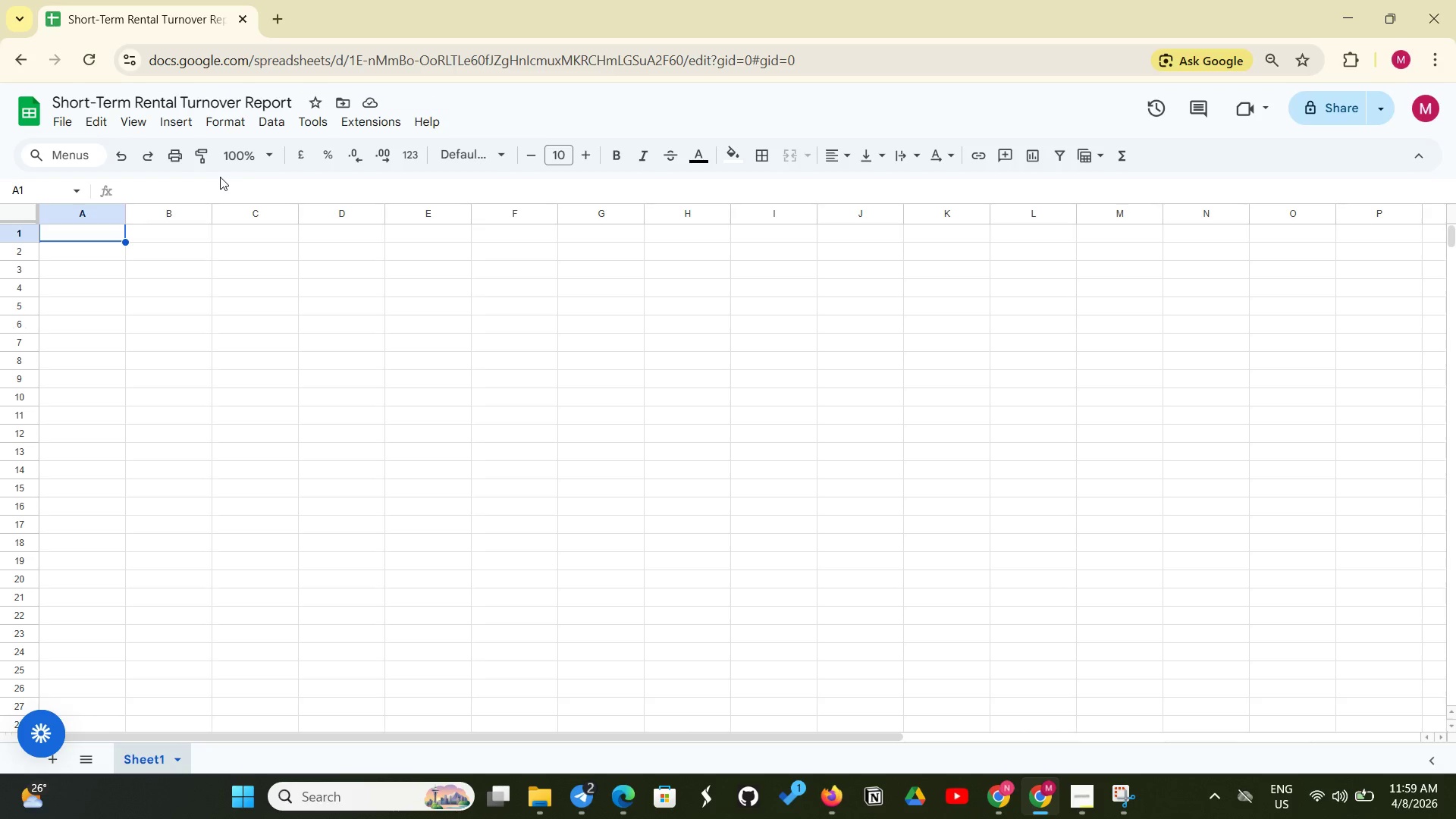 
right_click([150, 763])
 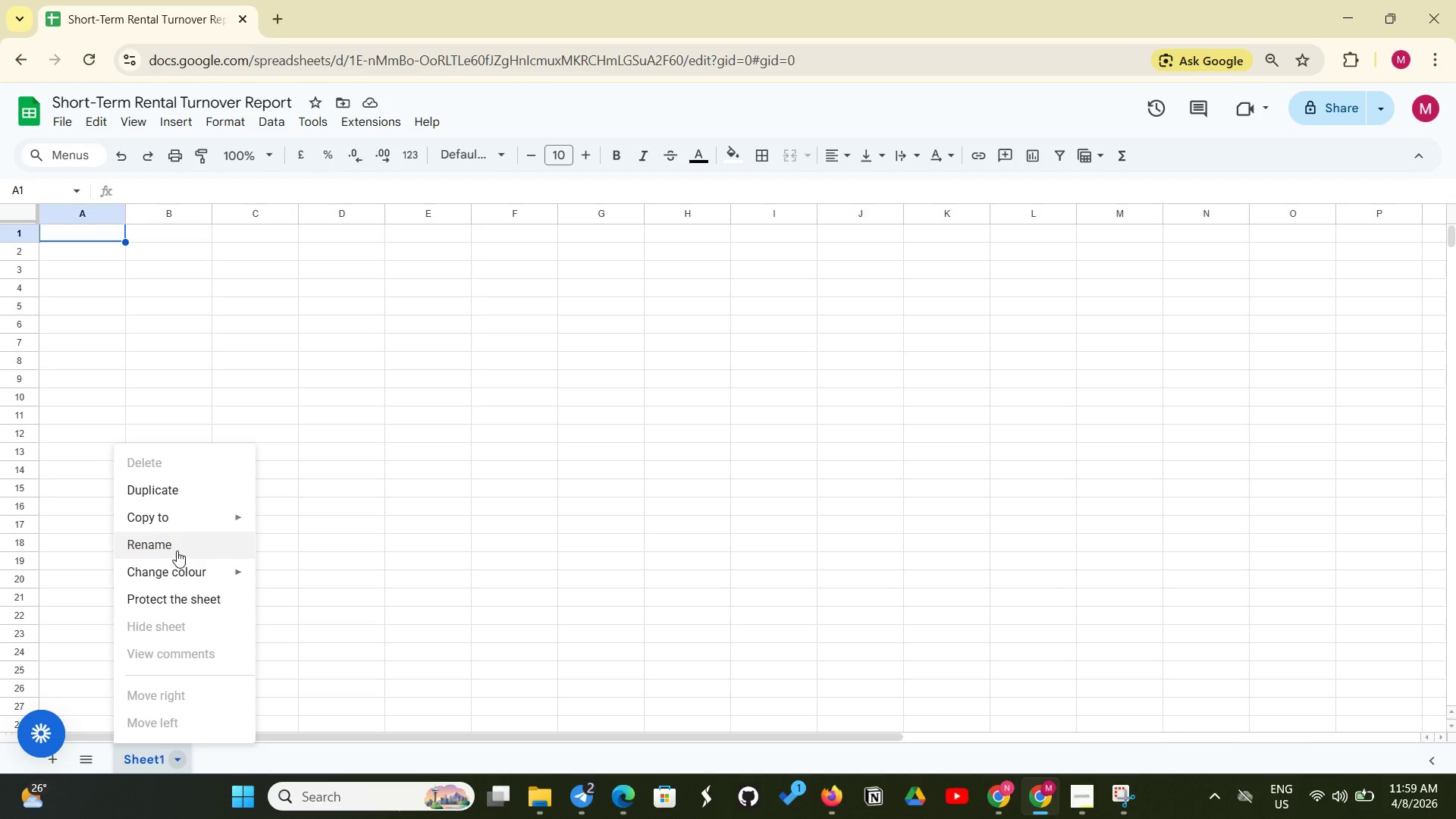 
left_click([177, 551])
 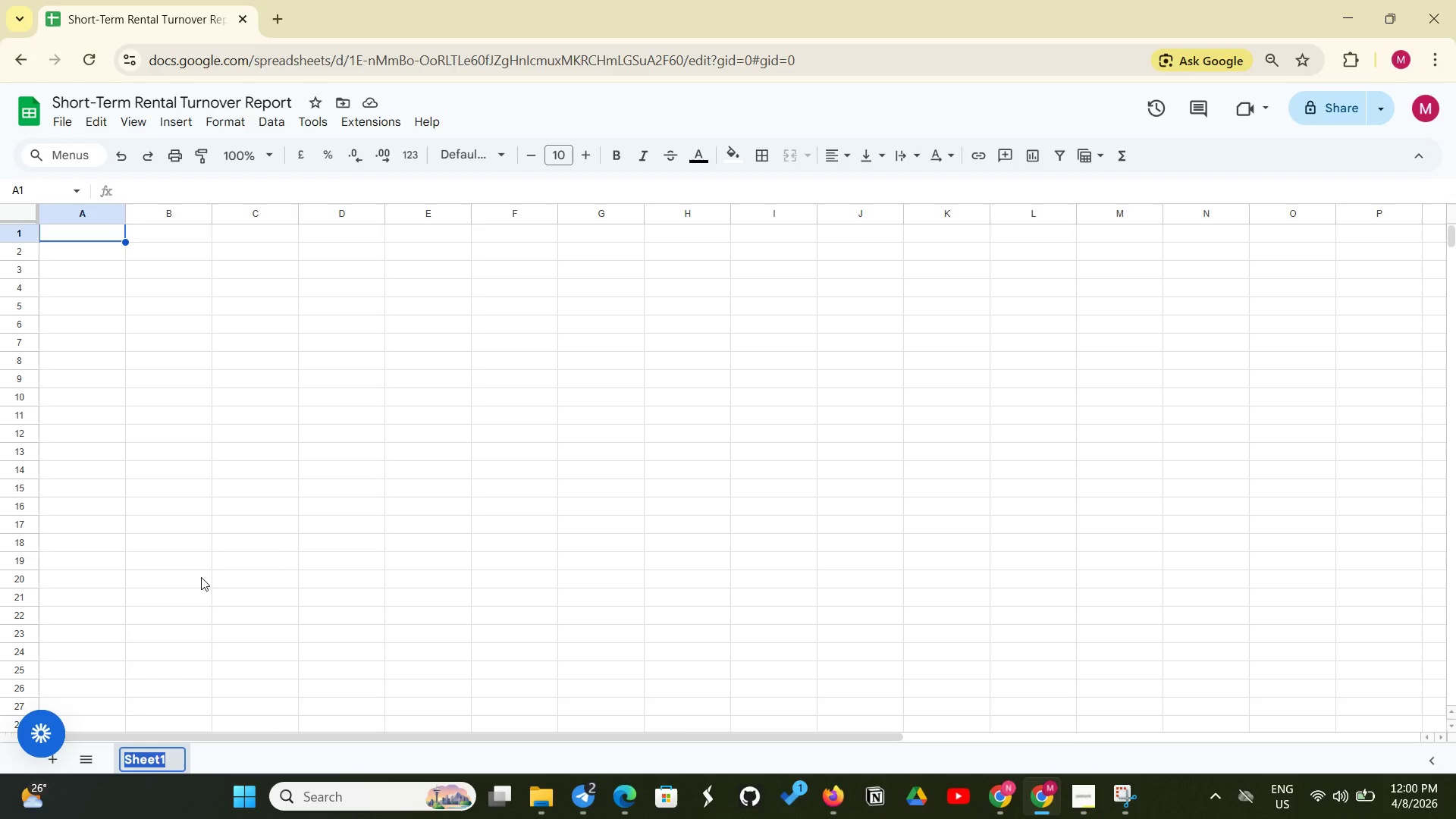 
key(Backspace)
type(Property)
 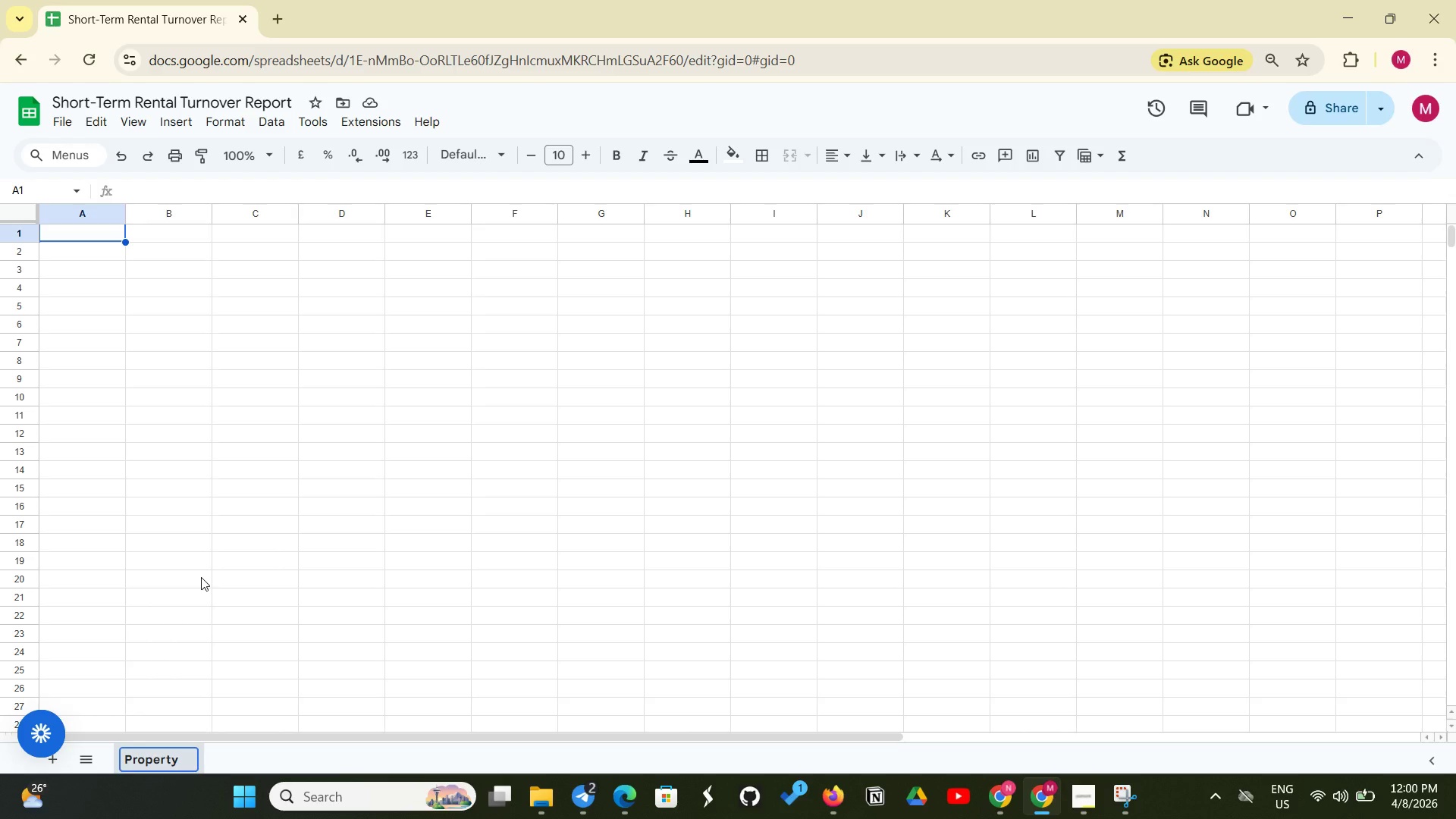 
type( Profile)
 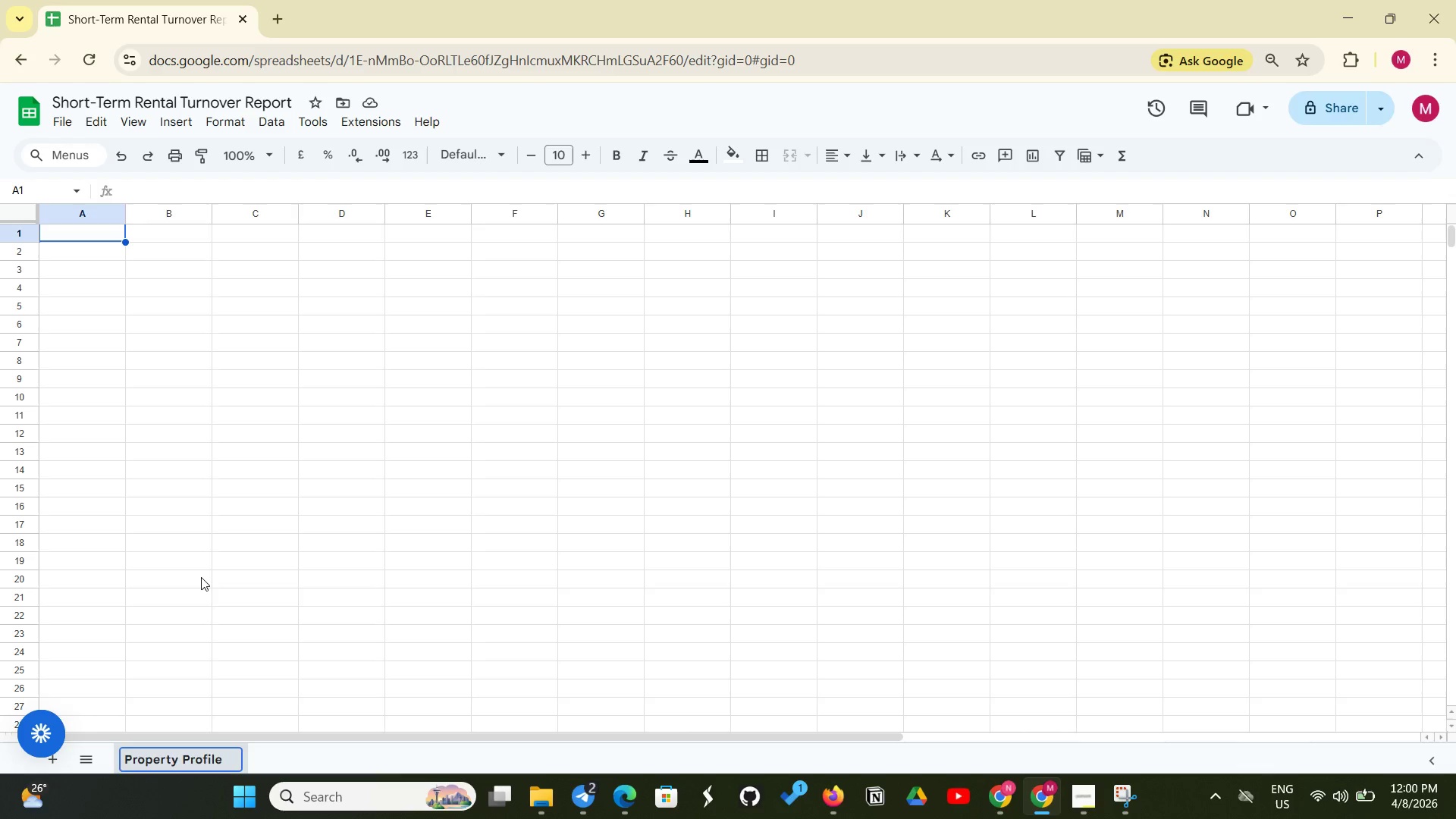 
key(Enter)
 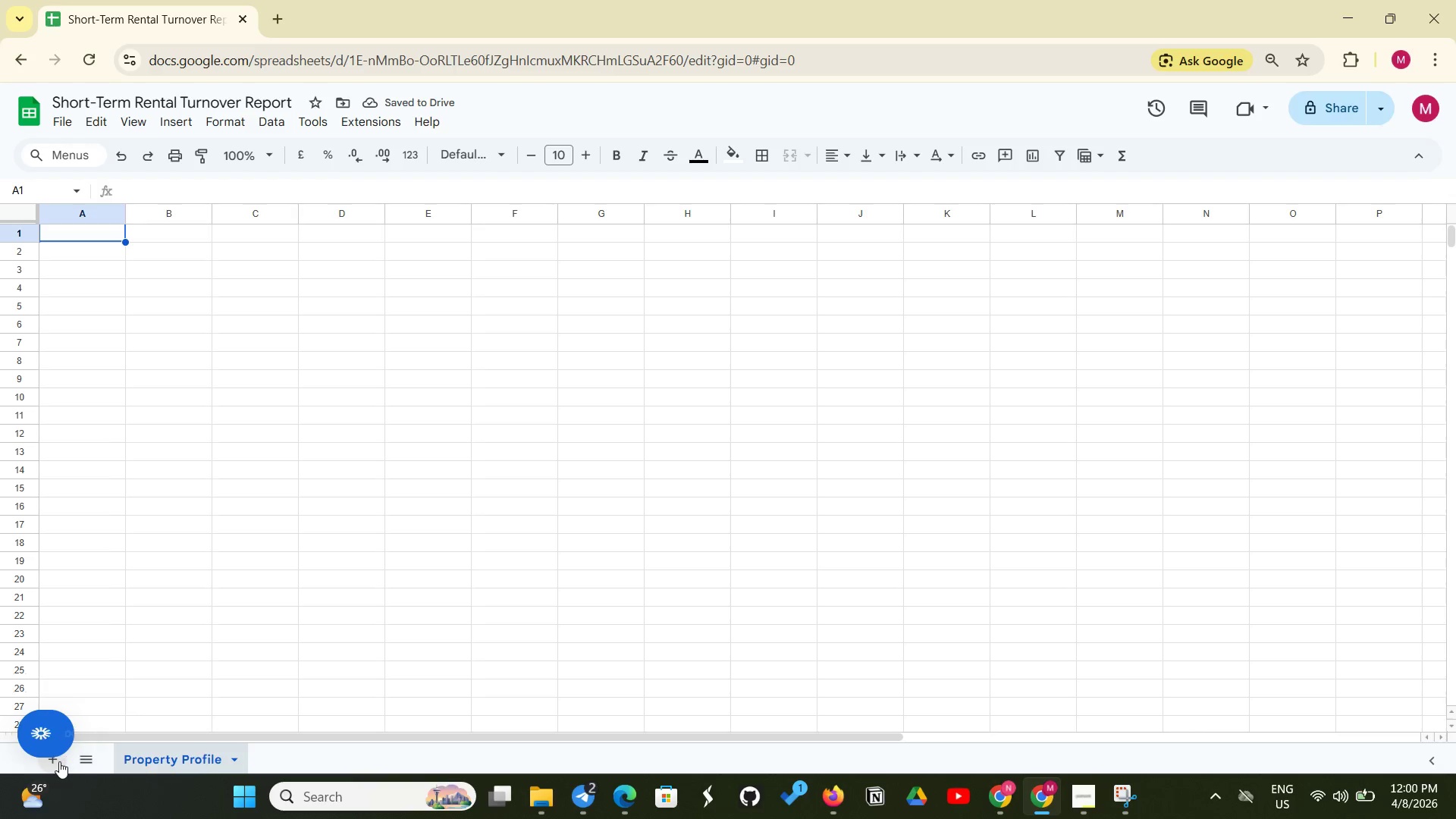 
left_click([58, 761])
 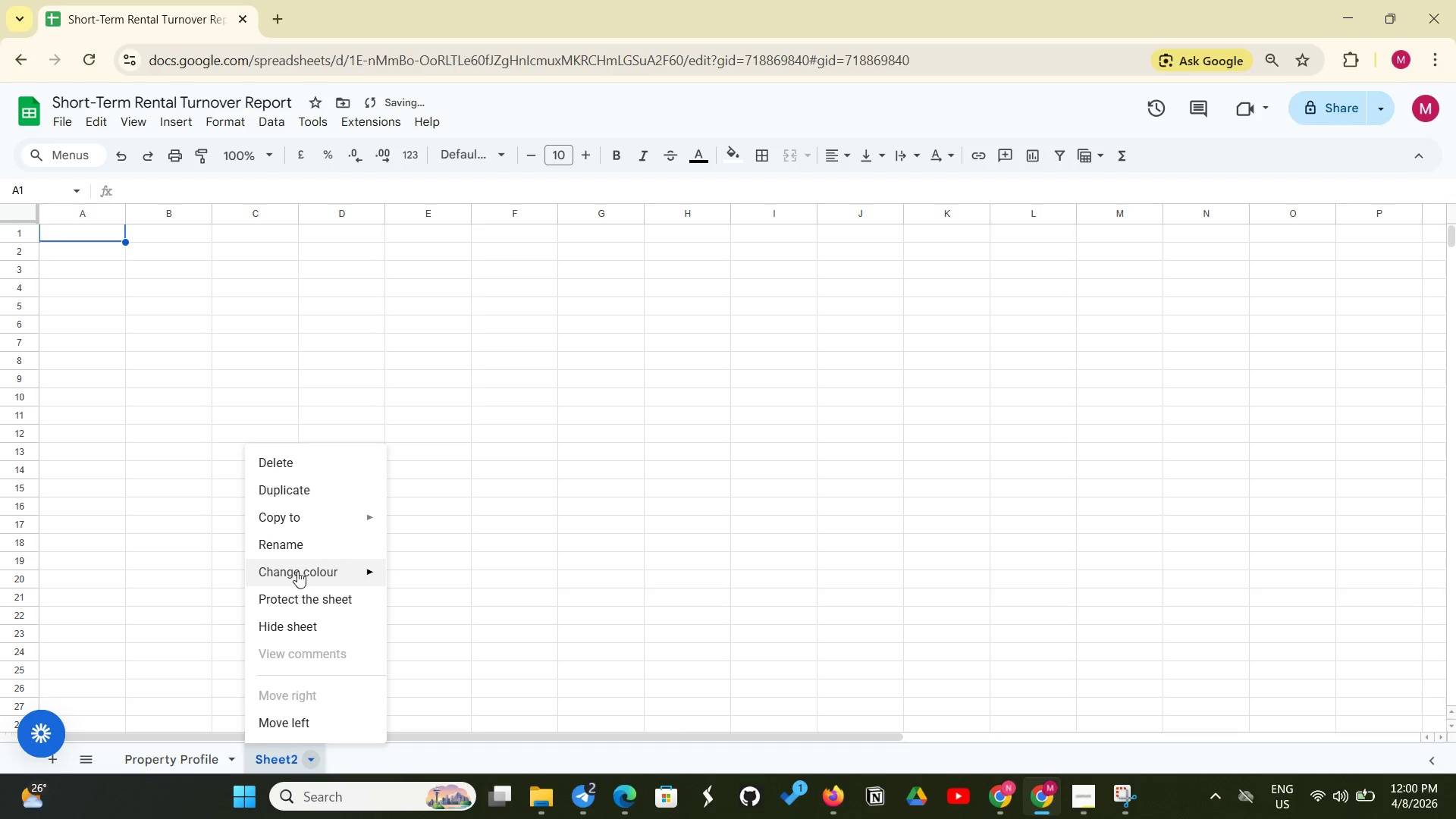 
left_click([313, 543])
 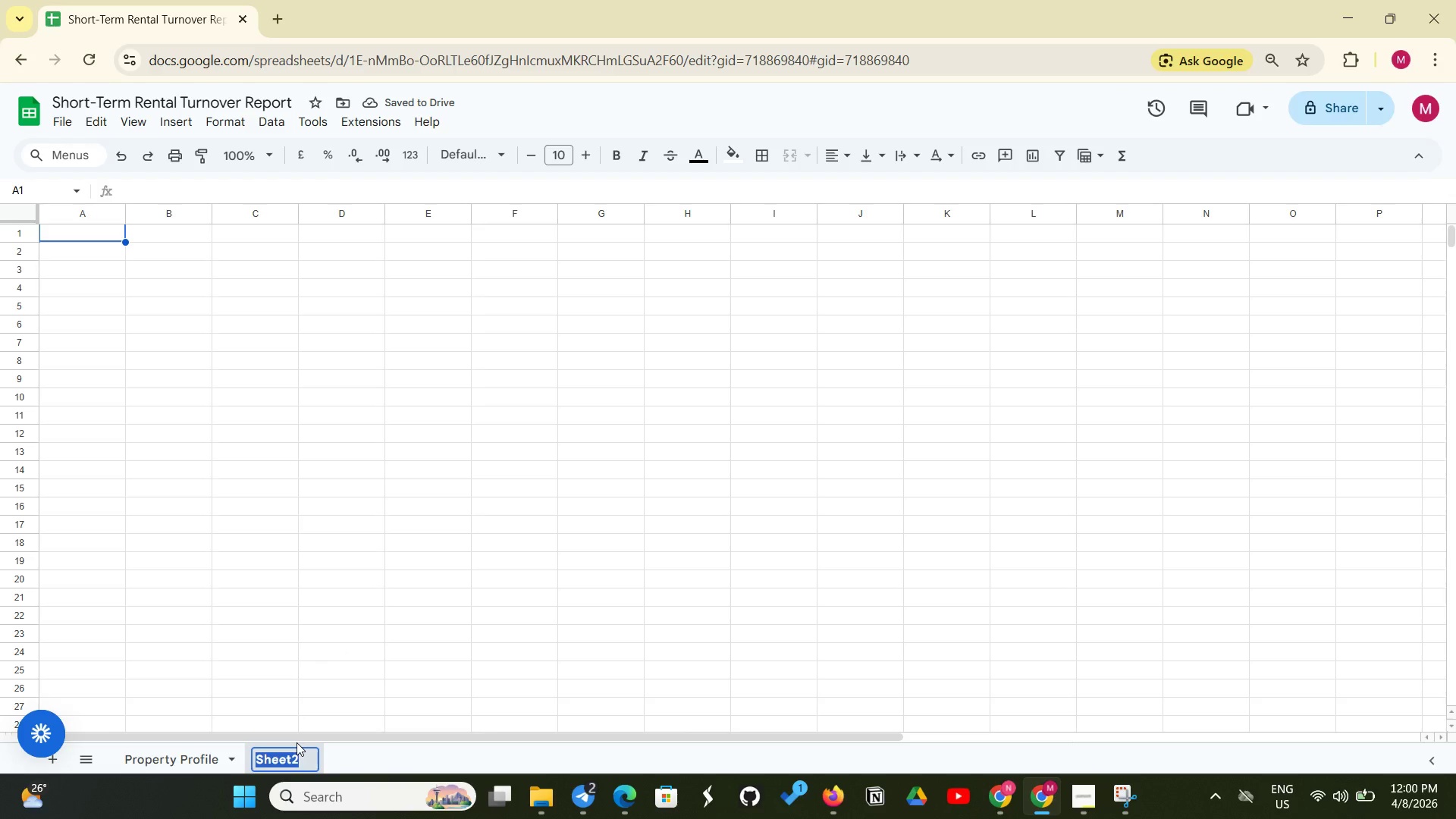 
key(Backspace)
type(Staff List)
 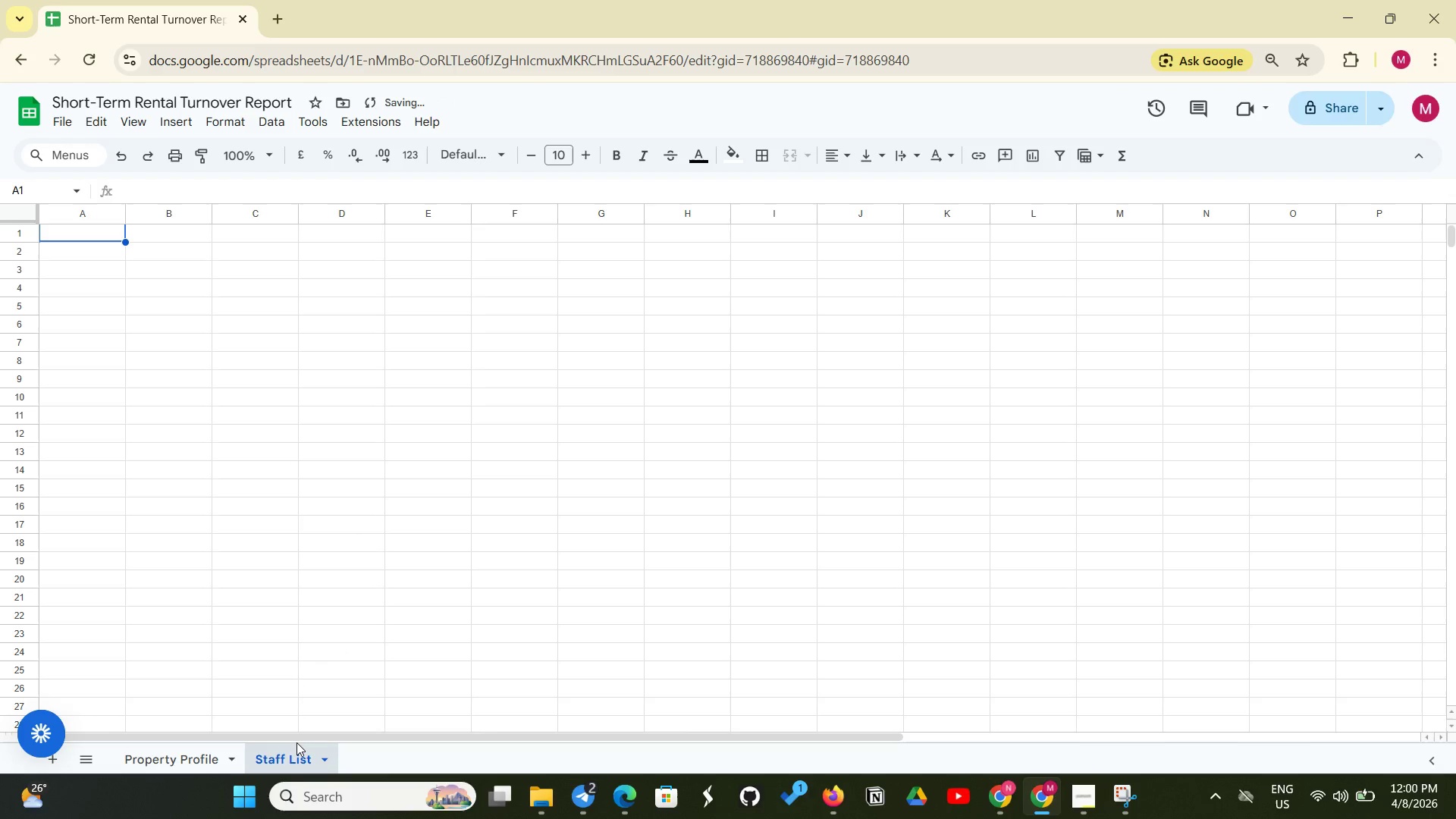 
key(Enter)
 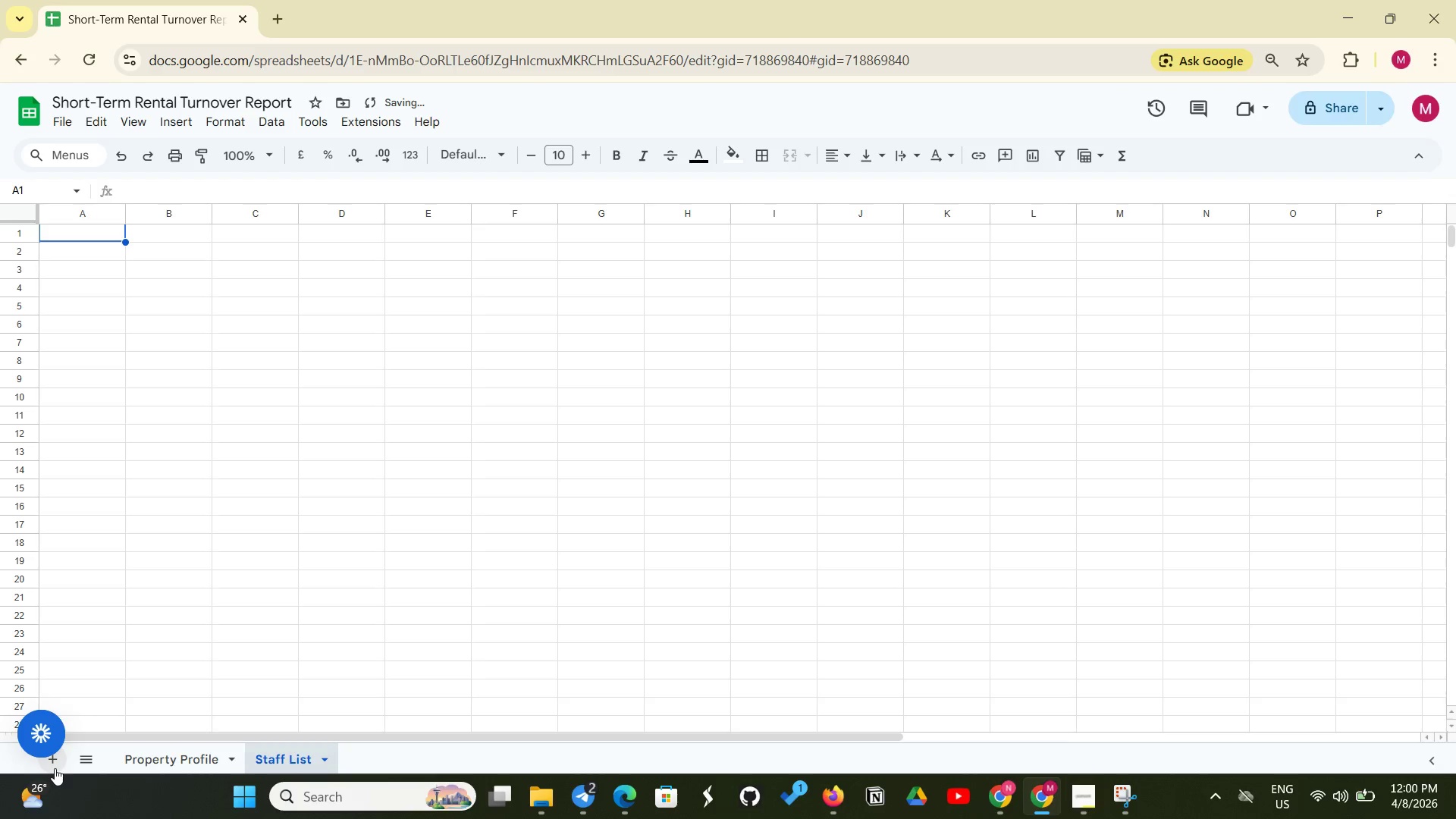 
left_click([55, 768])
 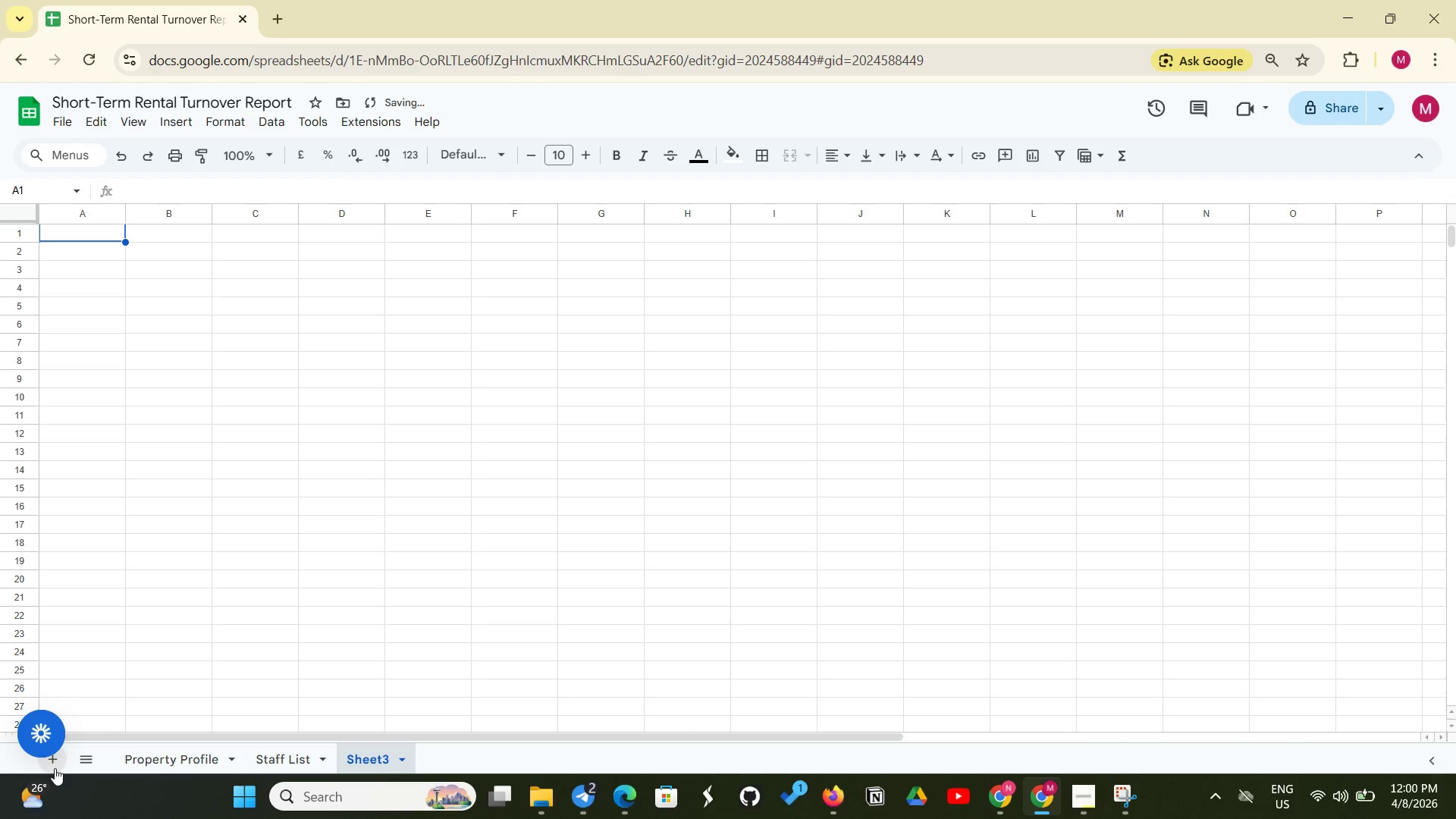 
left_click([55, 768])
 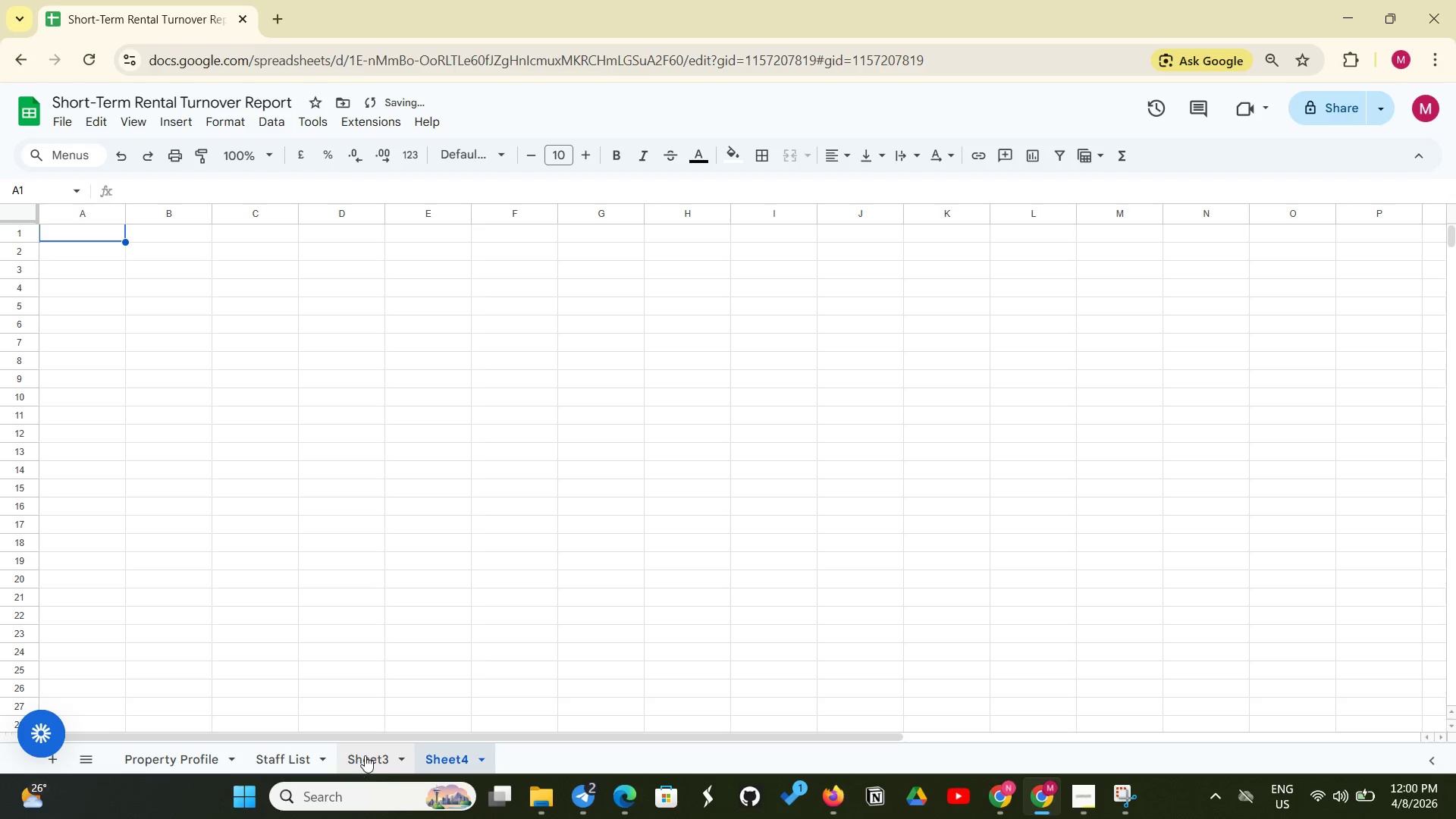 
right_click([365, 755])
 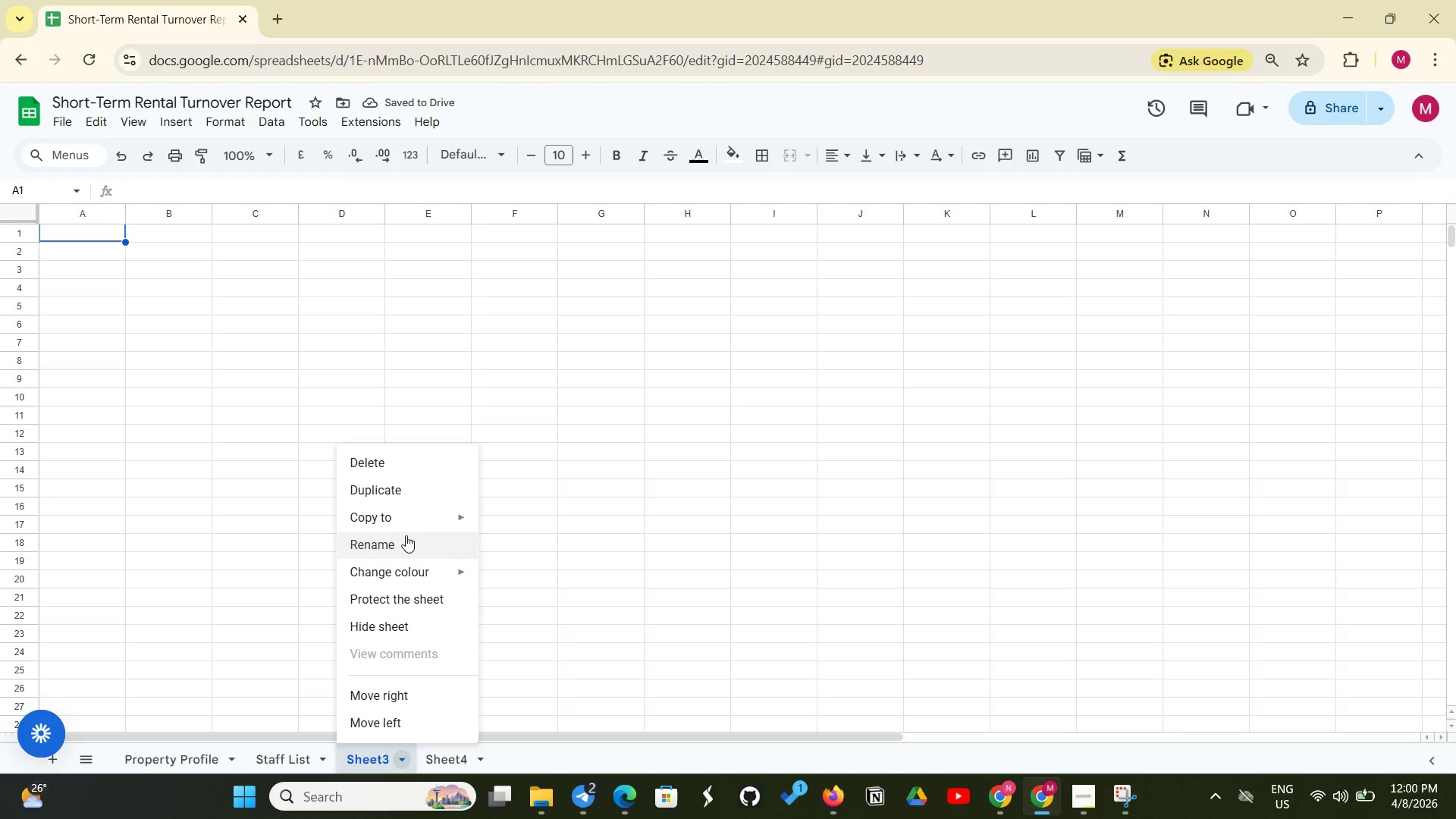 
left_click([406, 535])
 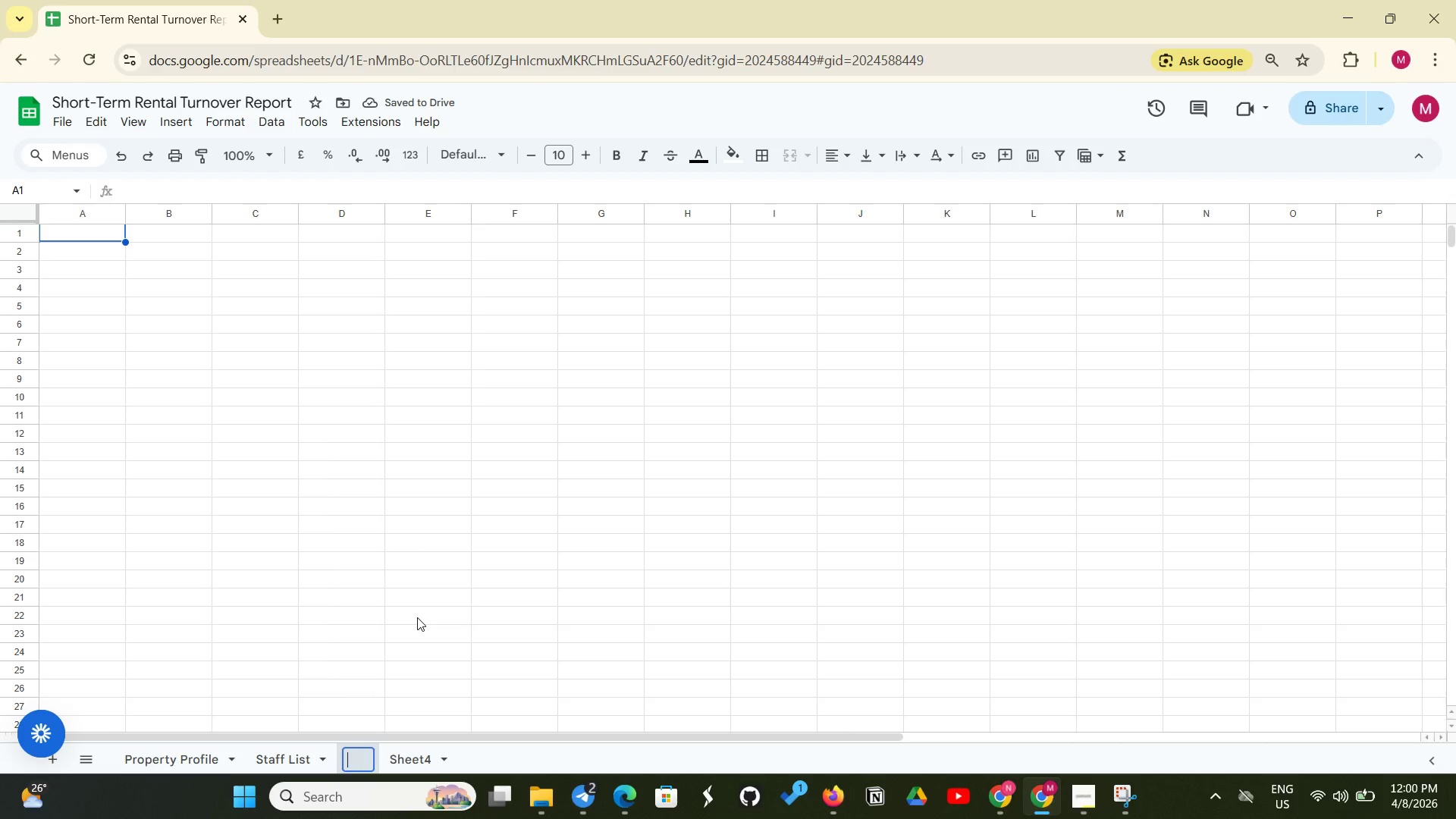 
key(Backspace)
type(Data Entry)
 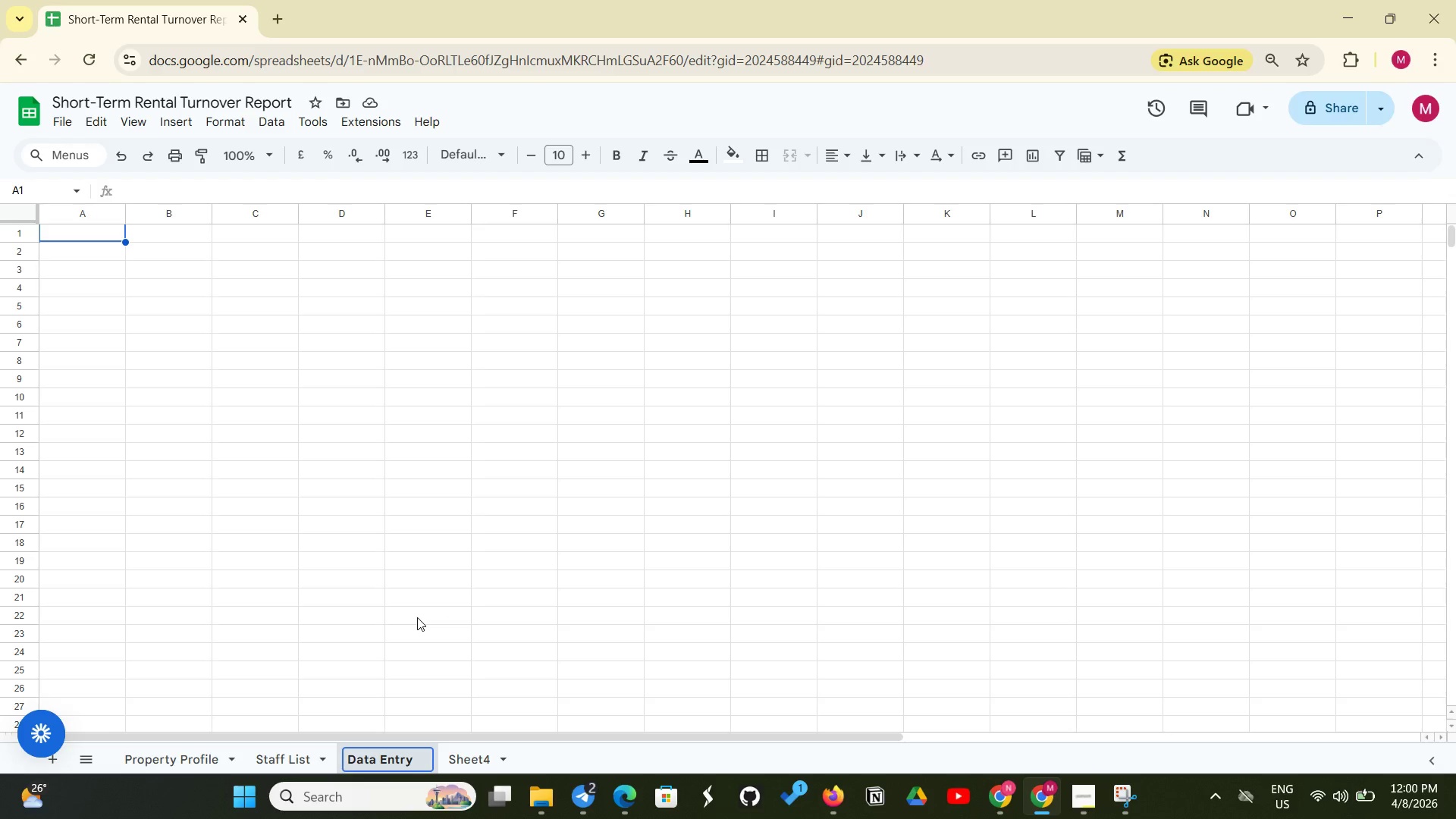 
left_click([485, 756])
 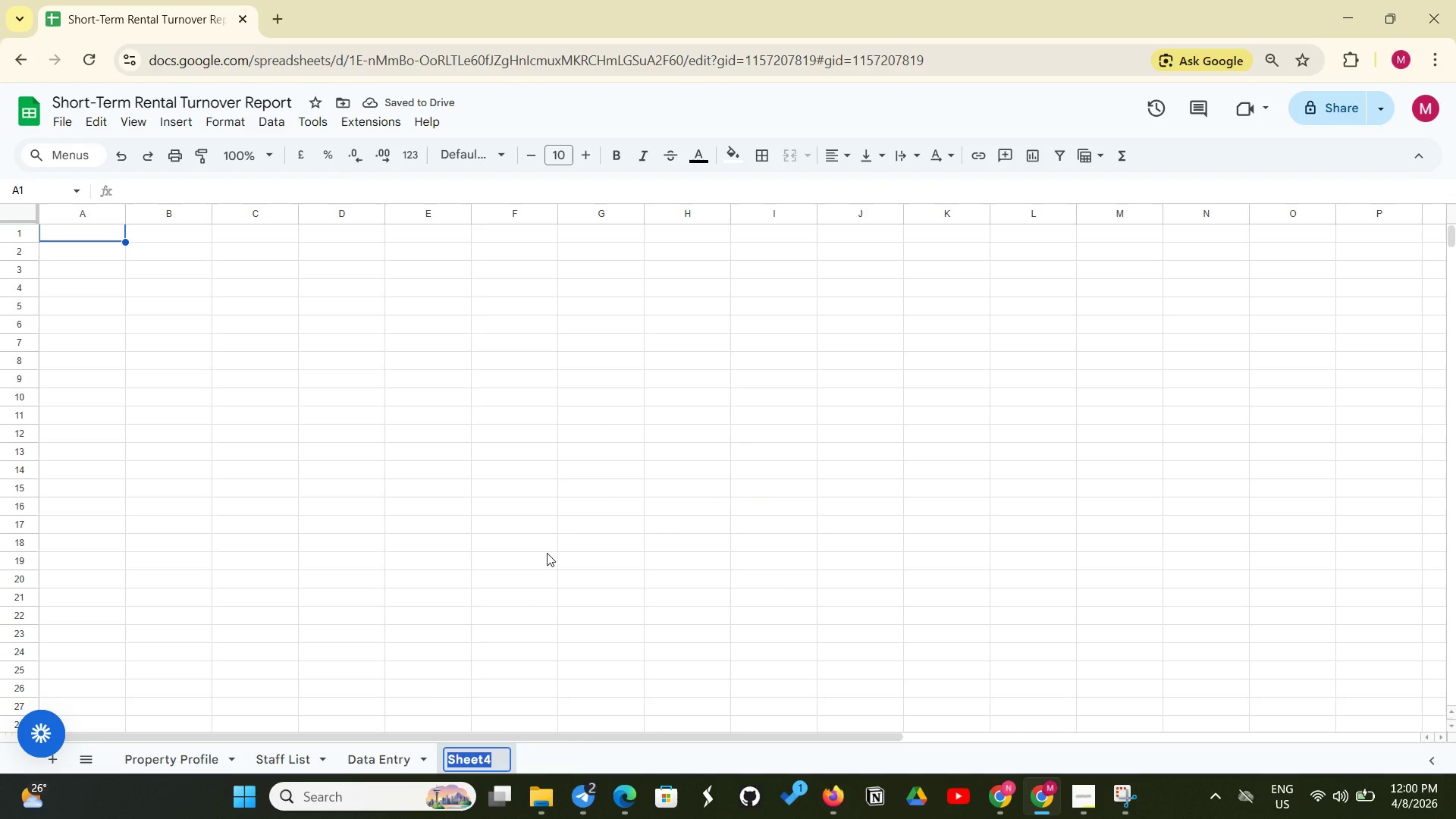 
key(Backspace)
 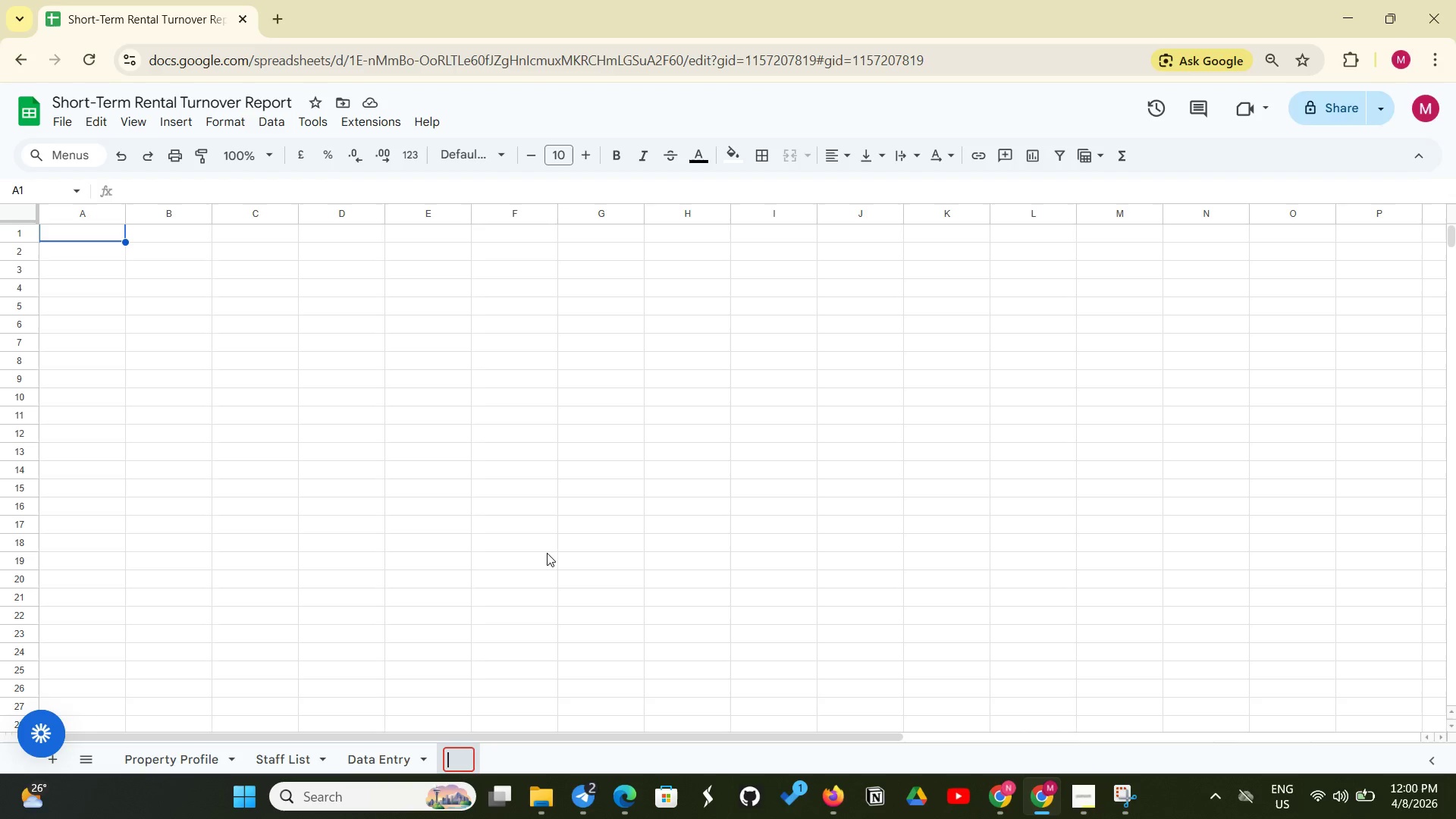 
type(Dashboard)
 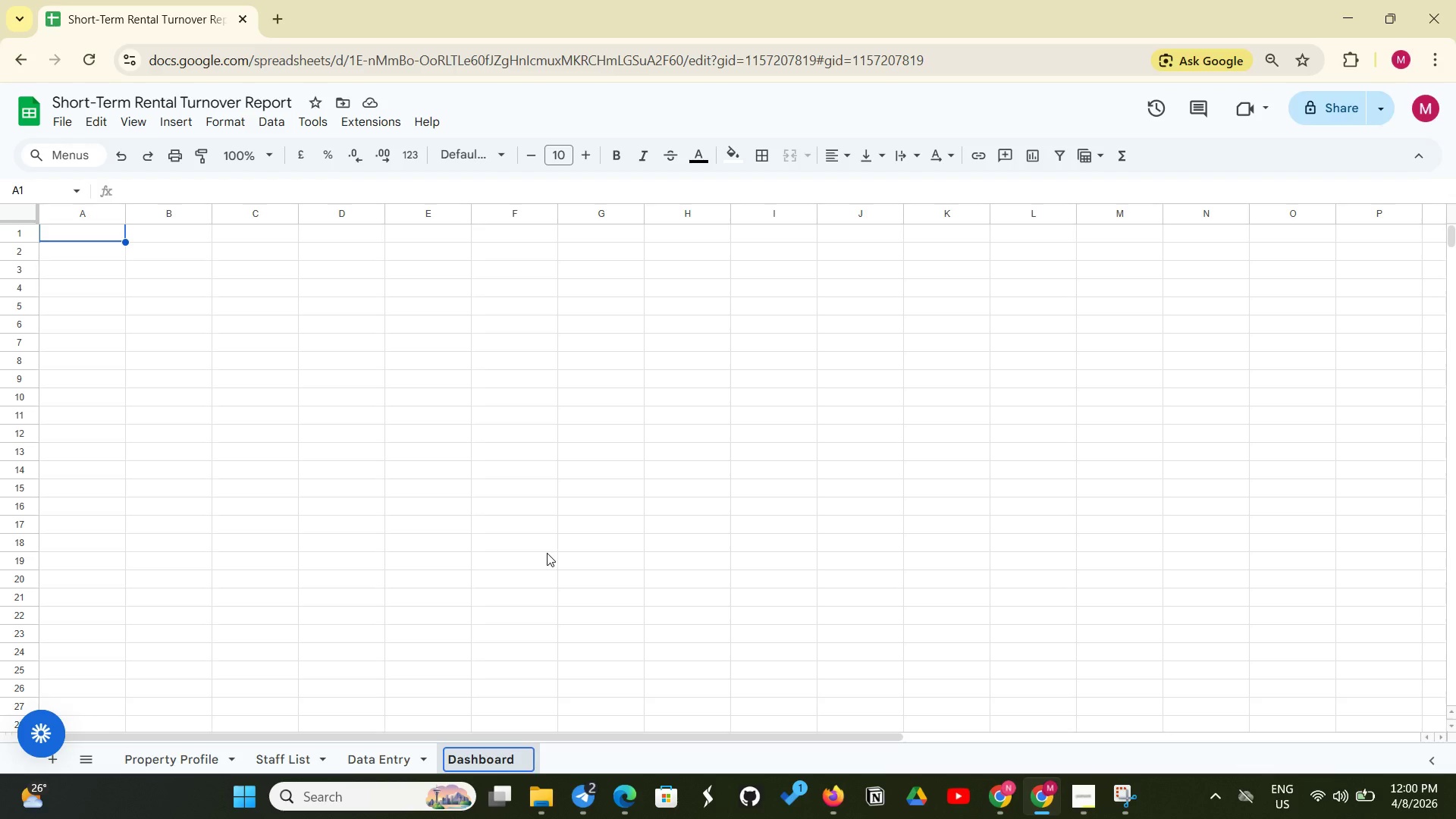 
key(Enter)
 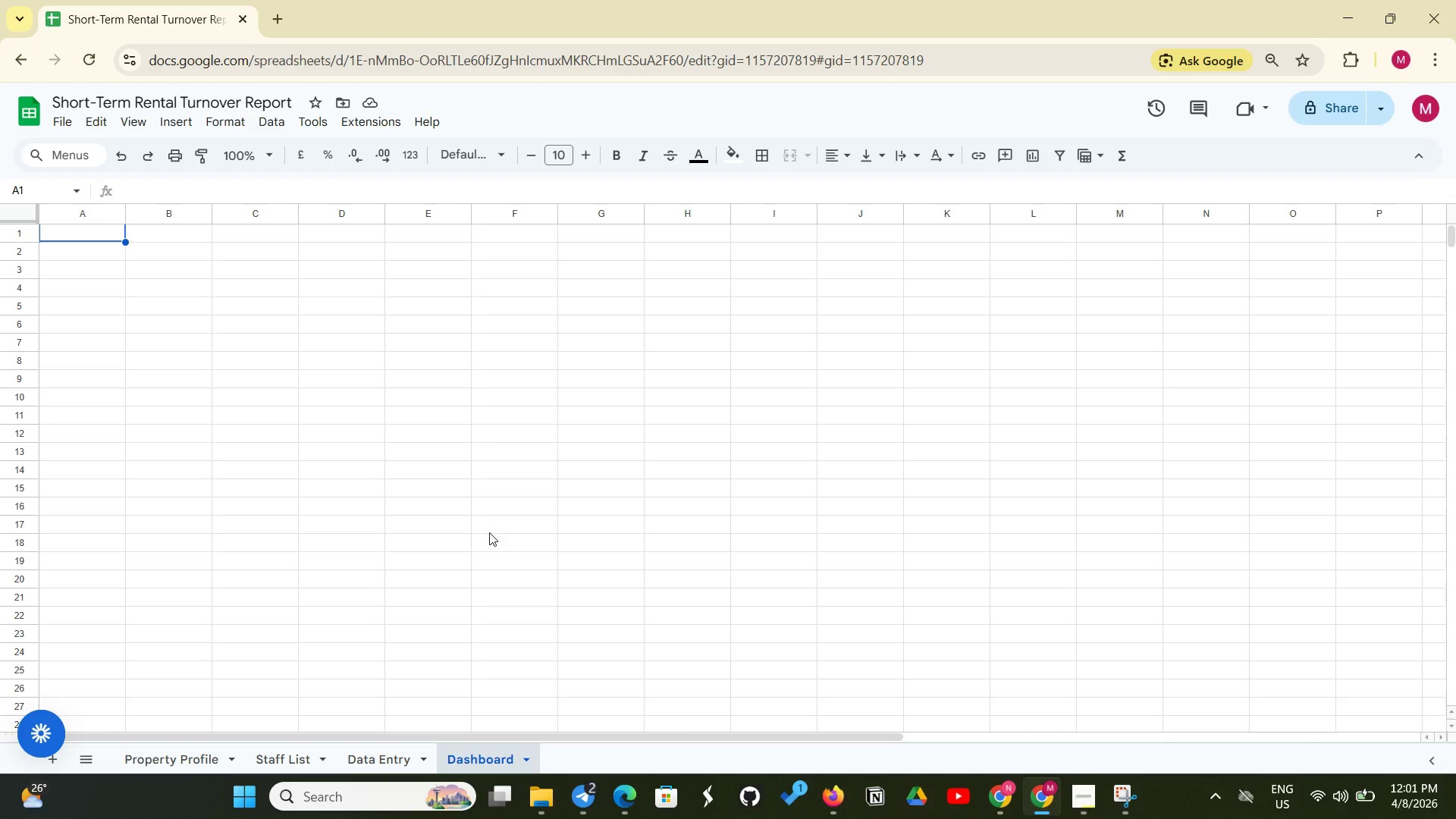 
wait(10.7)
 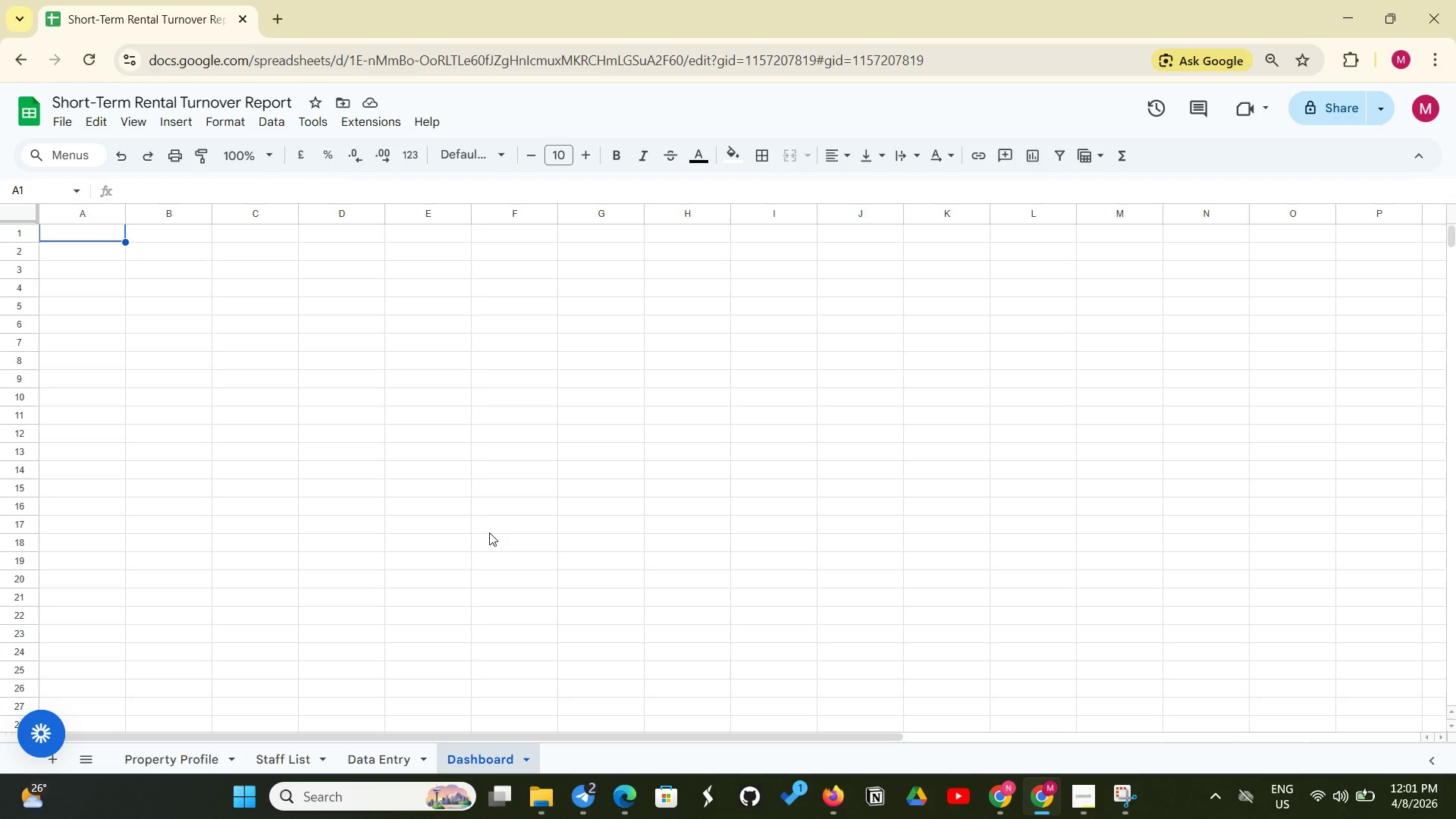 
left_click([158, 771])
 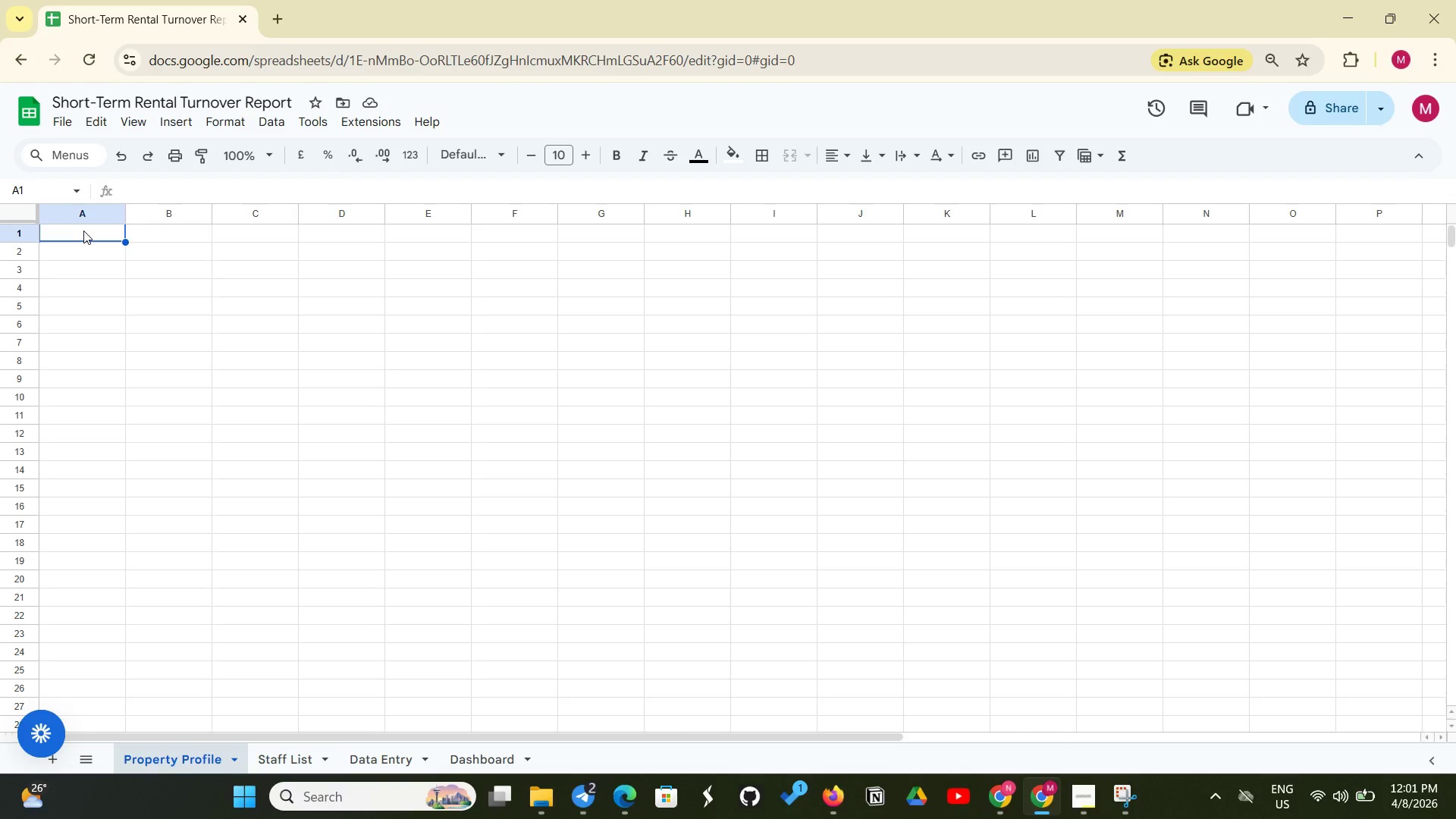 
type(Property Name)
 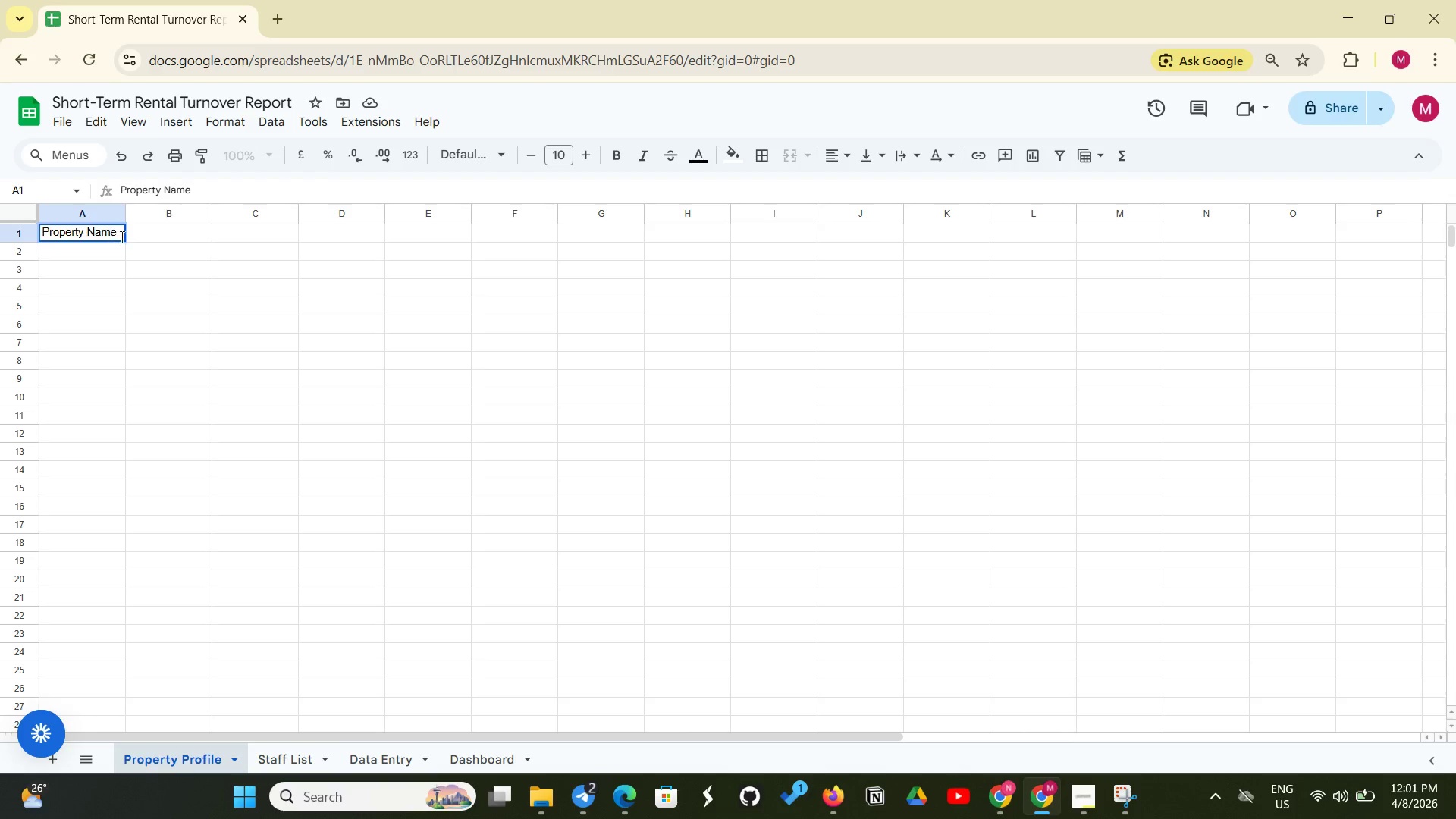 
left_click([138, 238])
 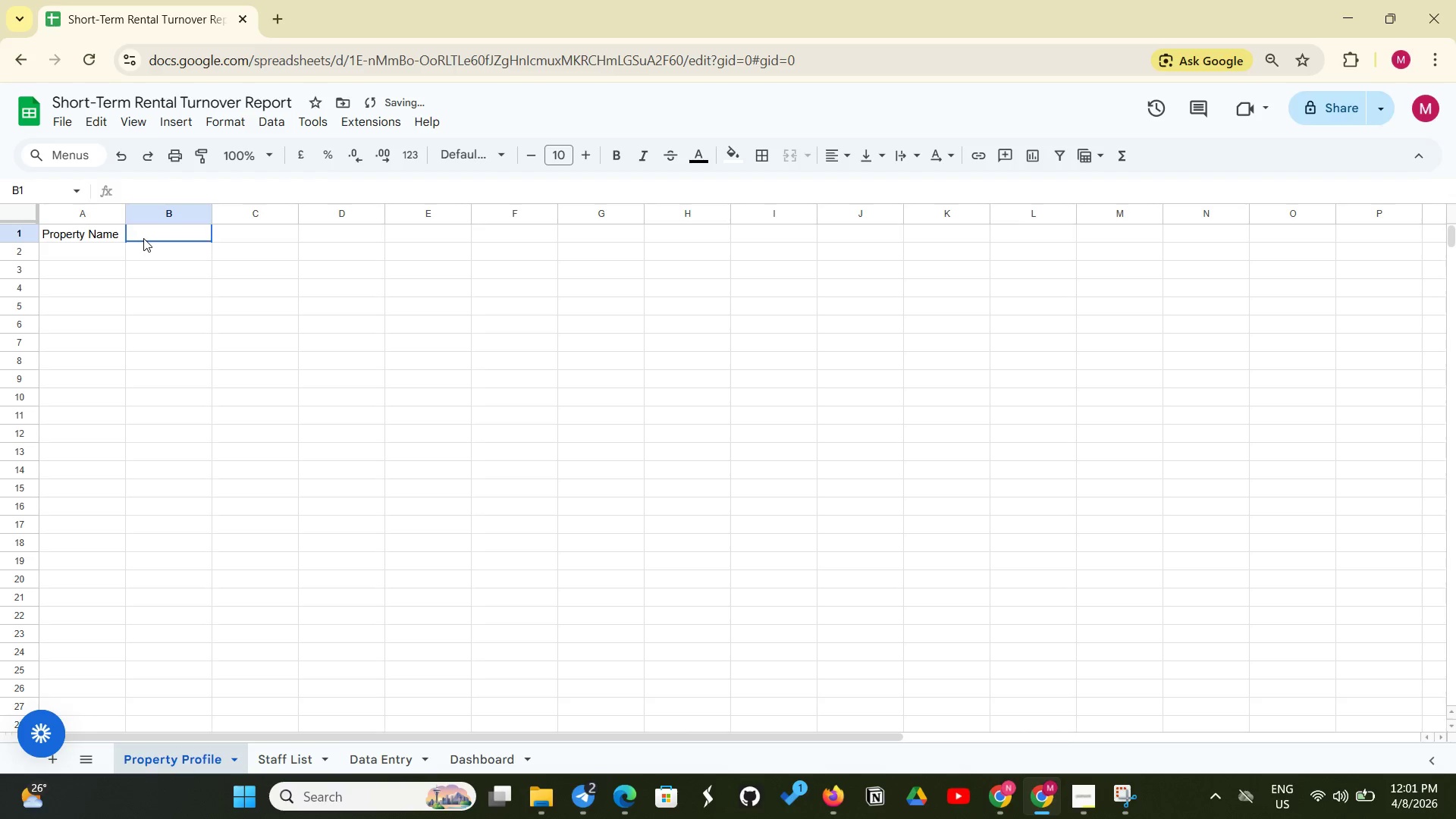 
left_click_drag(start_coordinate=[138, 238], to_coordinate=[145, 238])
 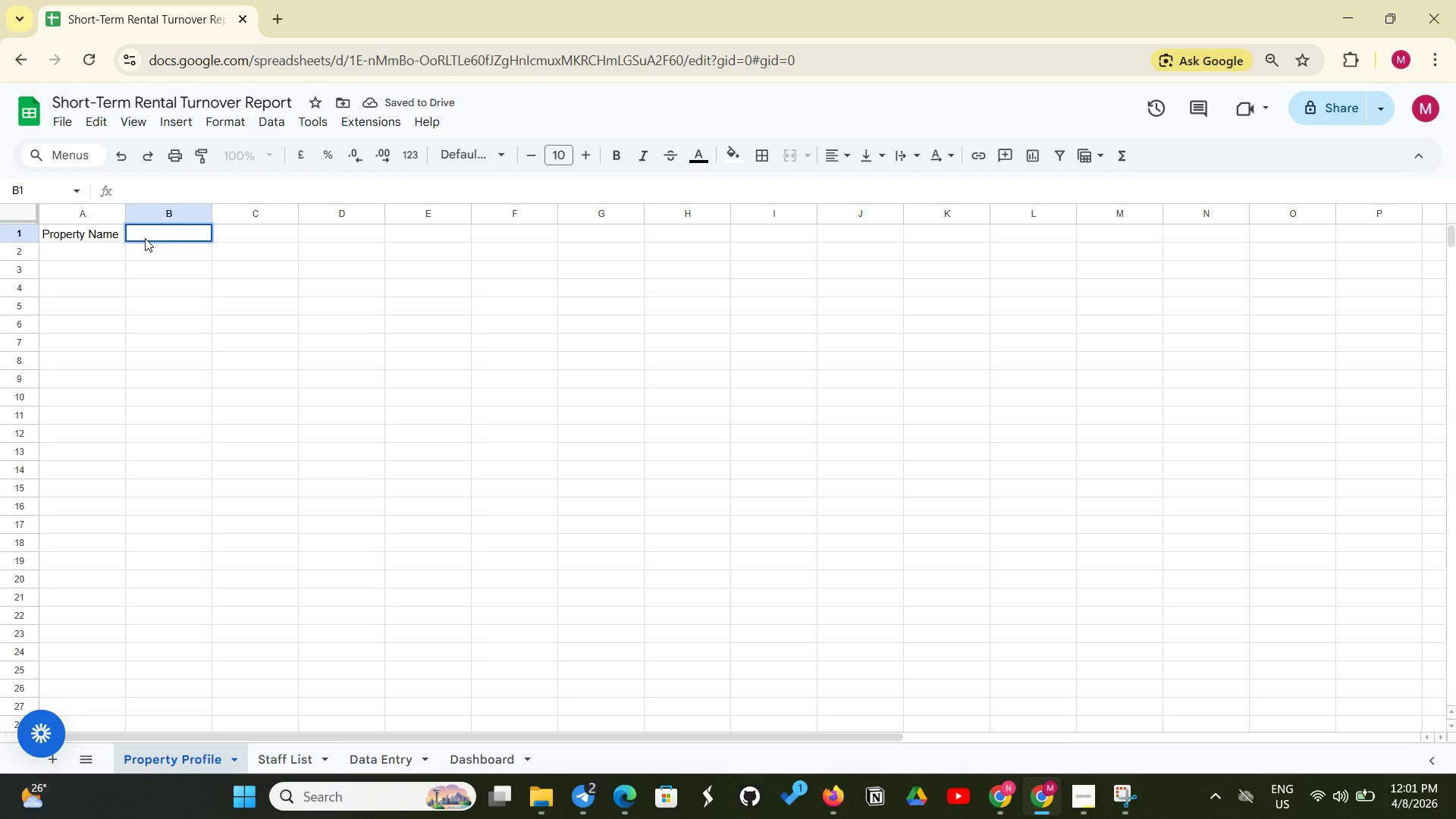 
type(Target Turn )
 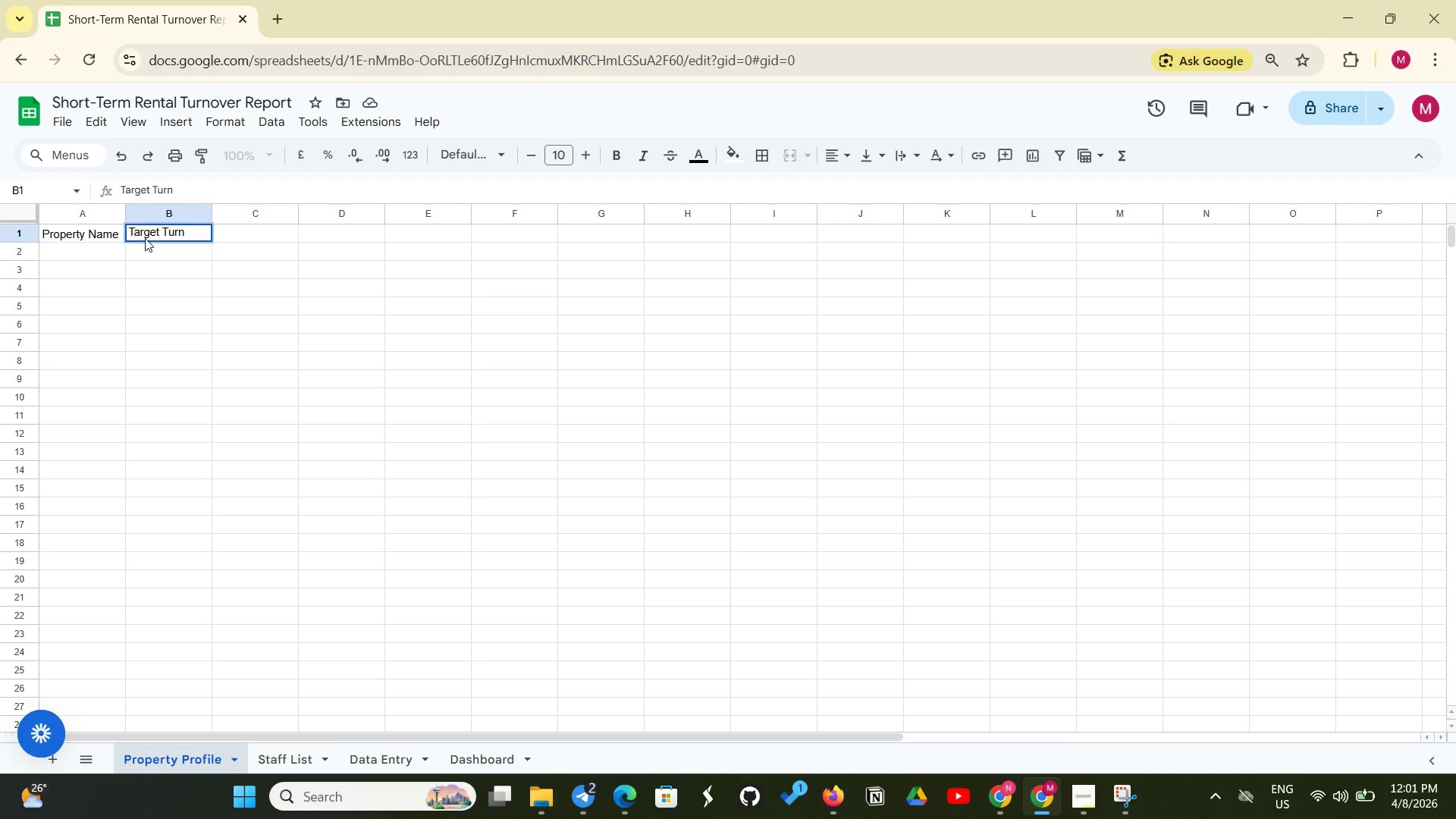 
key(Backspace)
type(over Time(min))
 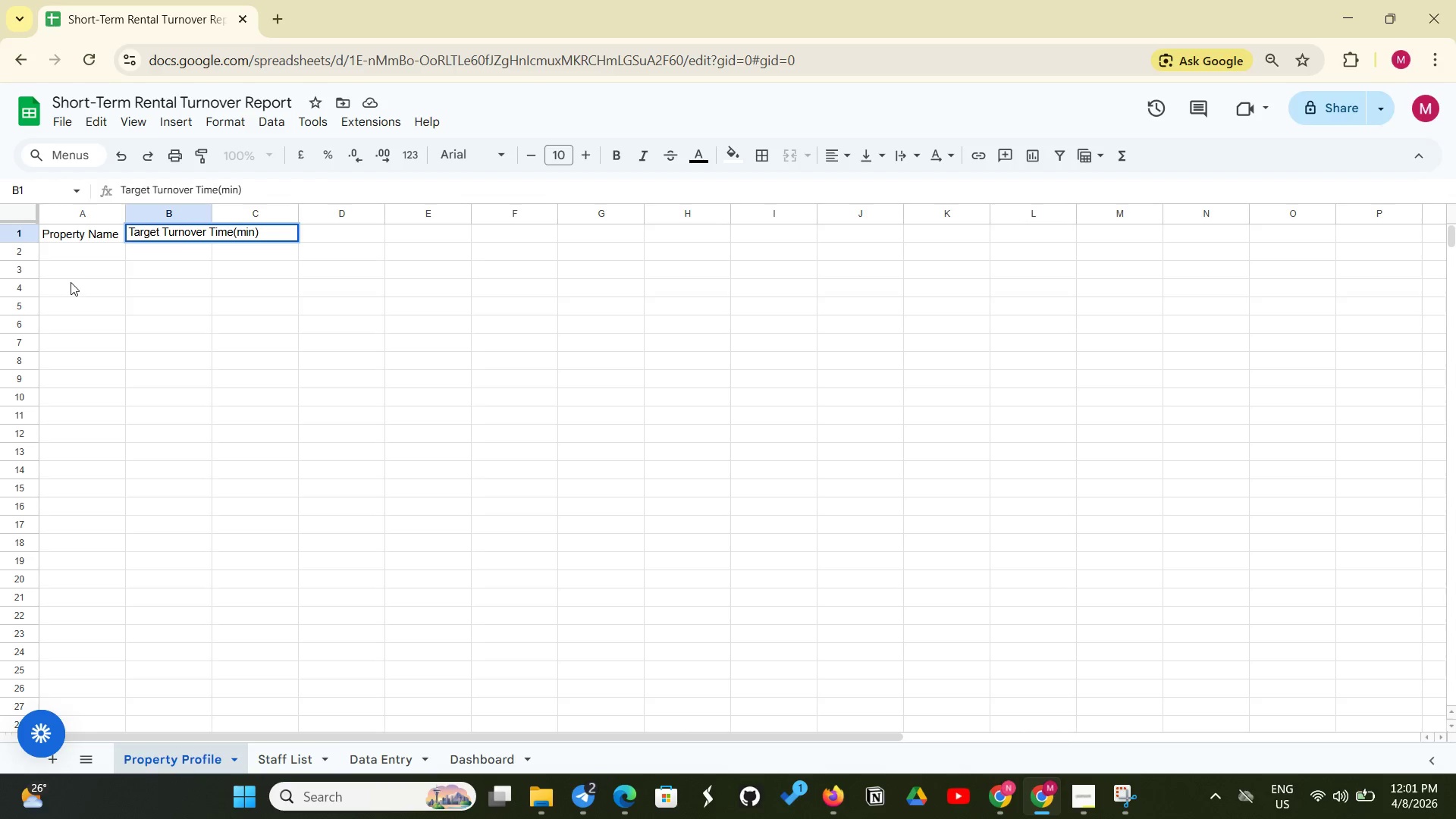 
left_click_drag(start_coordinate=[212, 214], to_coordinate=[267, 209])
 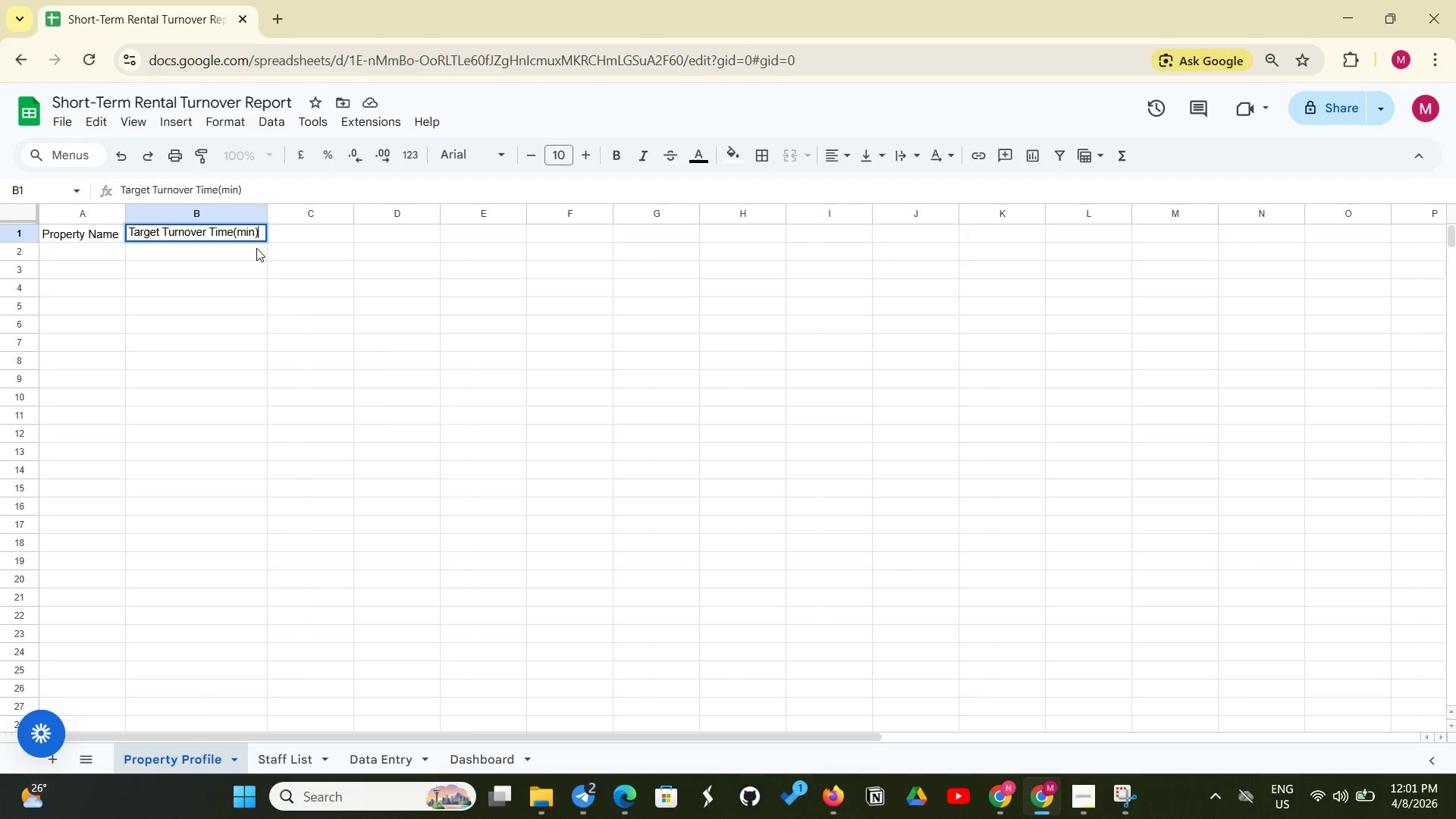 
wait(6.8)
 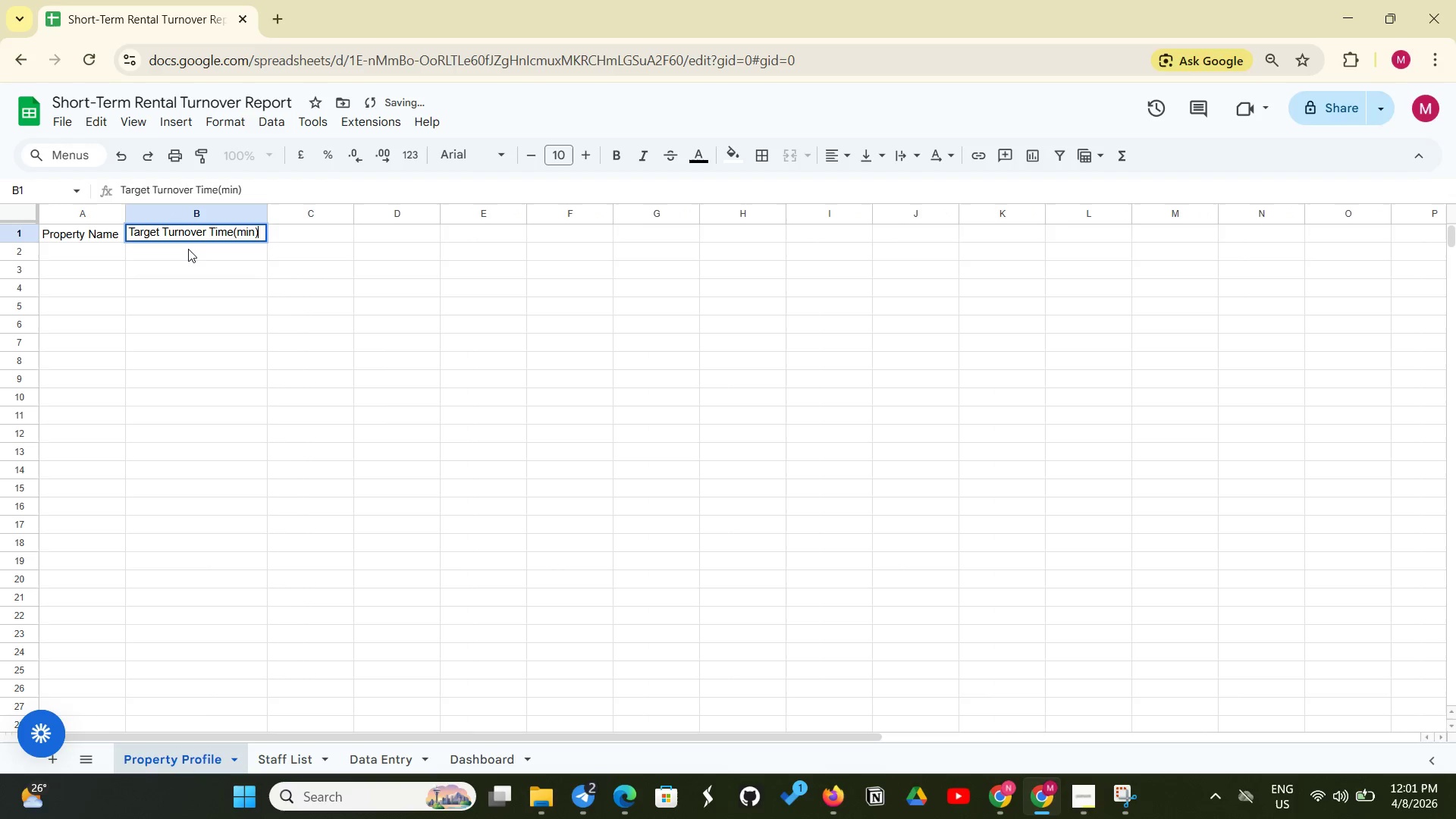 
left_click([314, 232])
 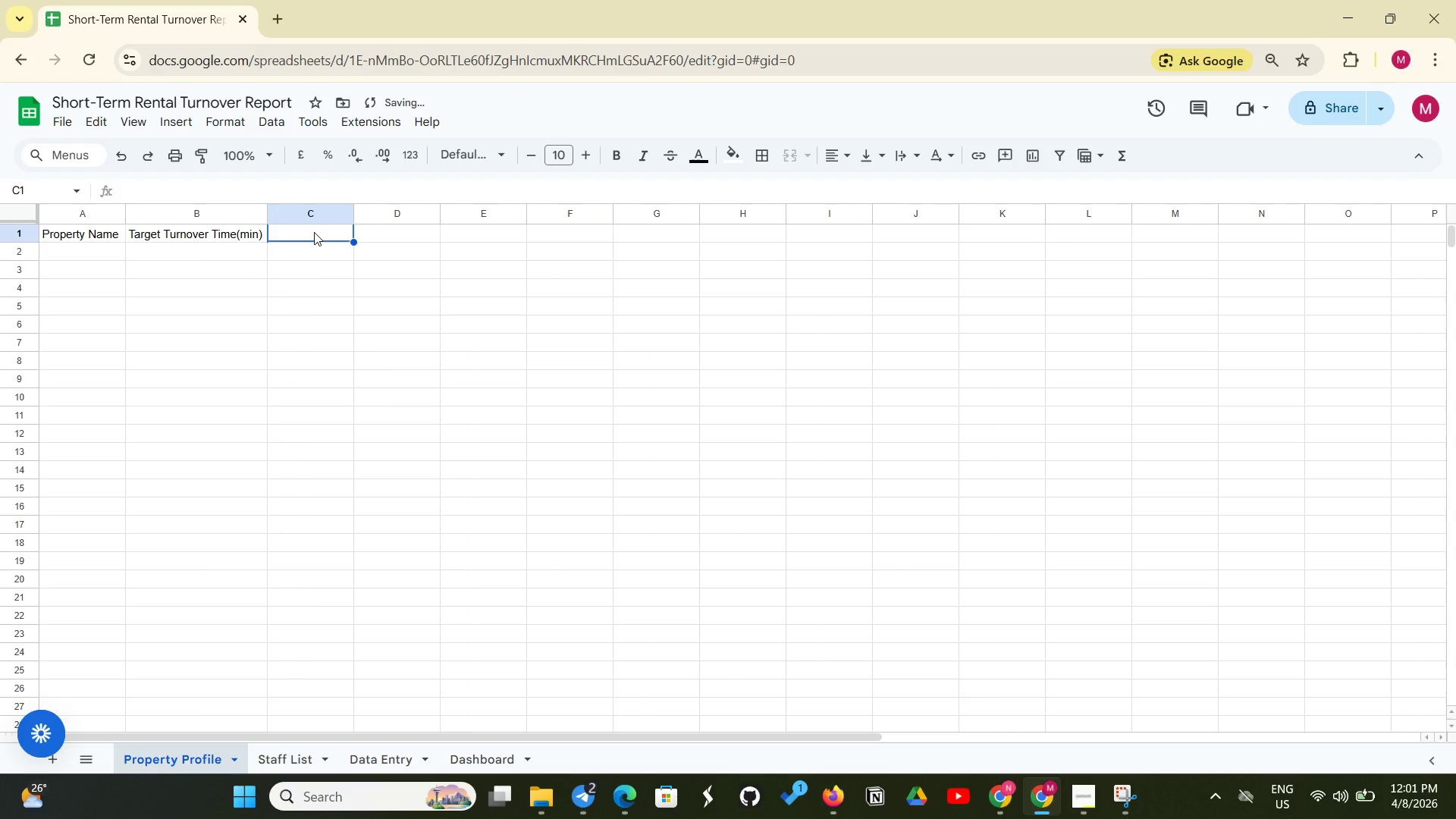 
type(Consumable Budget($))
 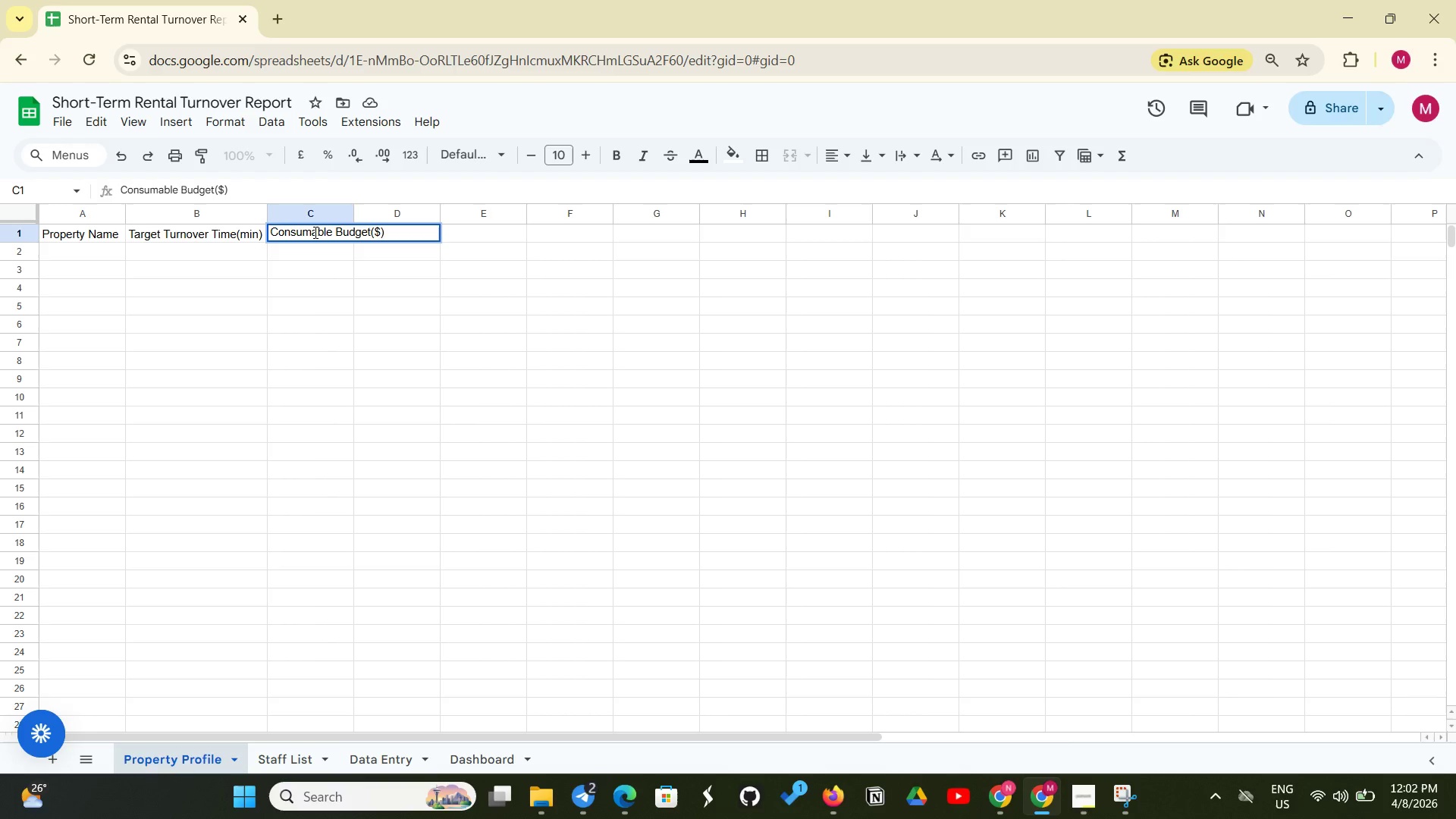 
key(ArrowLeft)
 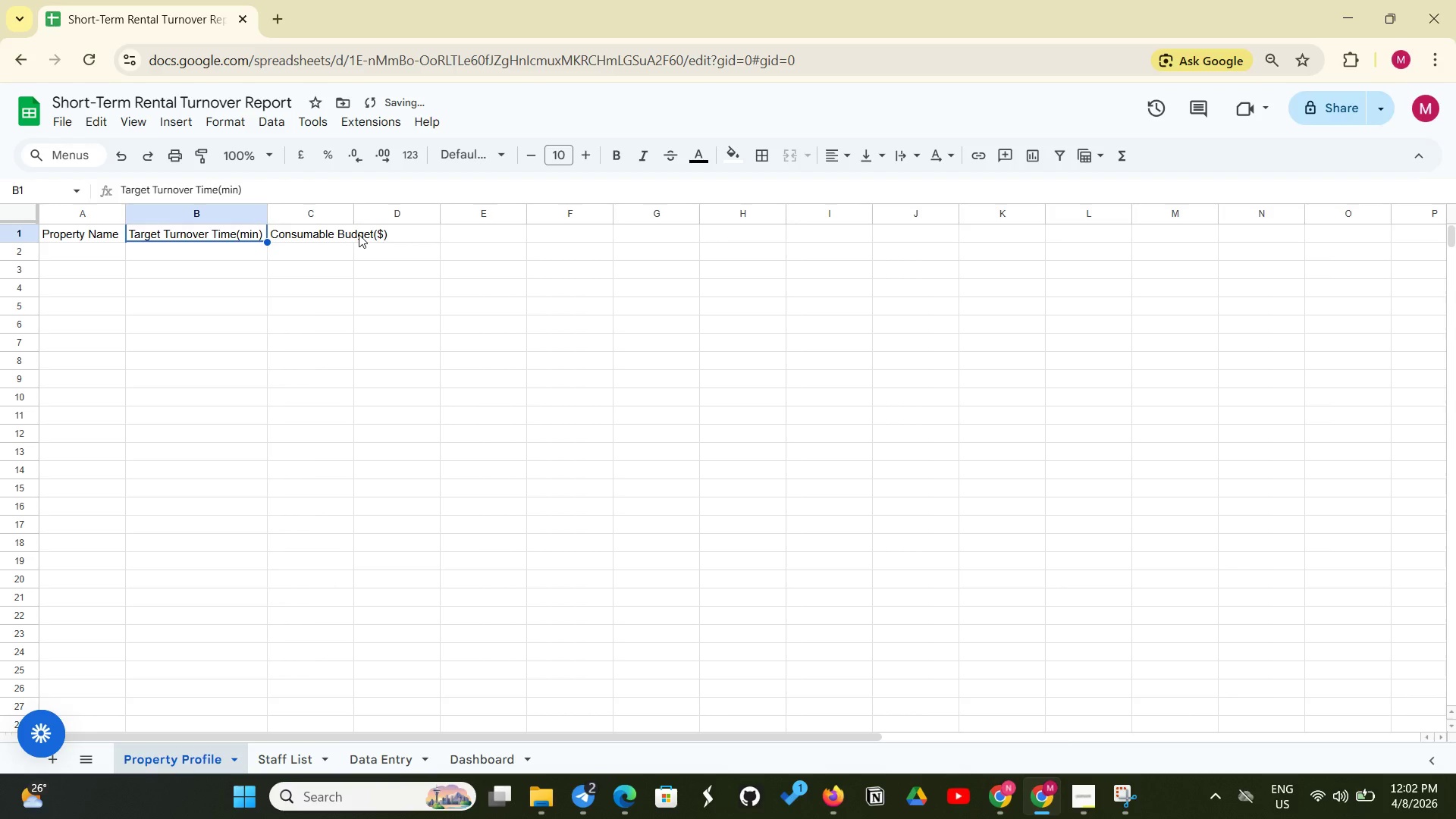 
left_click([359, 234])
 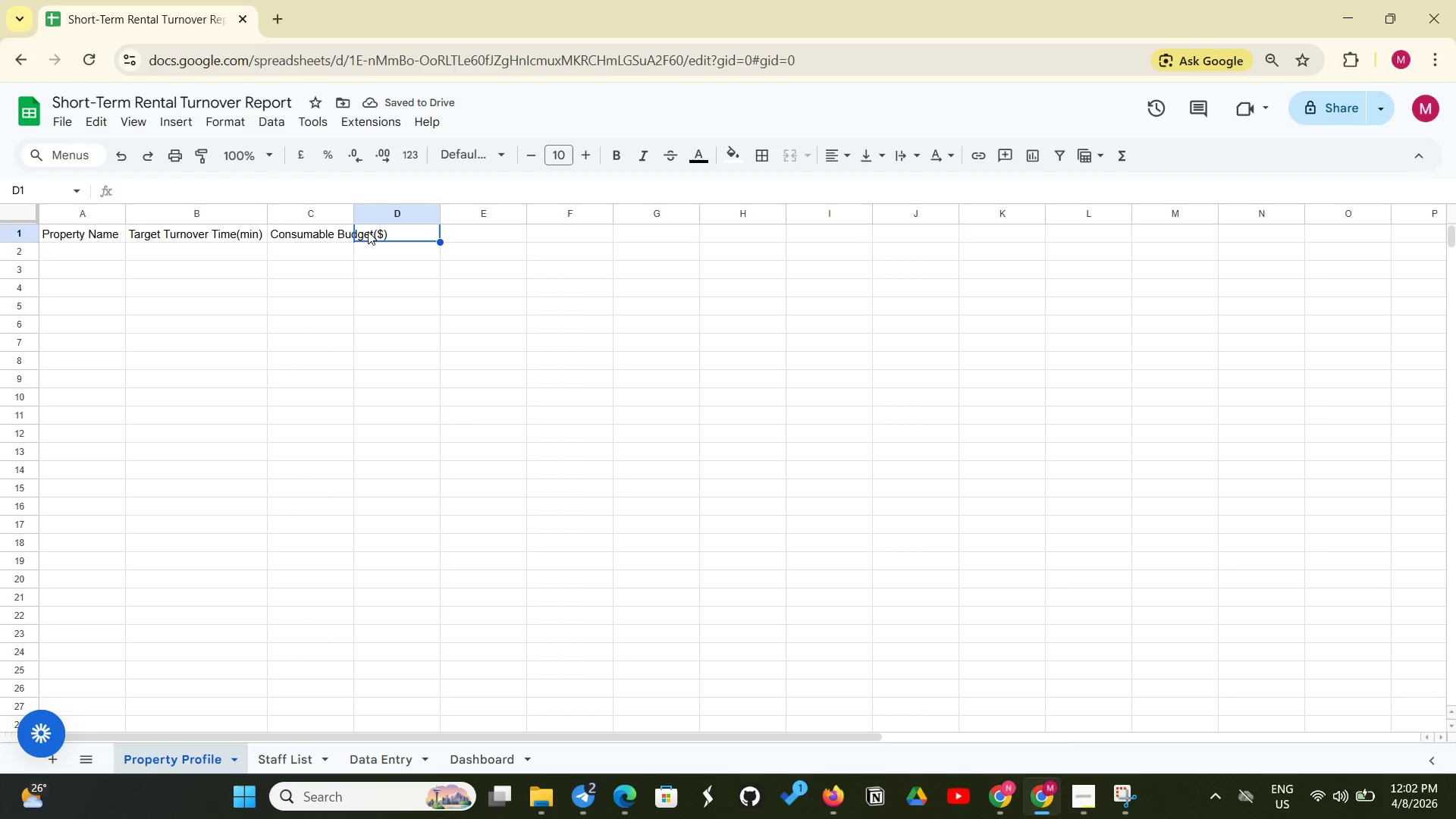 
double_click([368, 231])
 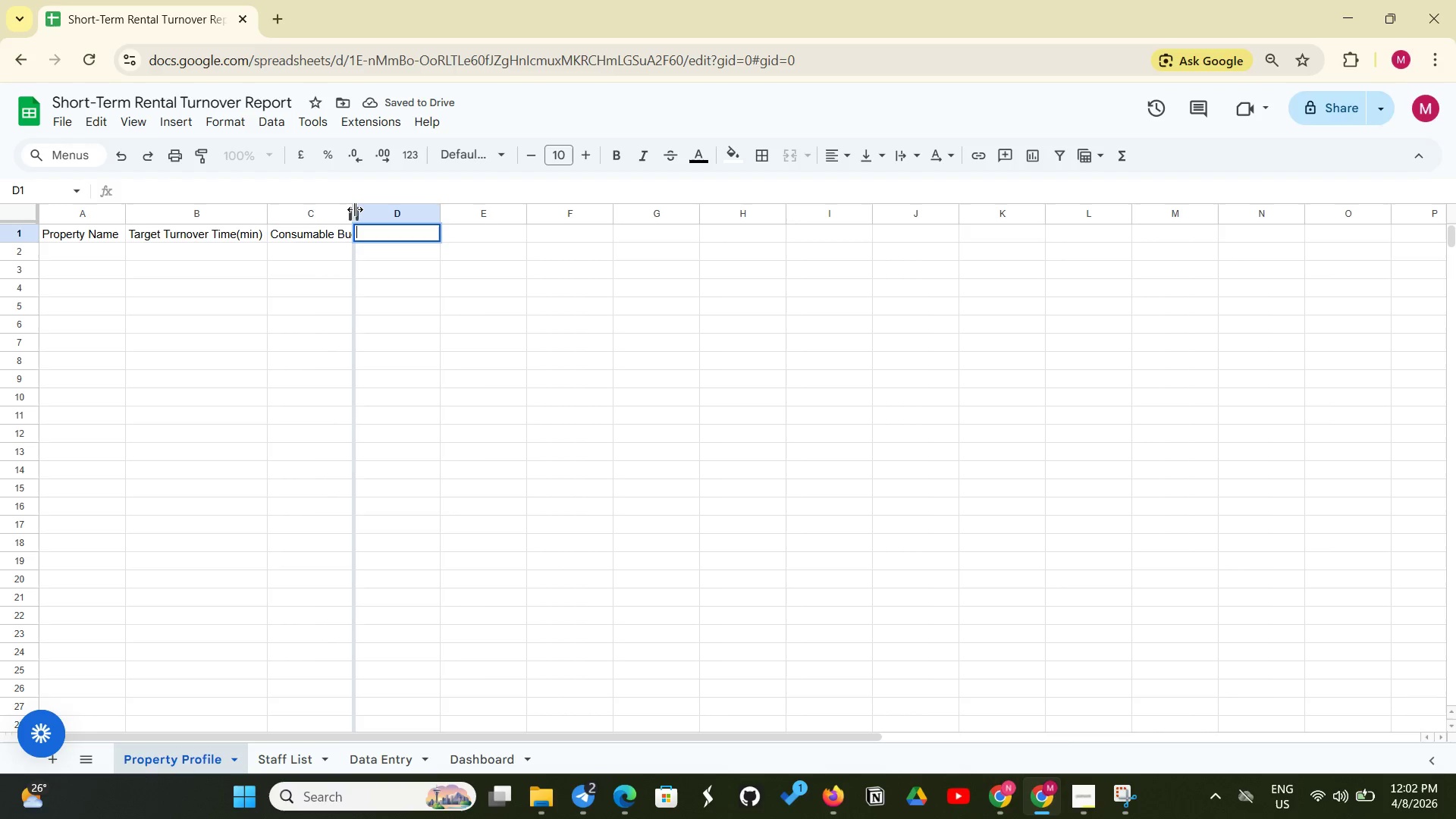 
left_click_drag(start_coordinate=[355, 209], to_coordinate=[367, 204])
 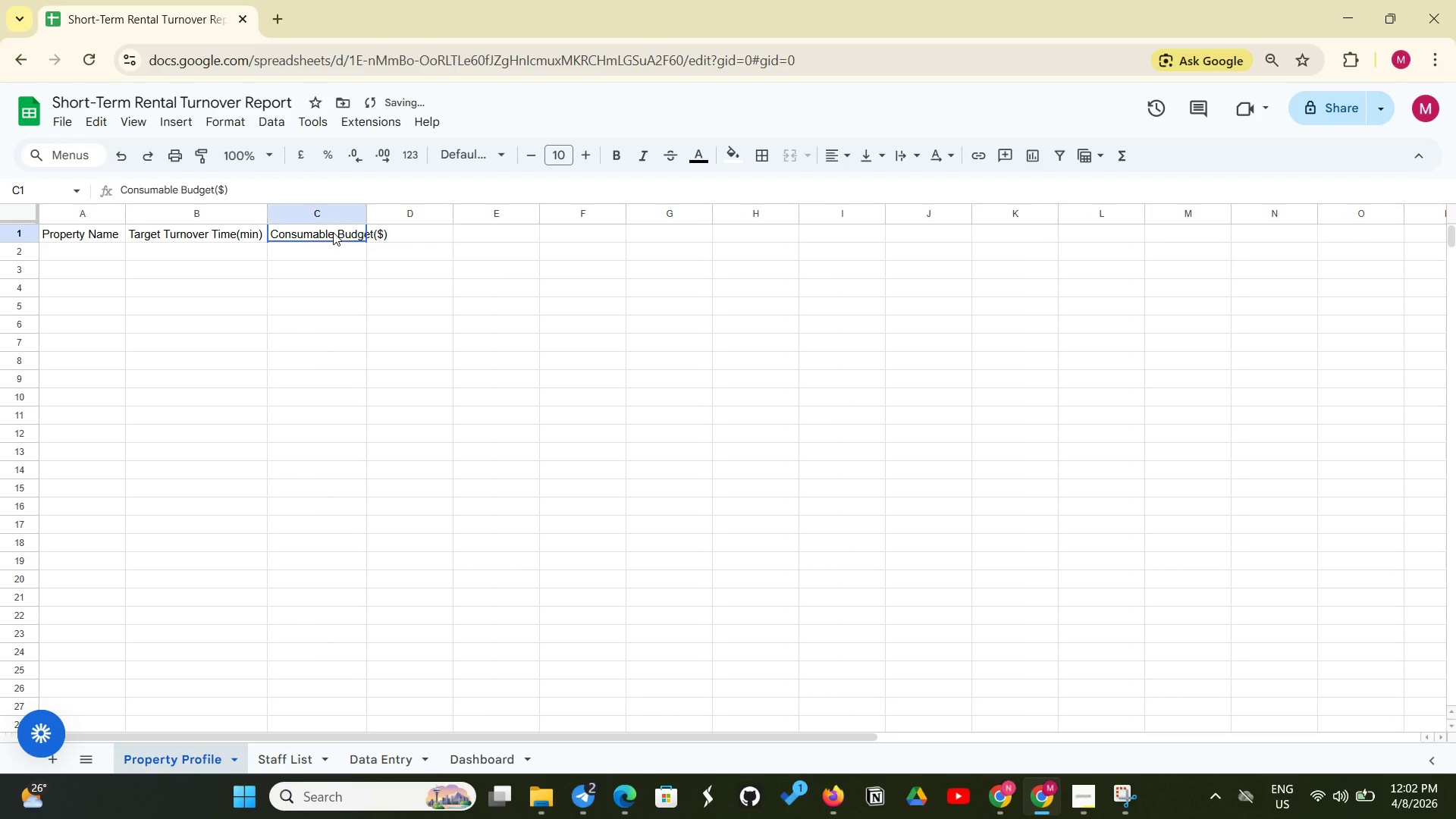 
left_click([333, 232])
 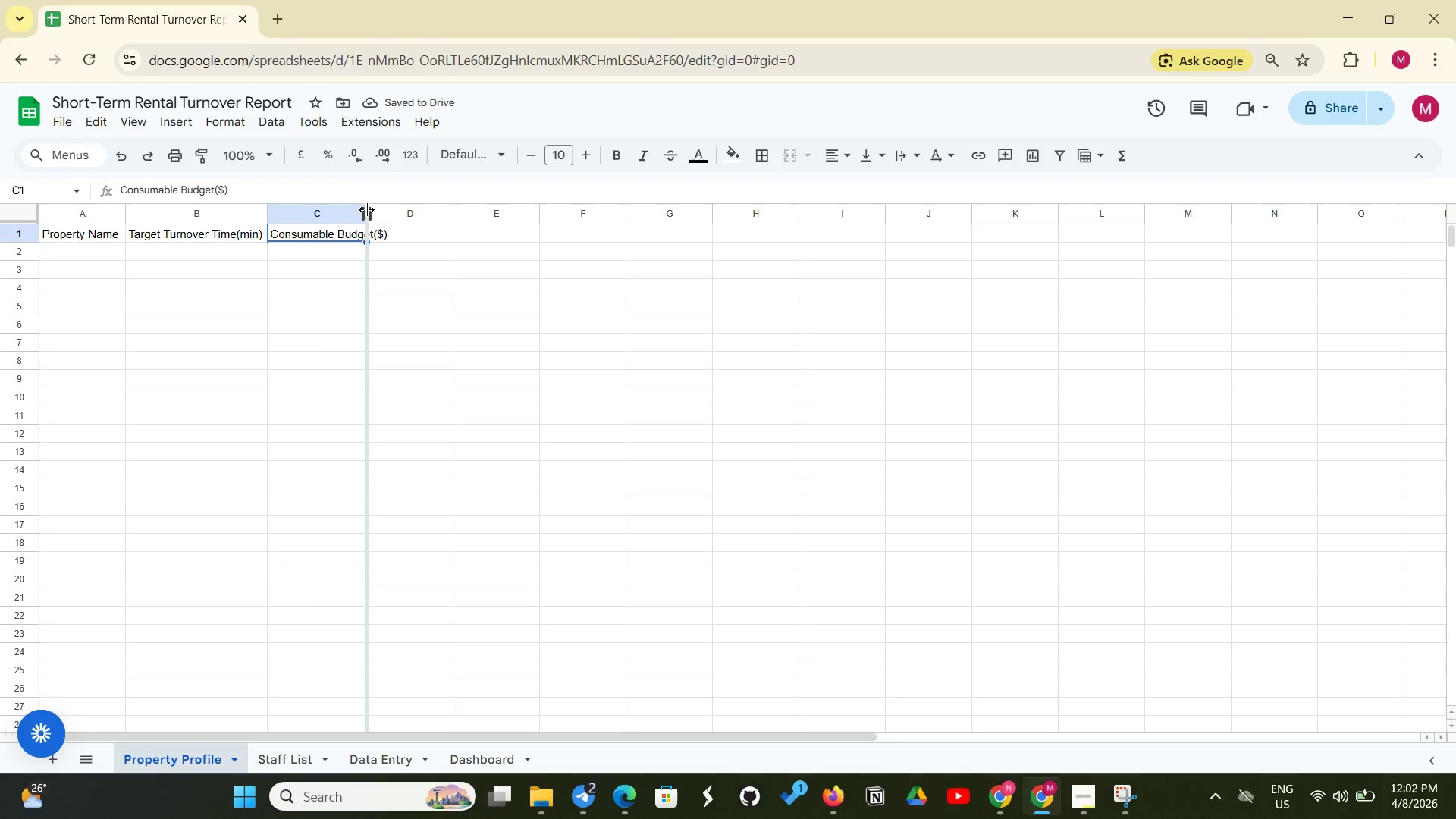 
left_click_drag(start_coordinate=[366, 209], to_coordinate=[392, 209])
 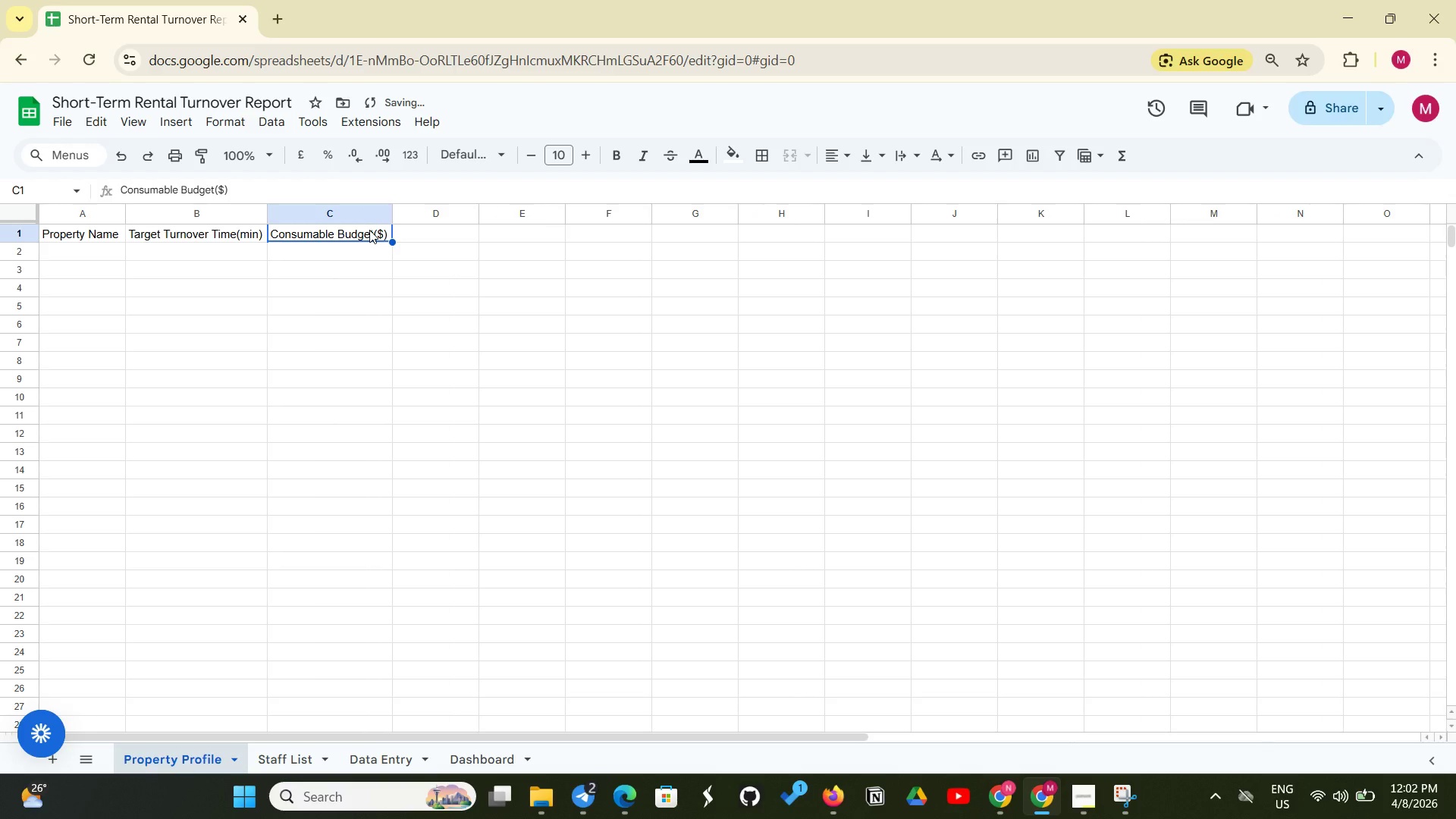 
left_click([369, 230])
 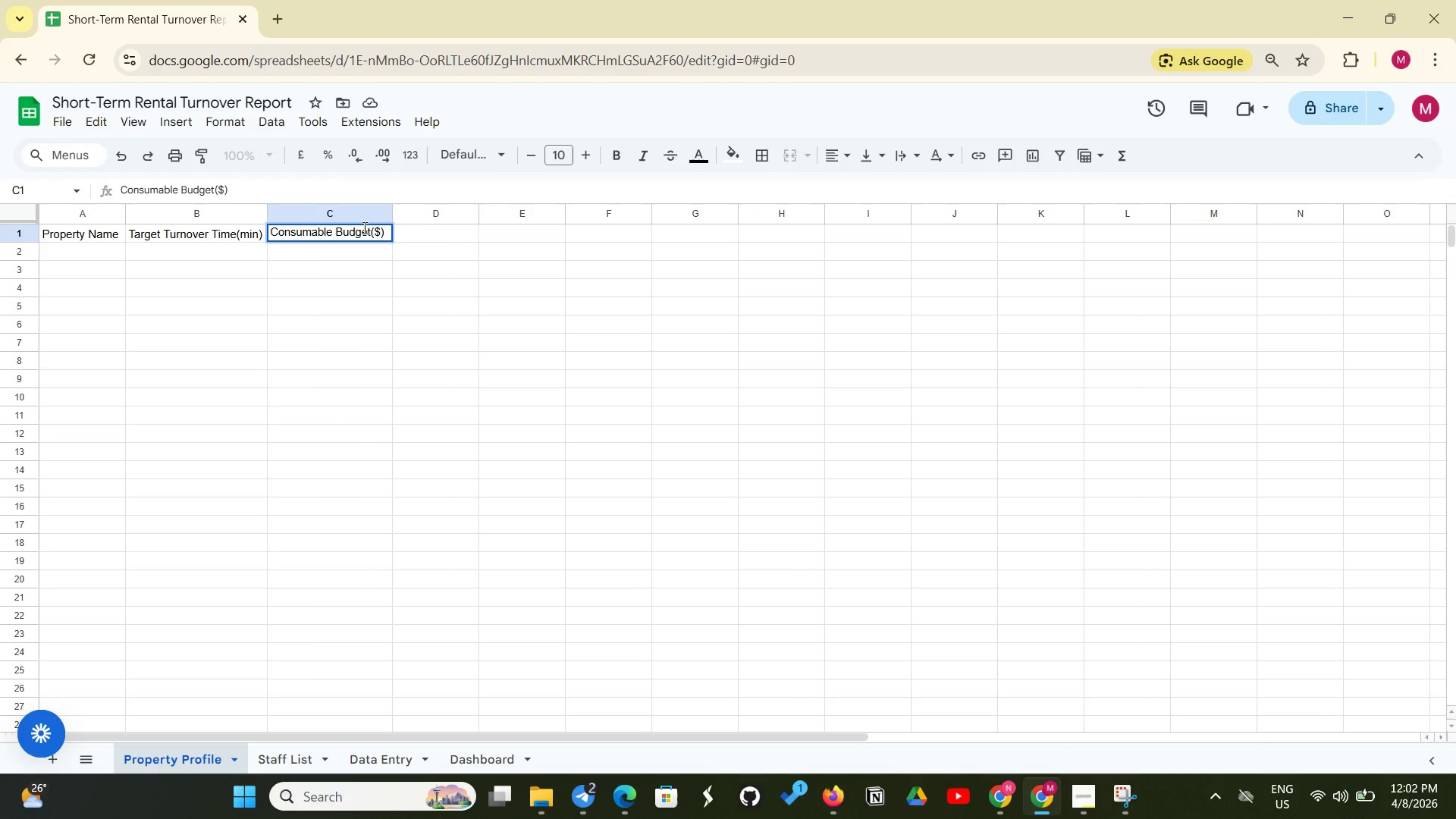 
key(ArrowLeft)
 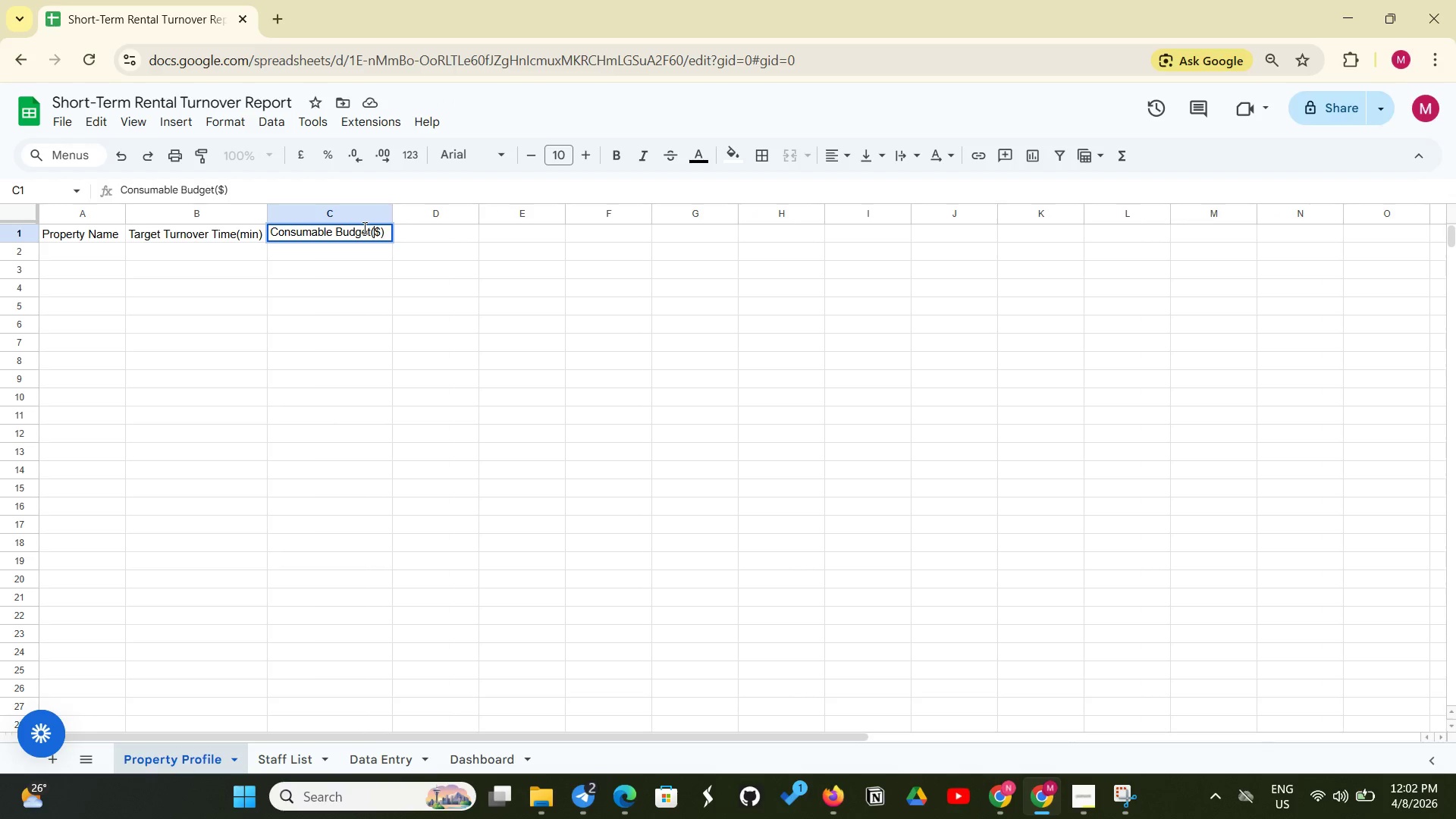 
key(ArrowLeft)
 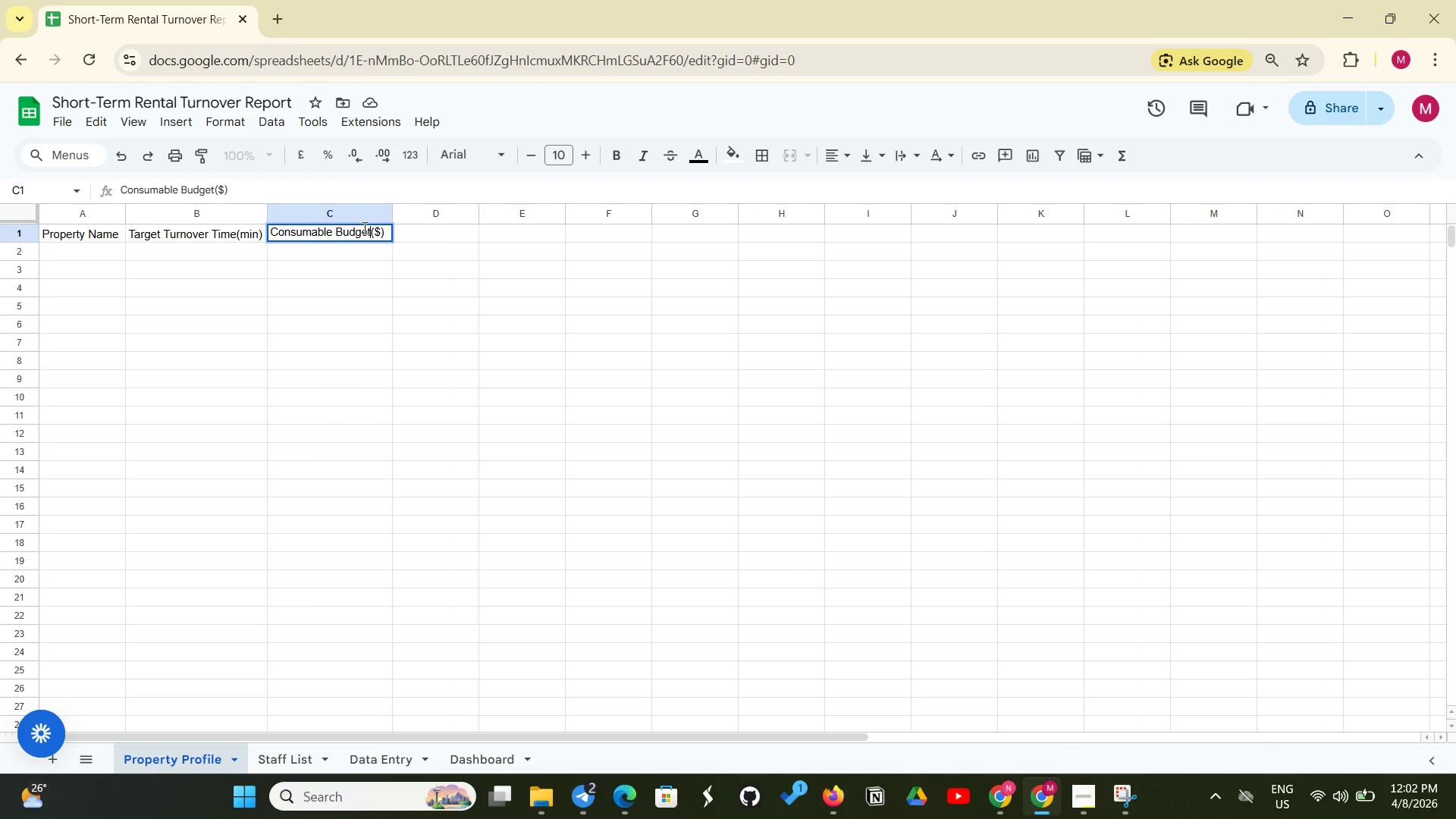 
key(ArrowLeft)
 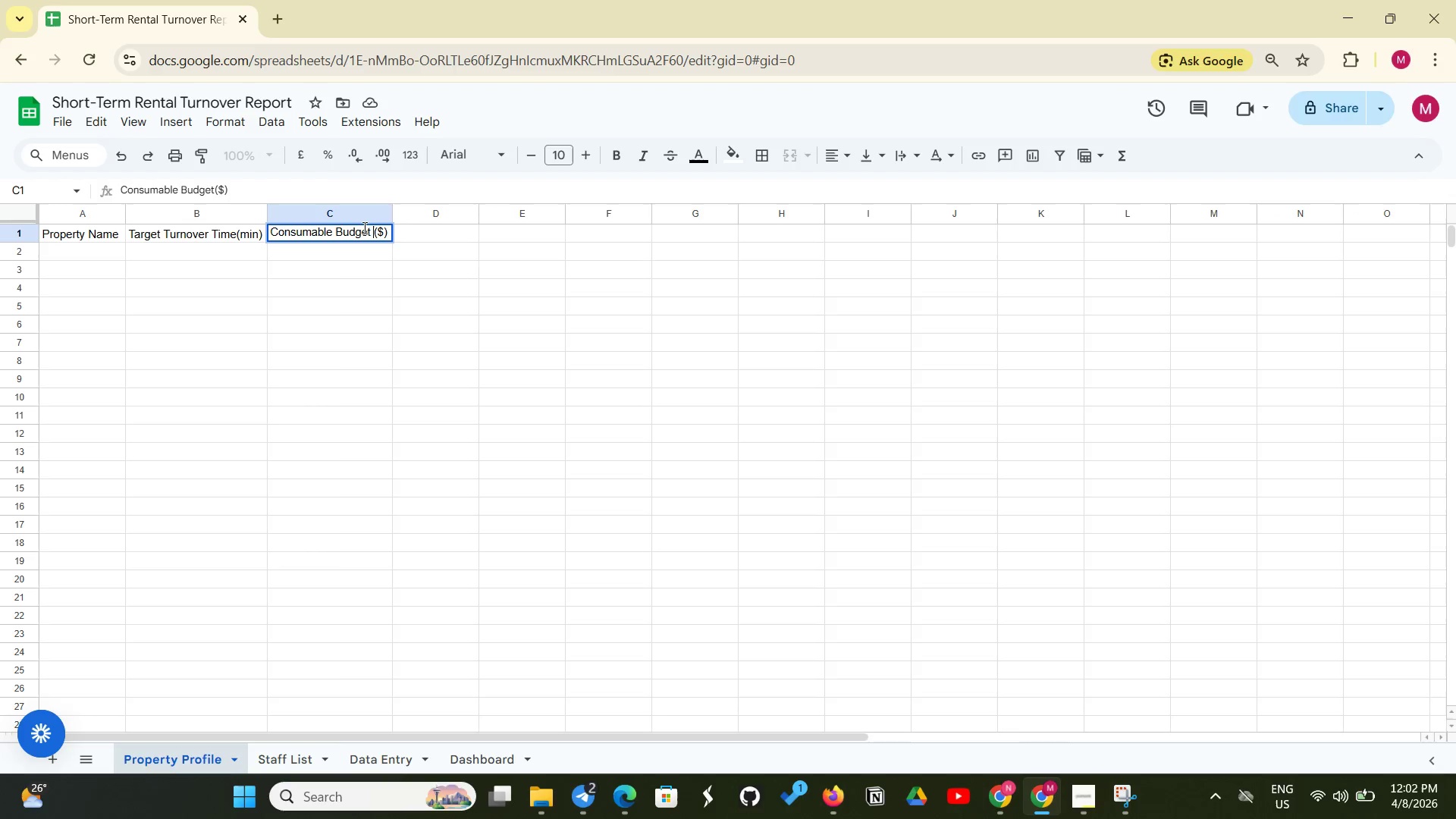 
key(Space)
 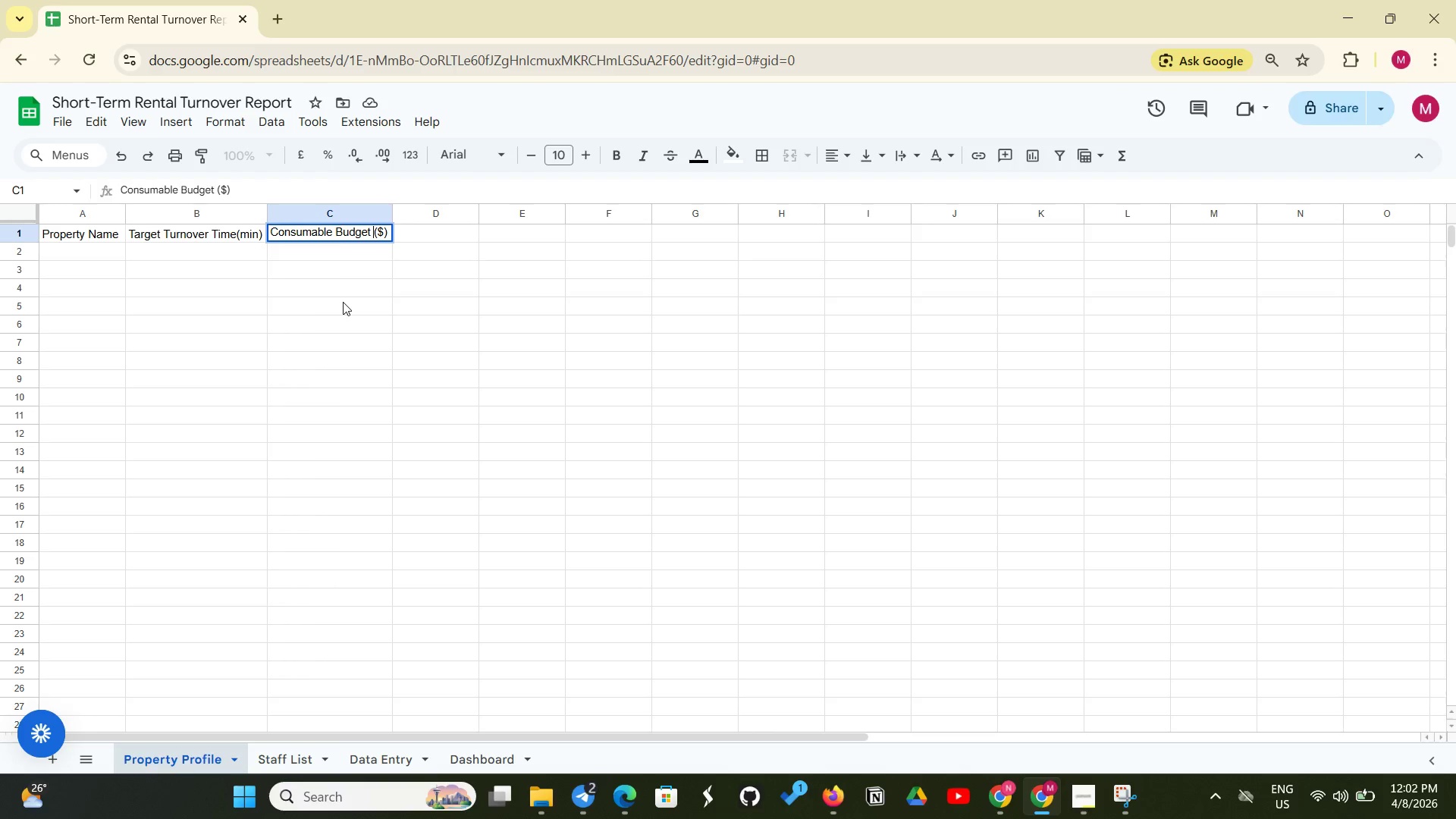 
wait(9.0)
 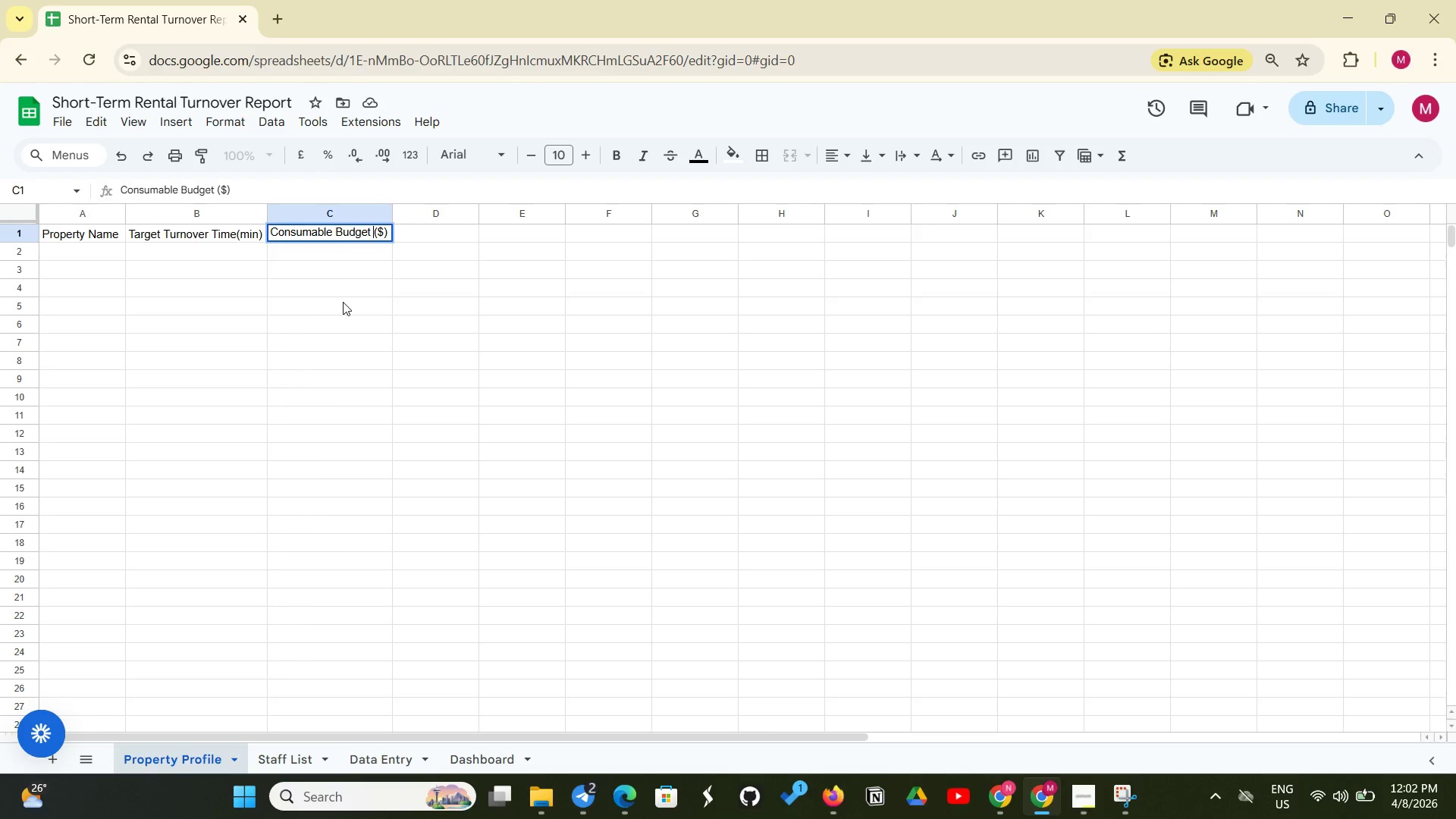 
left_click([110, 253])
 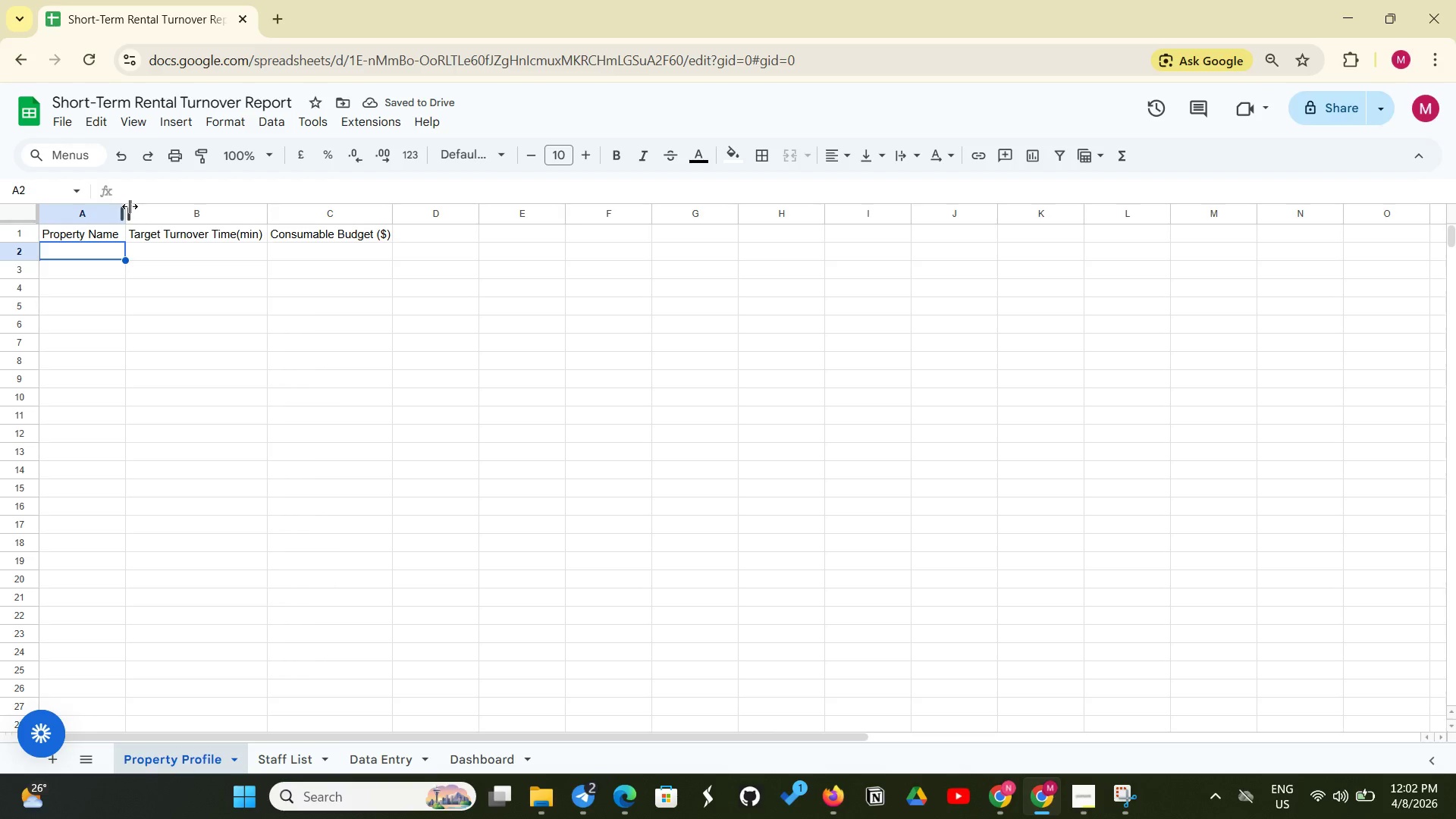 
left_click_drag(start_coordinate=[129, 206], to_coordinate=[146, 205])
 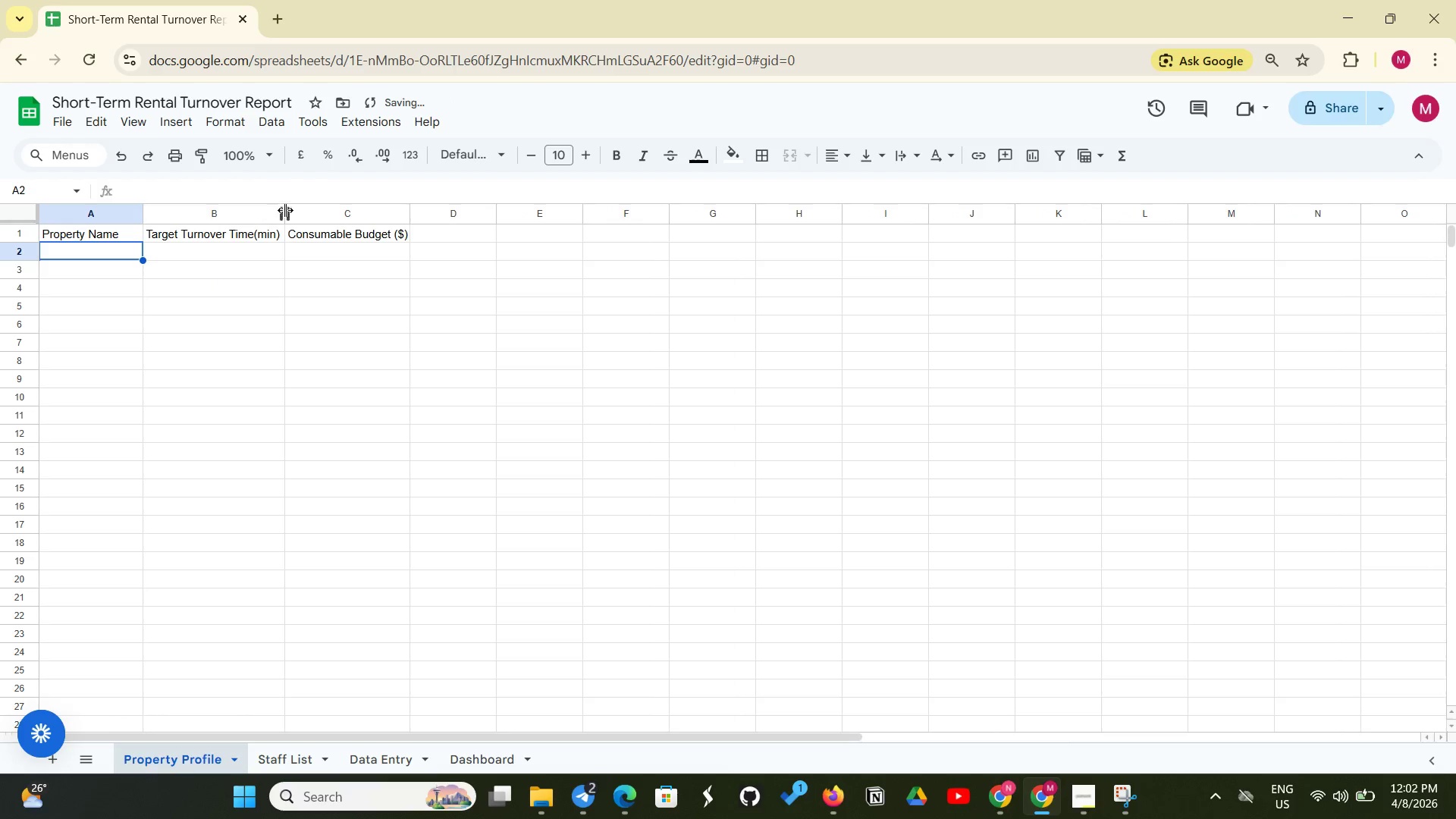 
left_click_drag(start_coordinate=[287, 209], to_coordinate=[291, 206])
 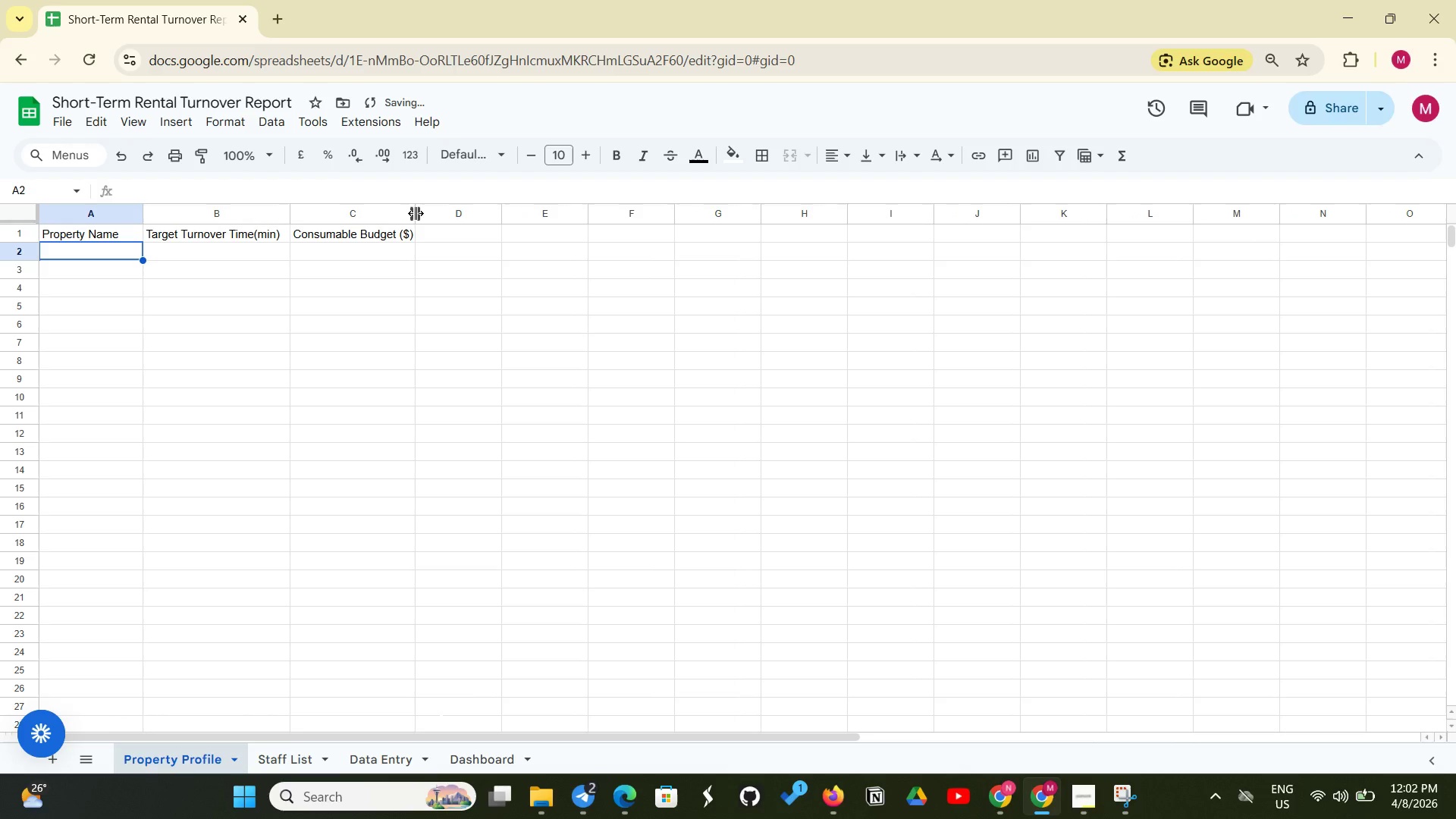 
left_click_drag(start_coordinate=[416, 213], to_coordinate=[419, 212])
 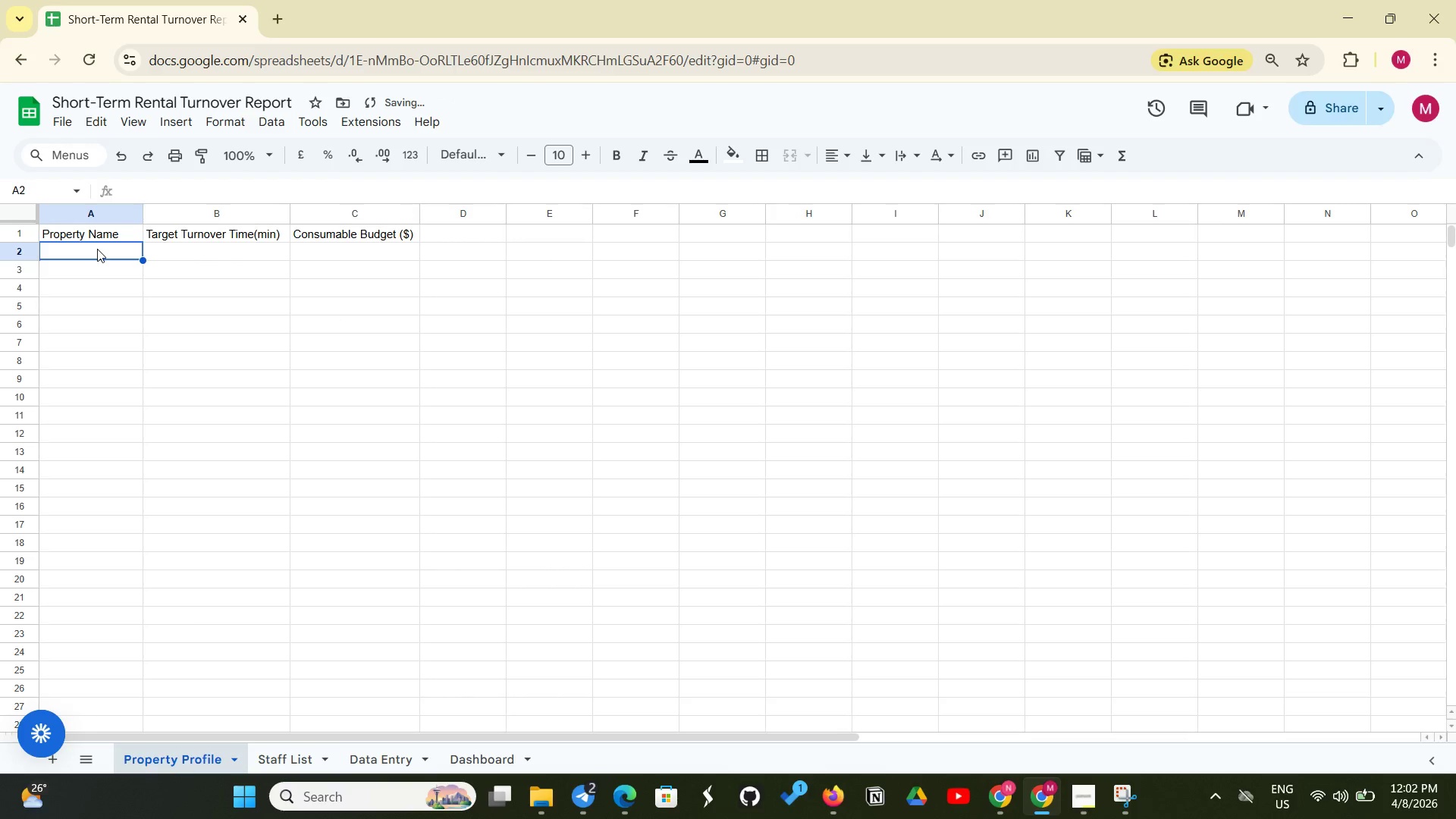 
left_click([97, 249])
 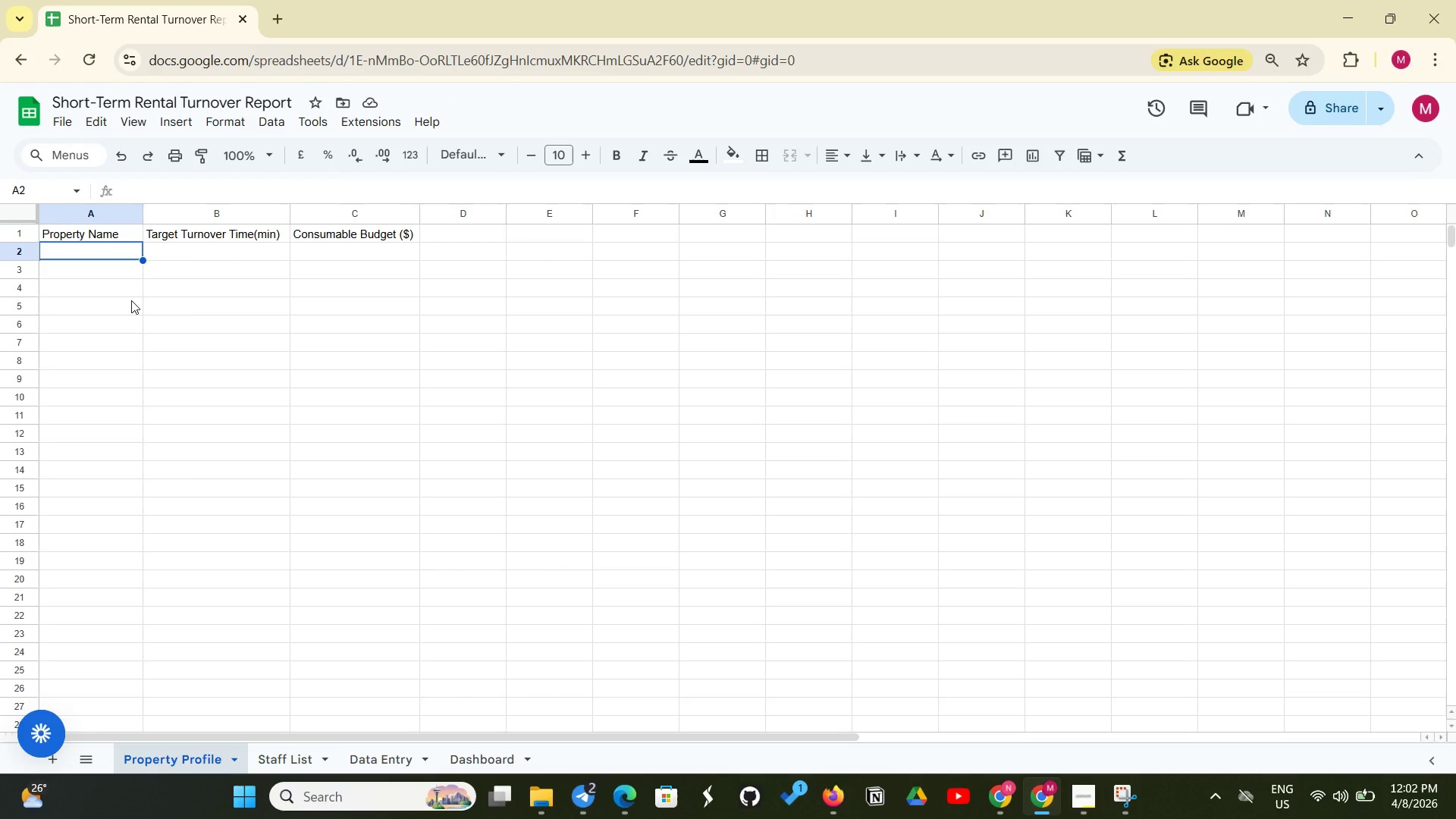 
wait(5.23)
 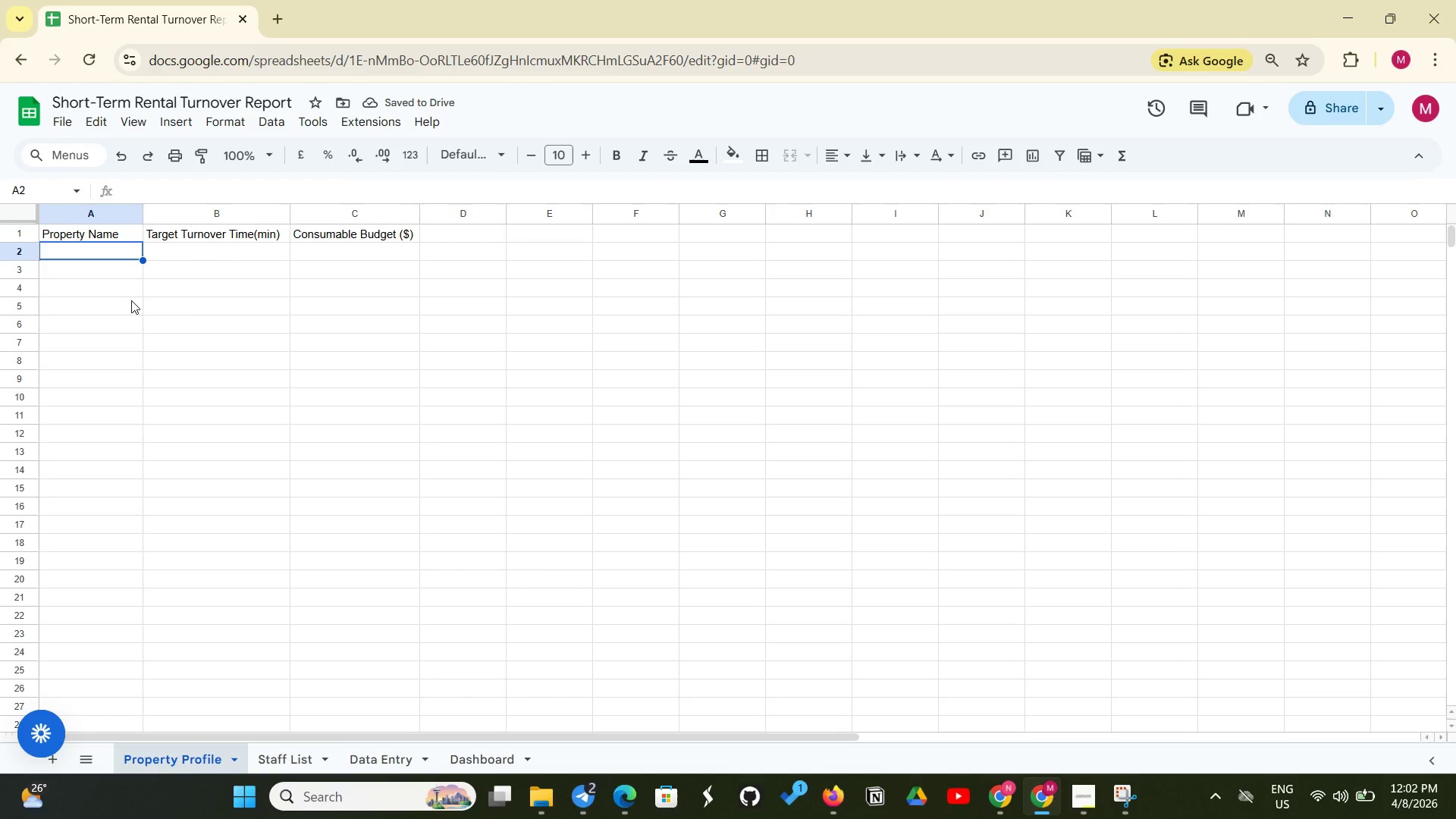 
type(Sea)
 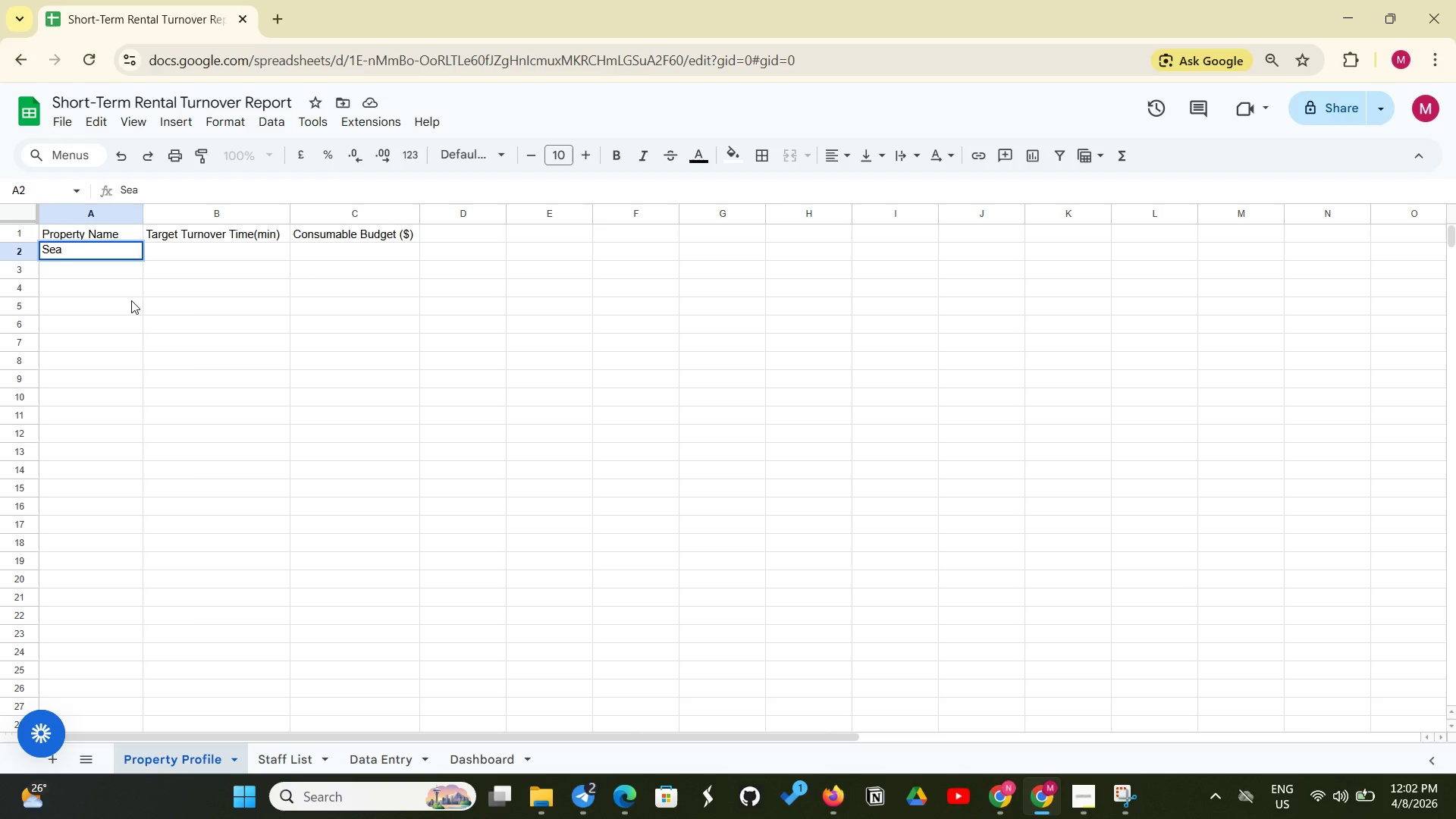 
type(side Villa)
 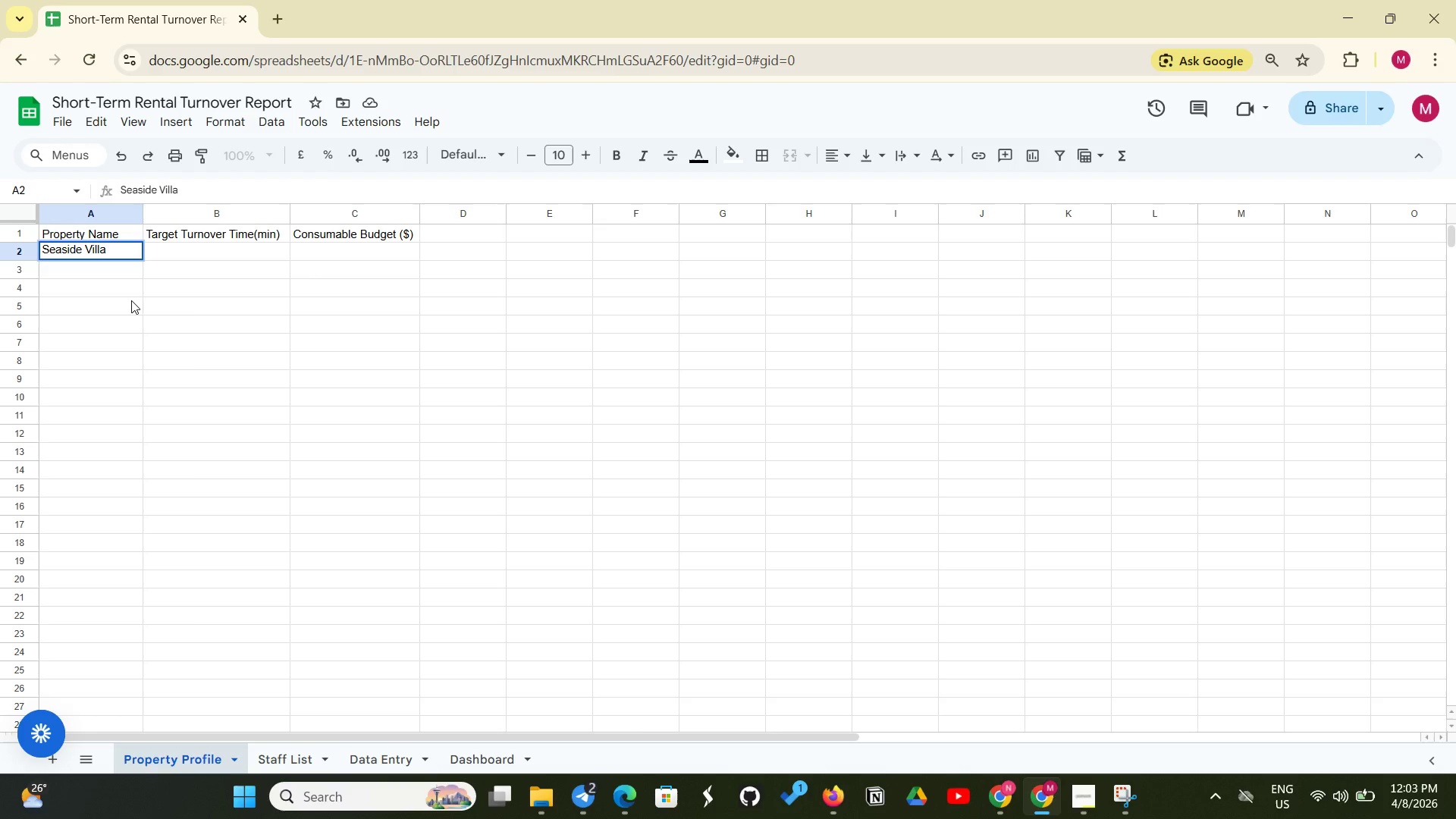 
key(Enter)
 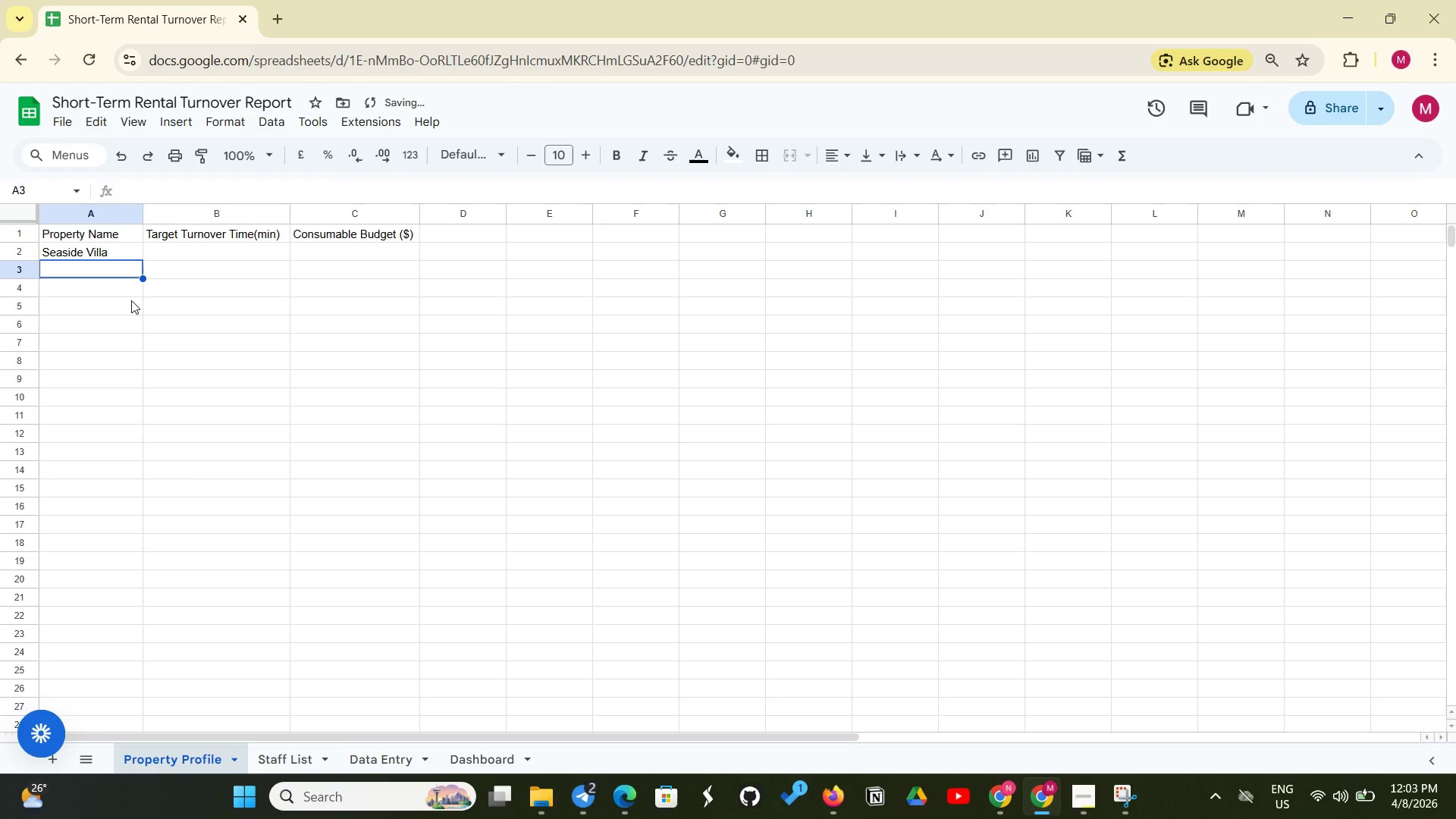 
type(Oceanview Loft)
 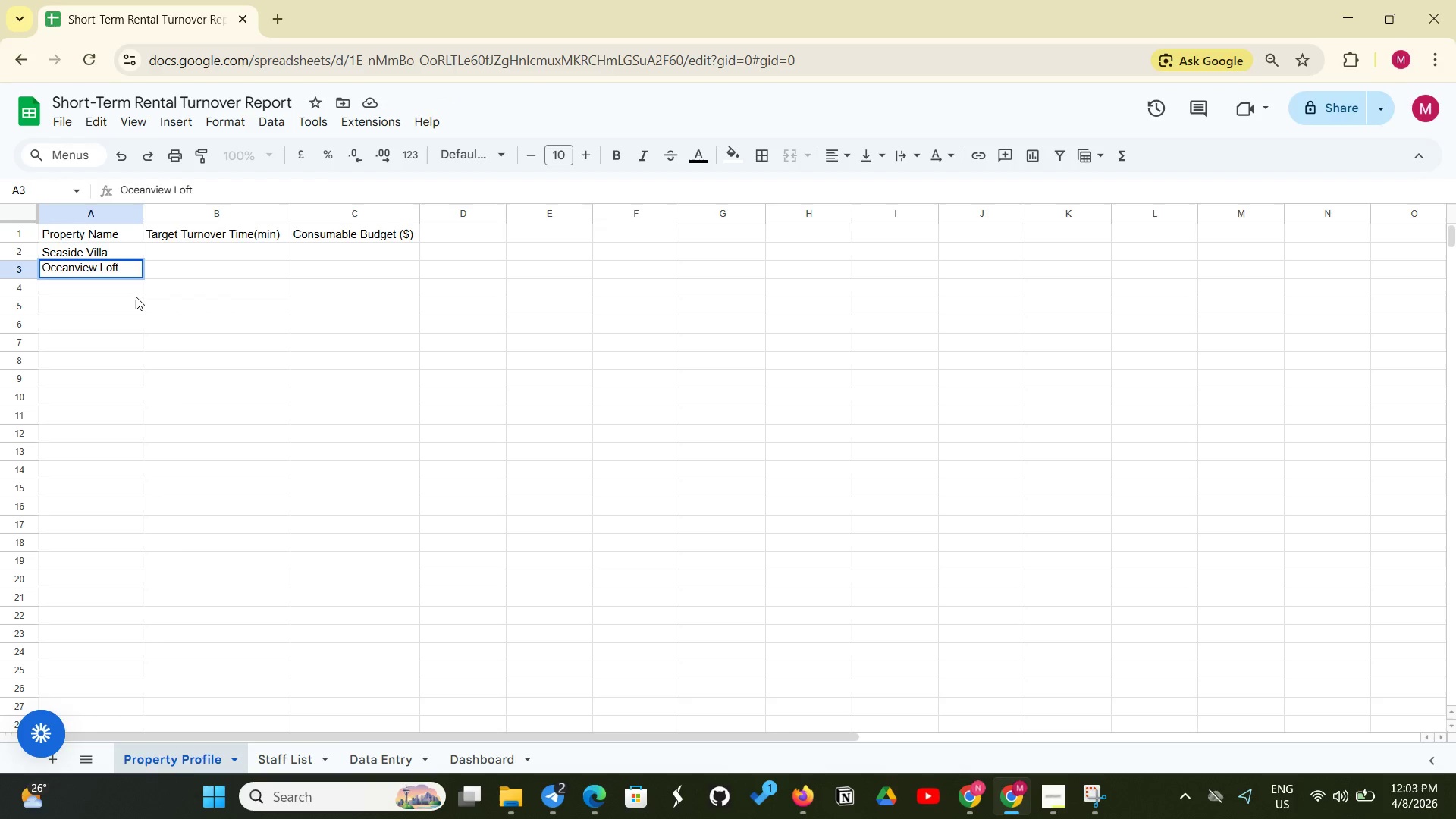 
key(Enter)
 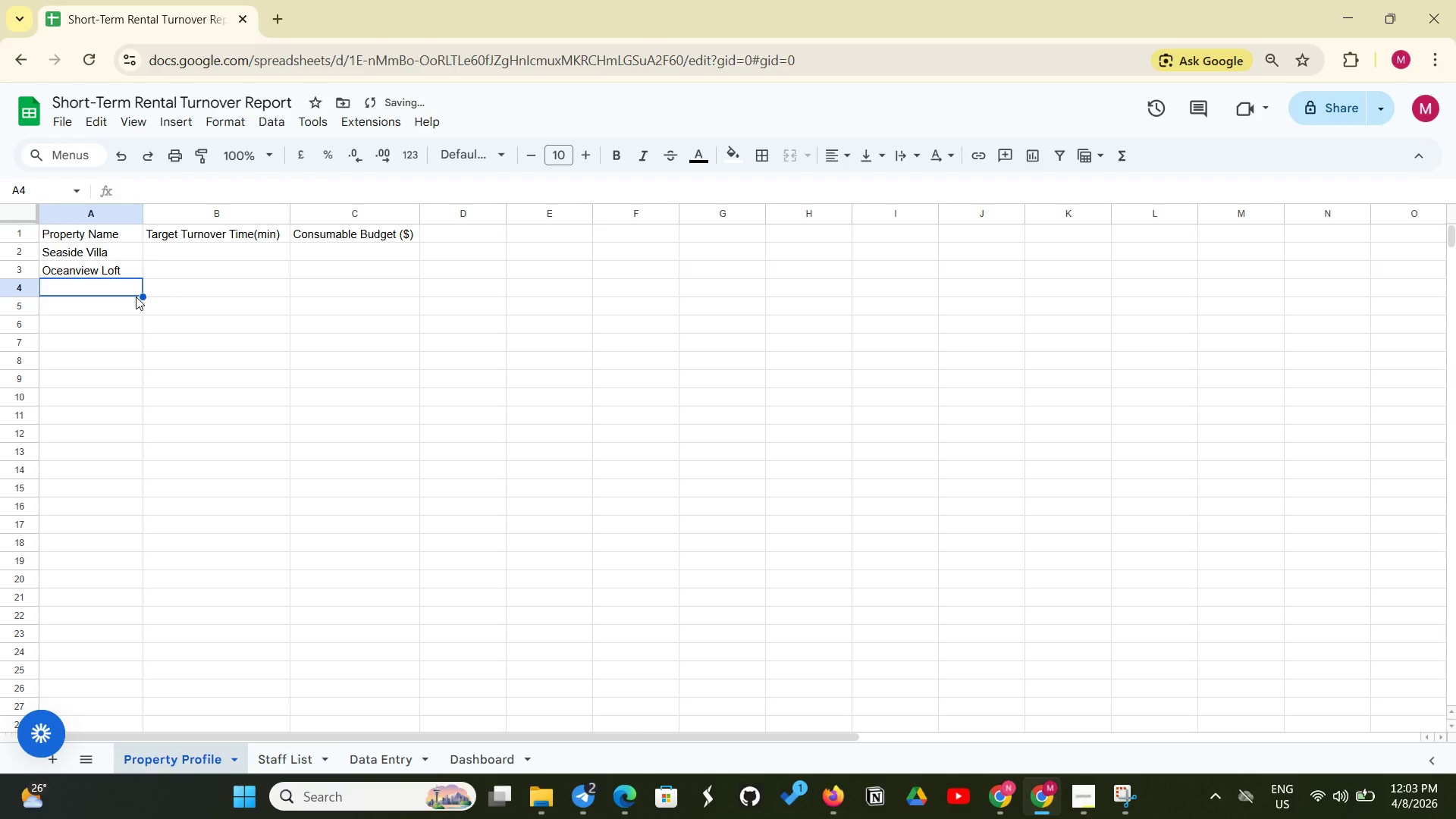 
type(Harbor House)
 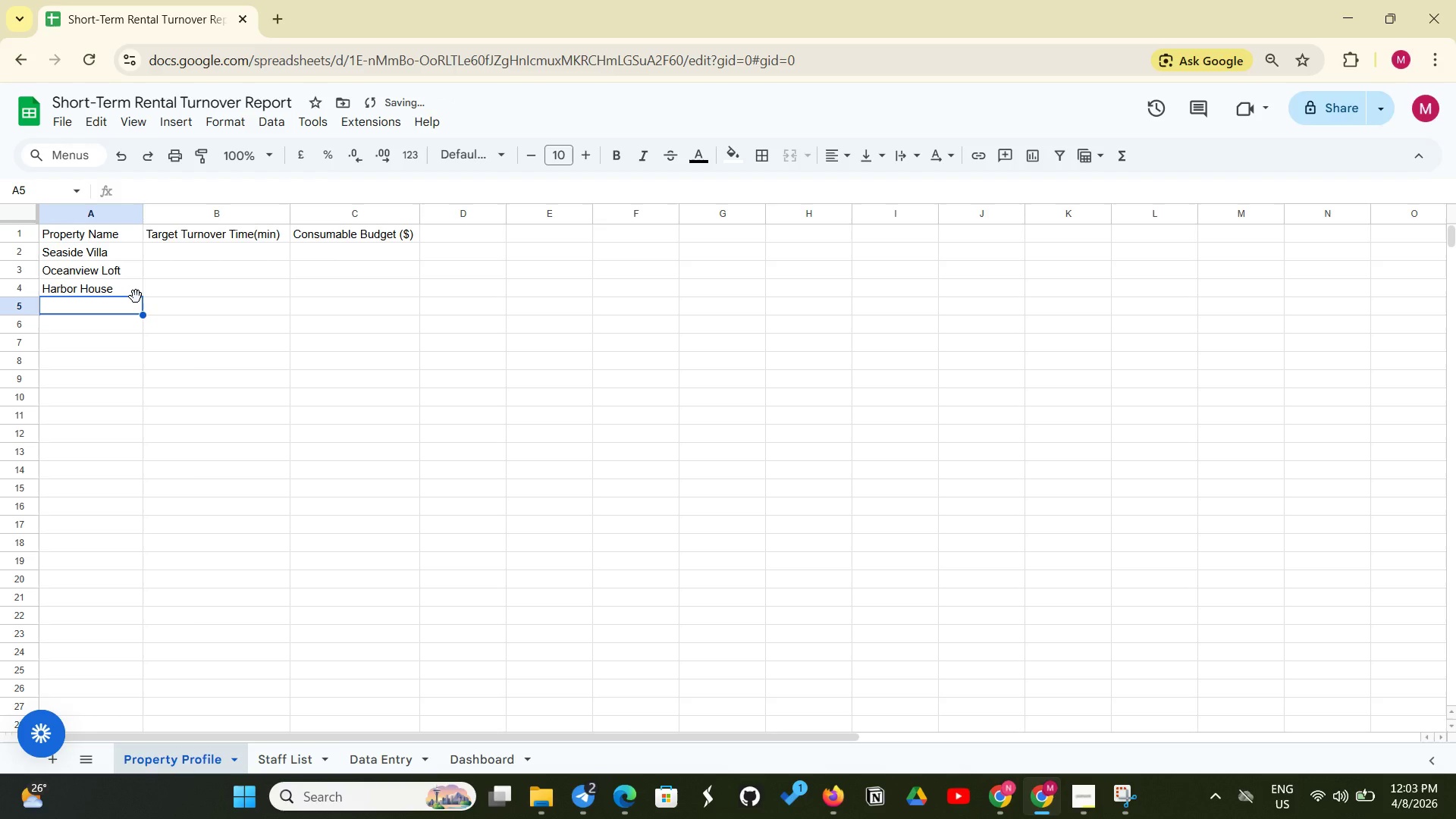 
 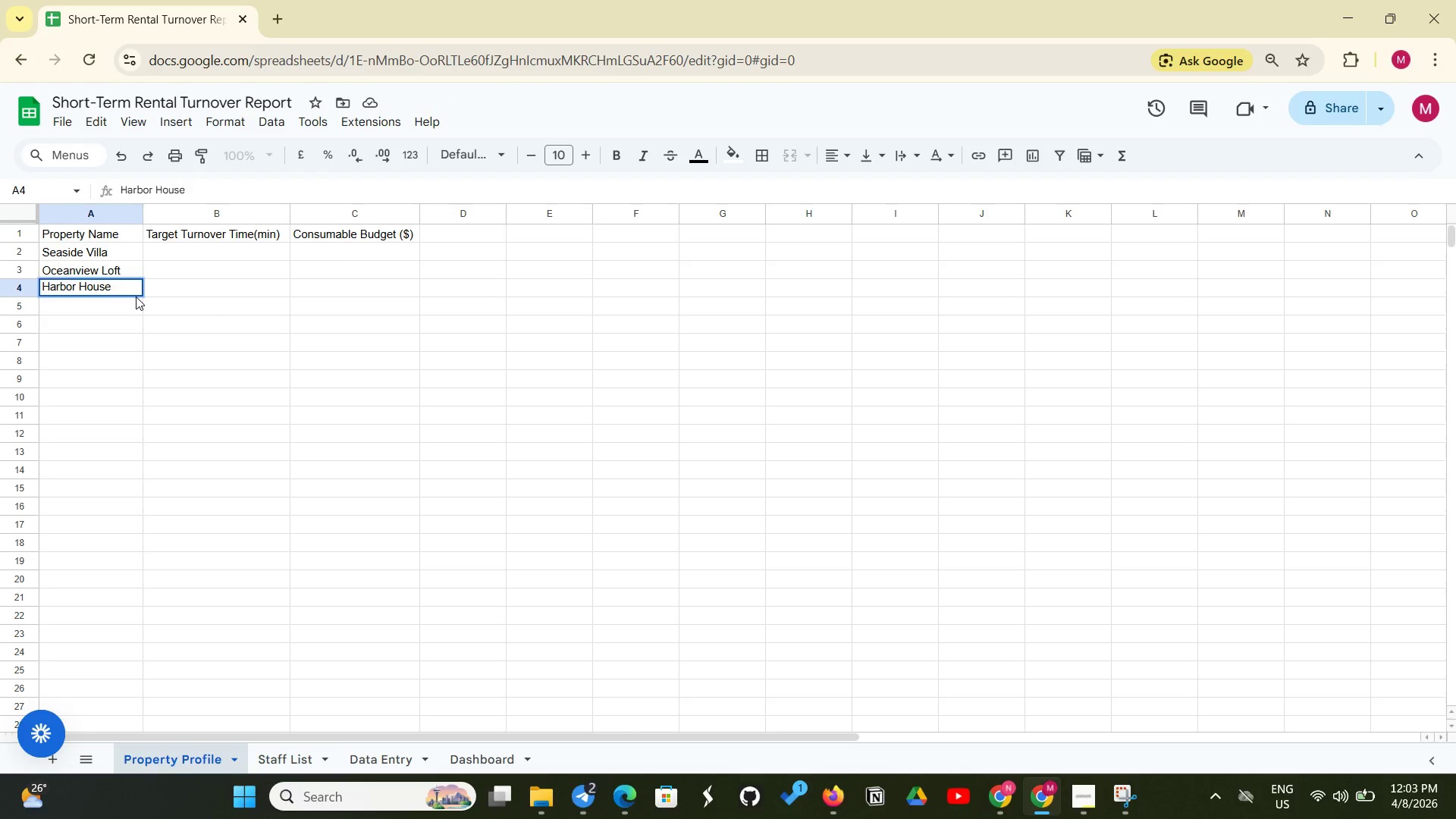 
key(Enter)
 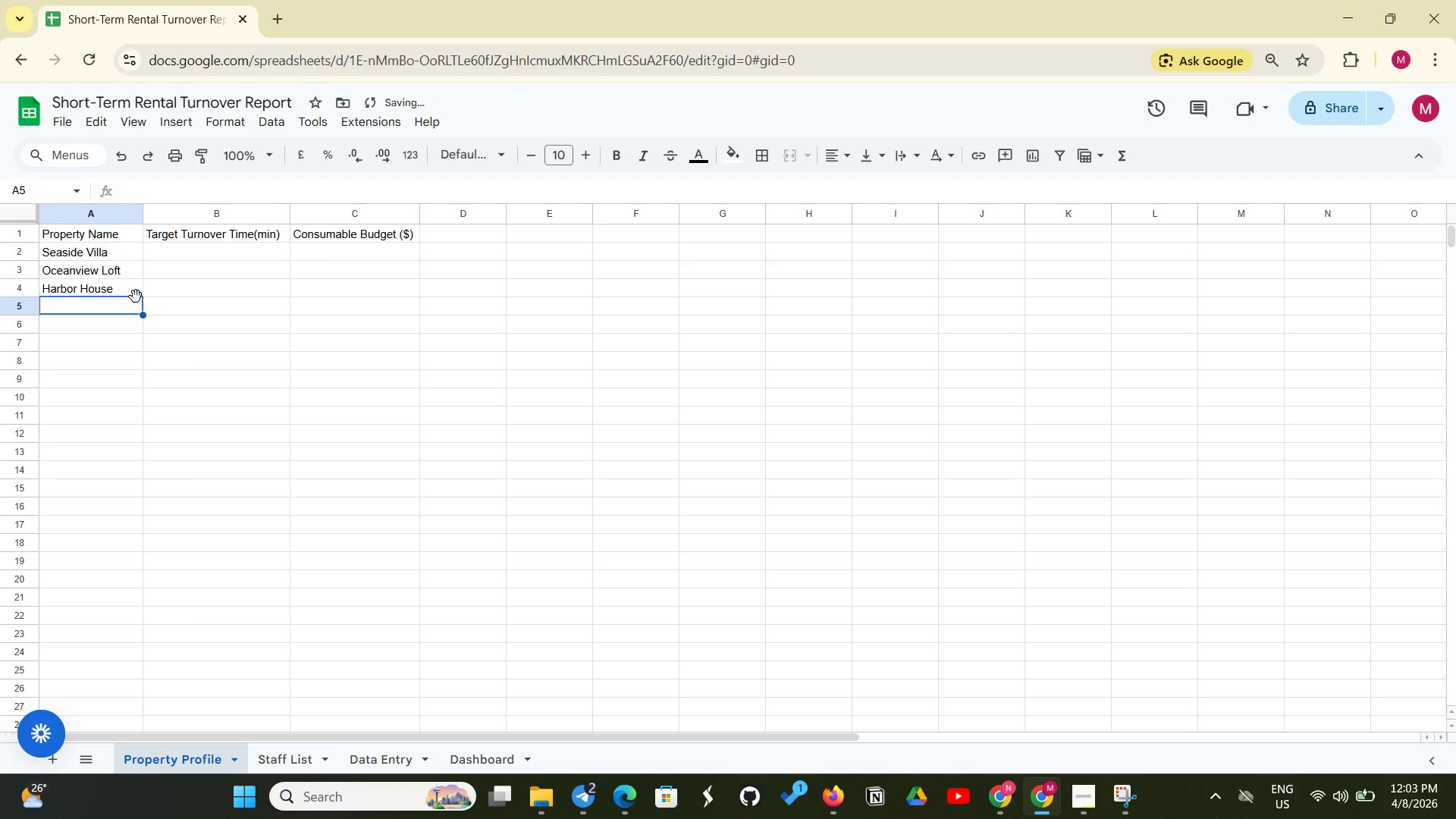 
type(Dunes Cottage)
 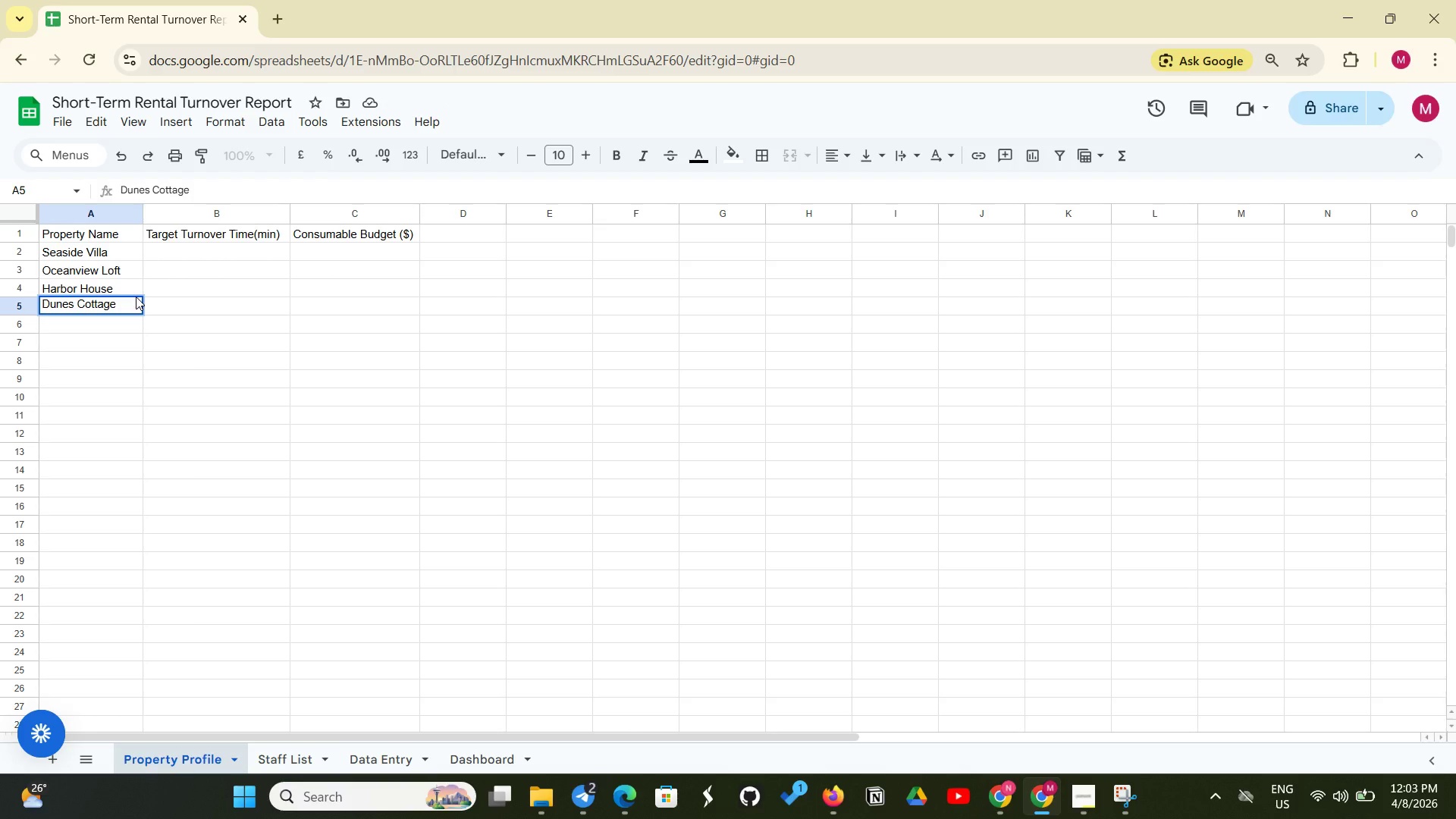 
key(Enter)
 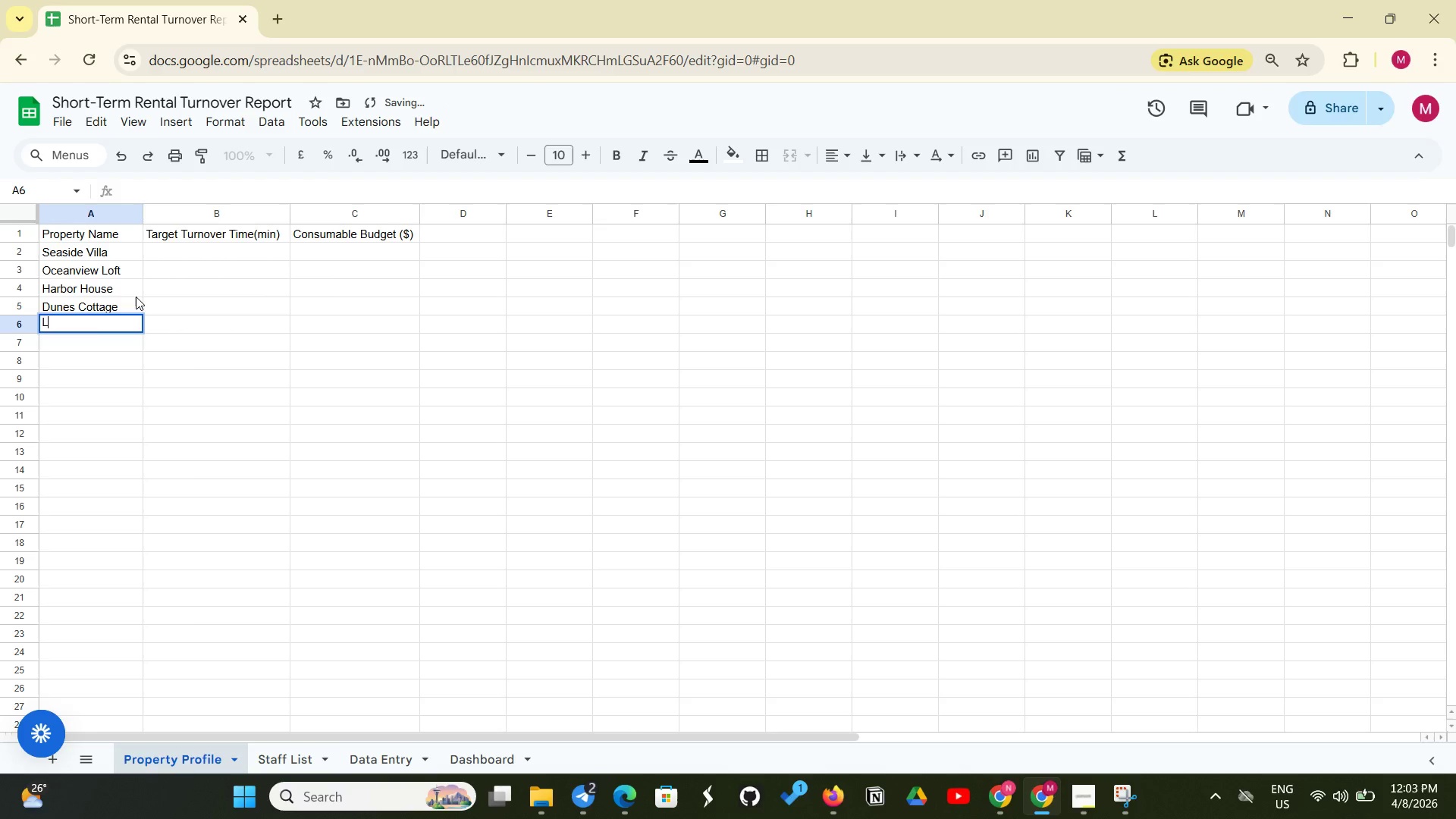 
type(Light)
 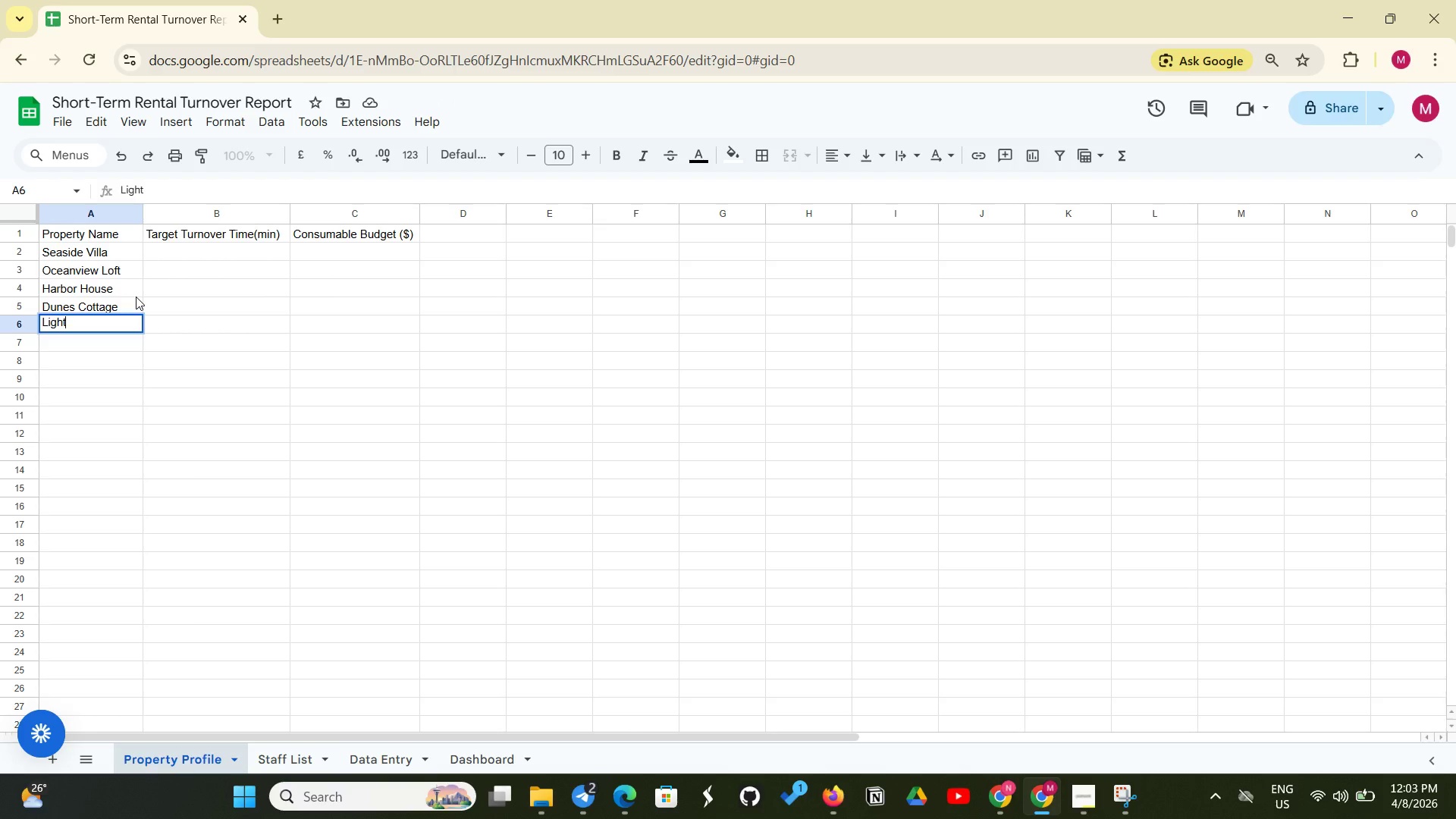 
wait(5.74)
 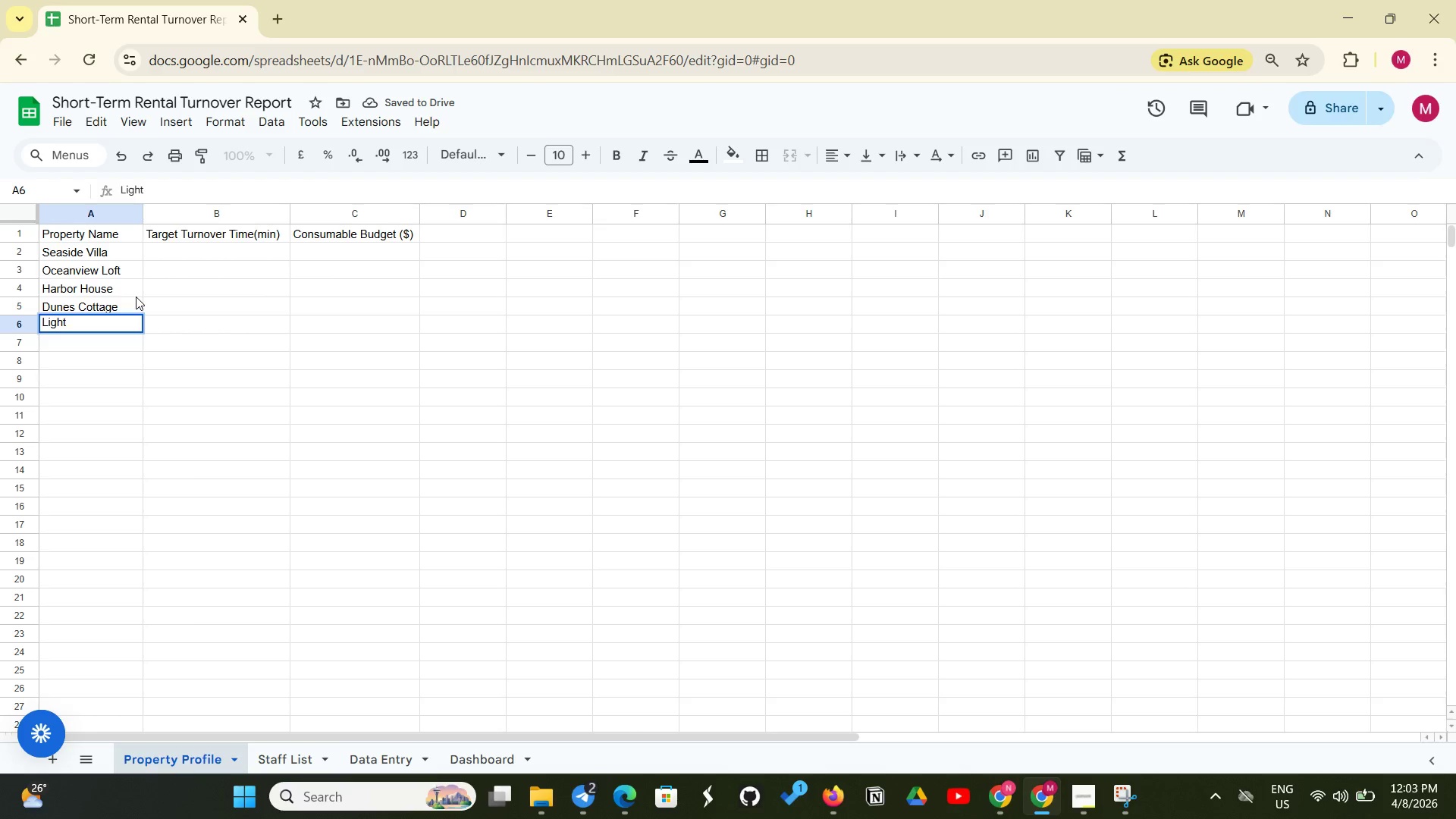 
type(house Apt)
 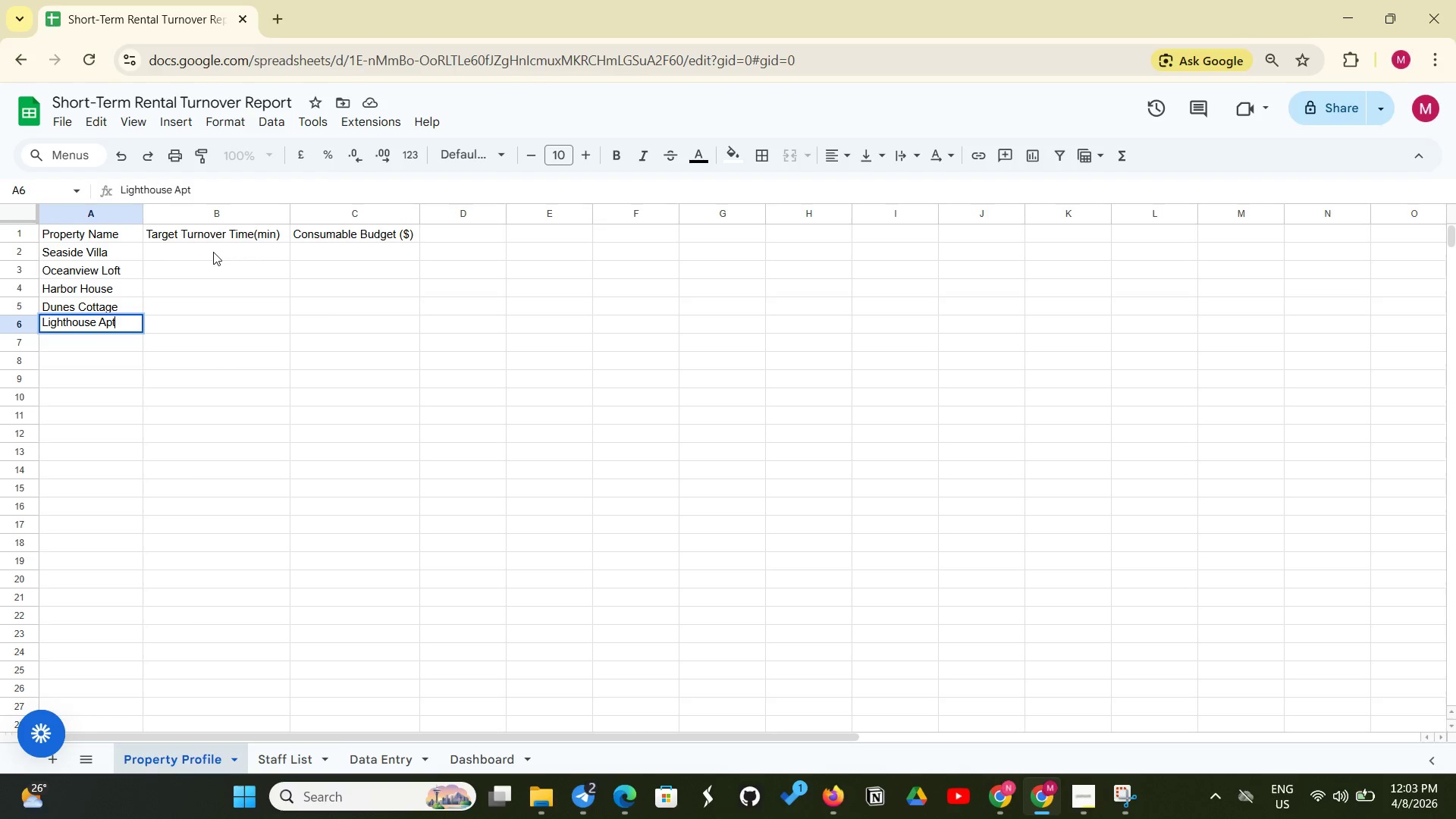 
left_click([211, 253])
 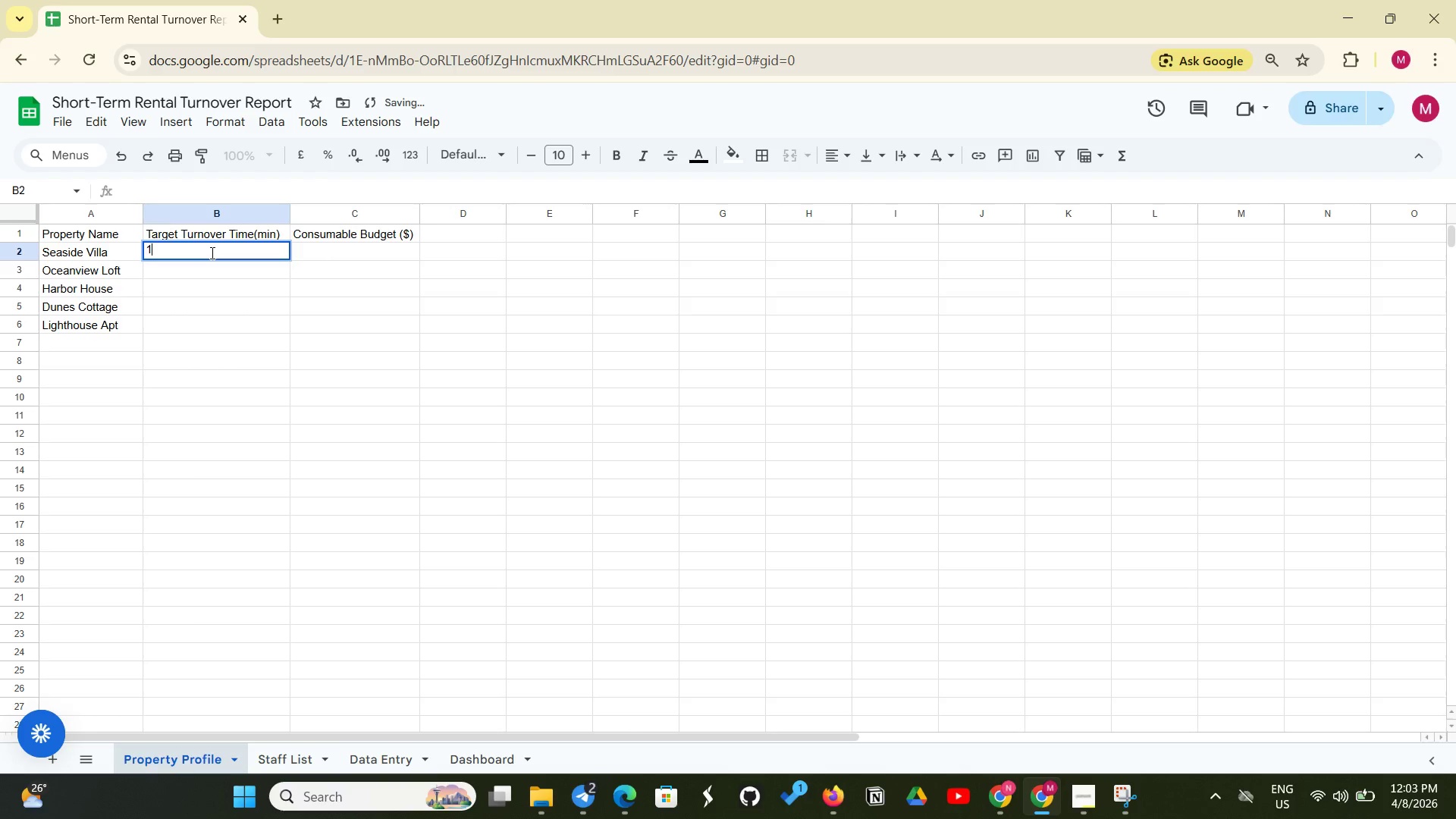 
type(180)
 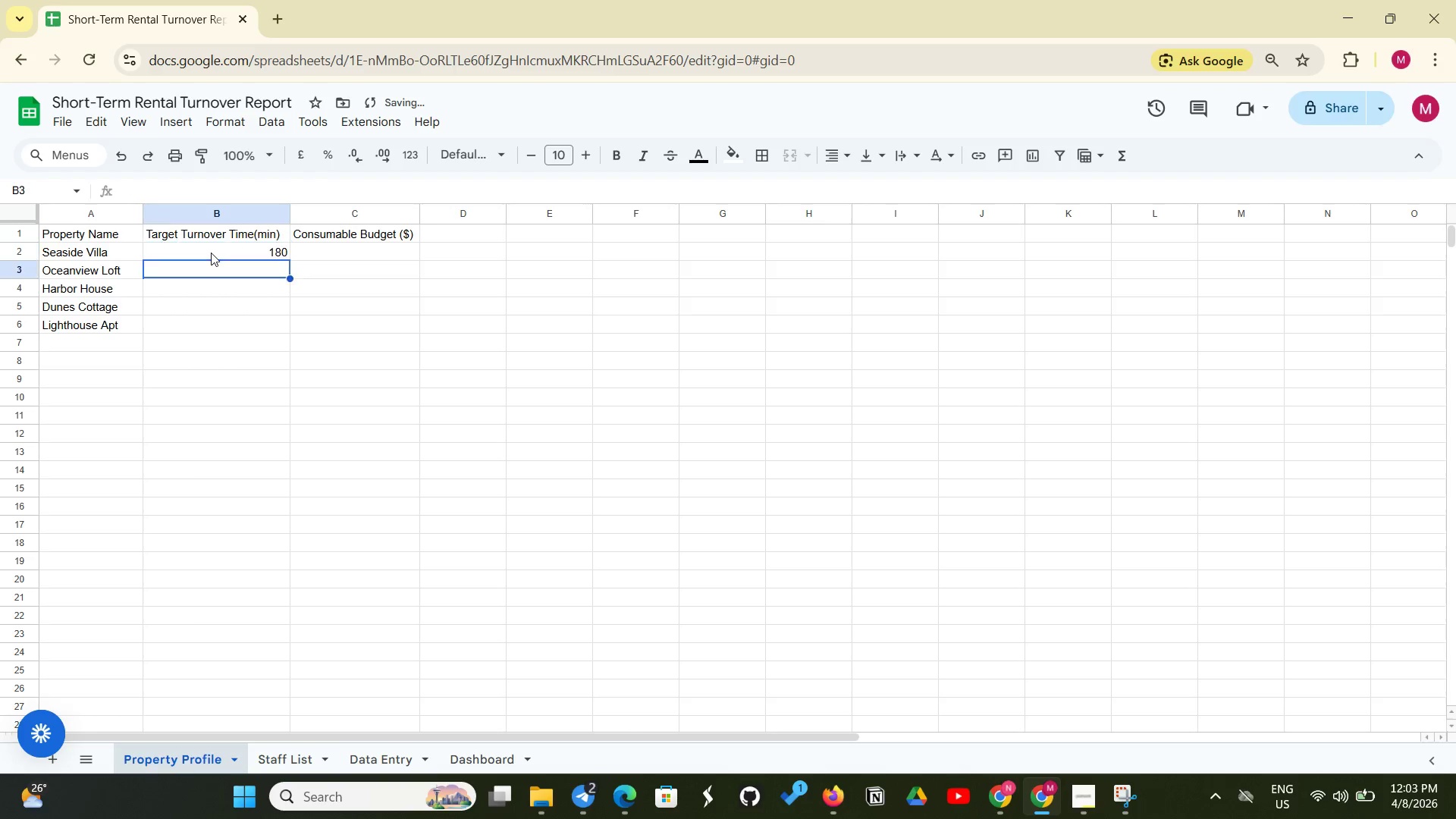 
key(Enter)
 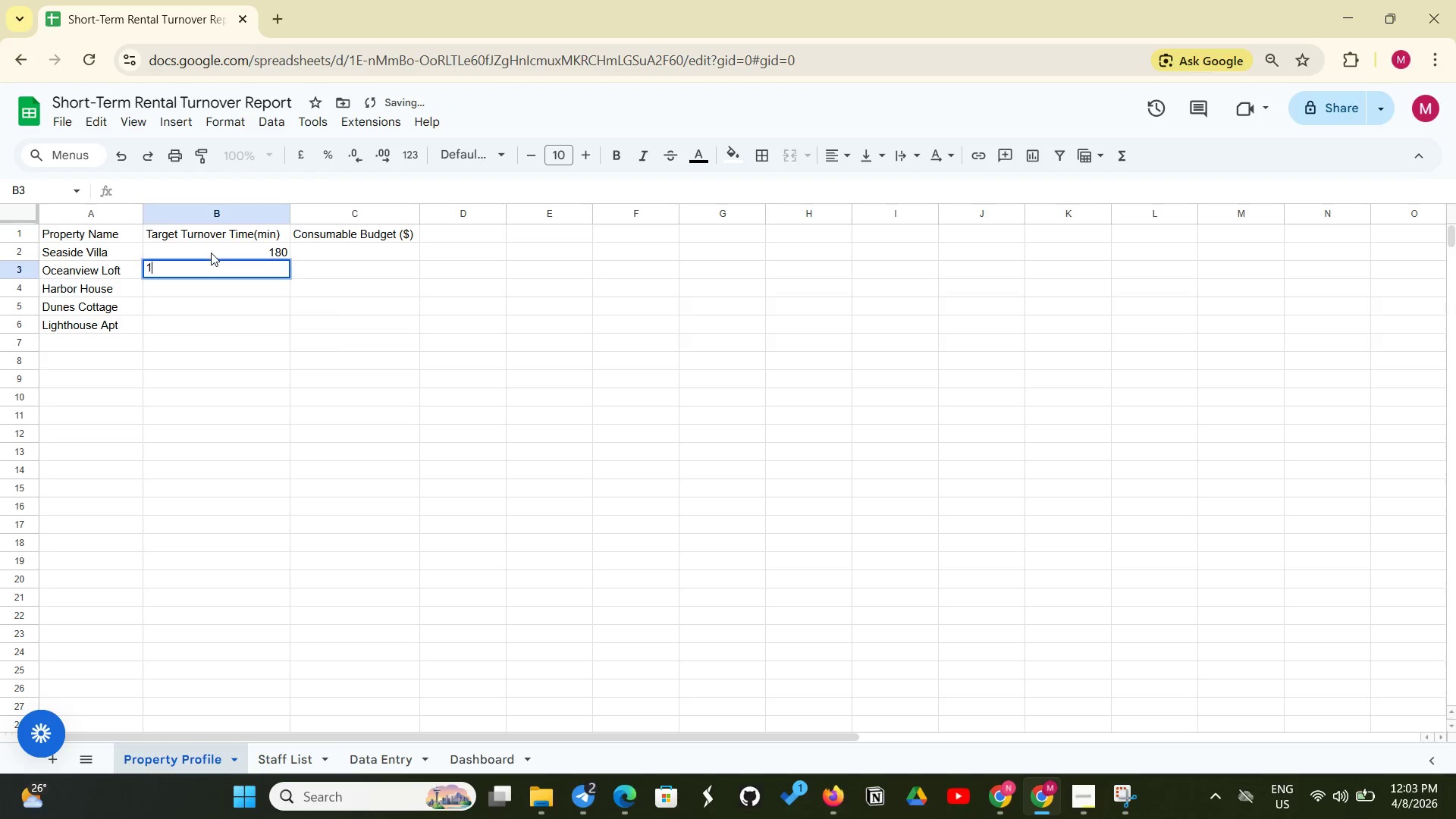 
type(150)
 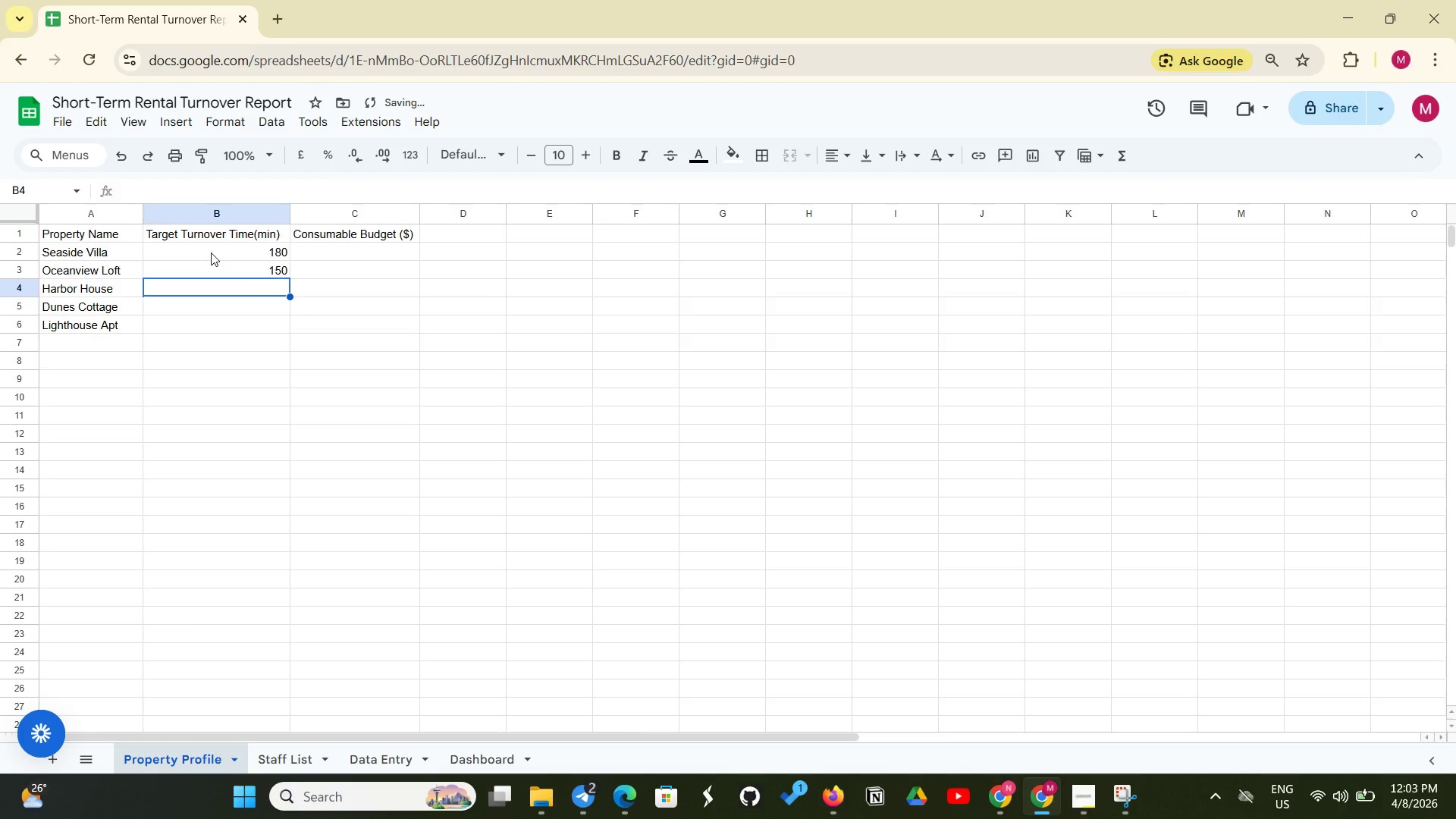 
key(Enter)
 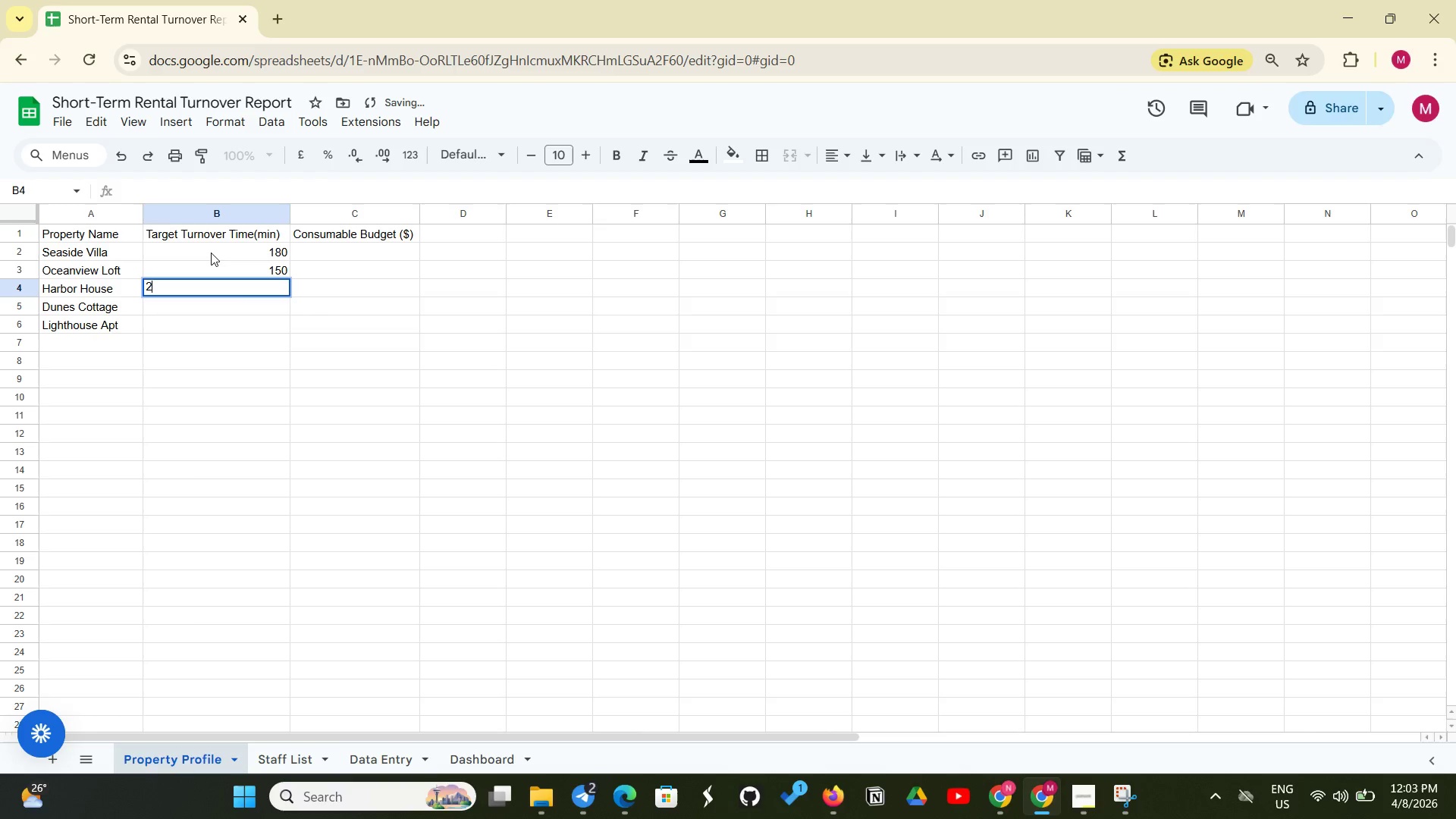 
type(210)
 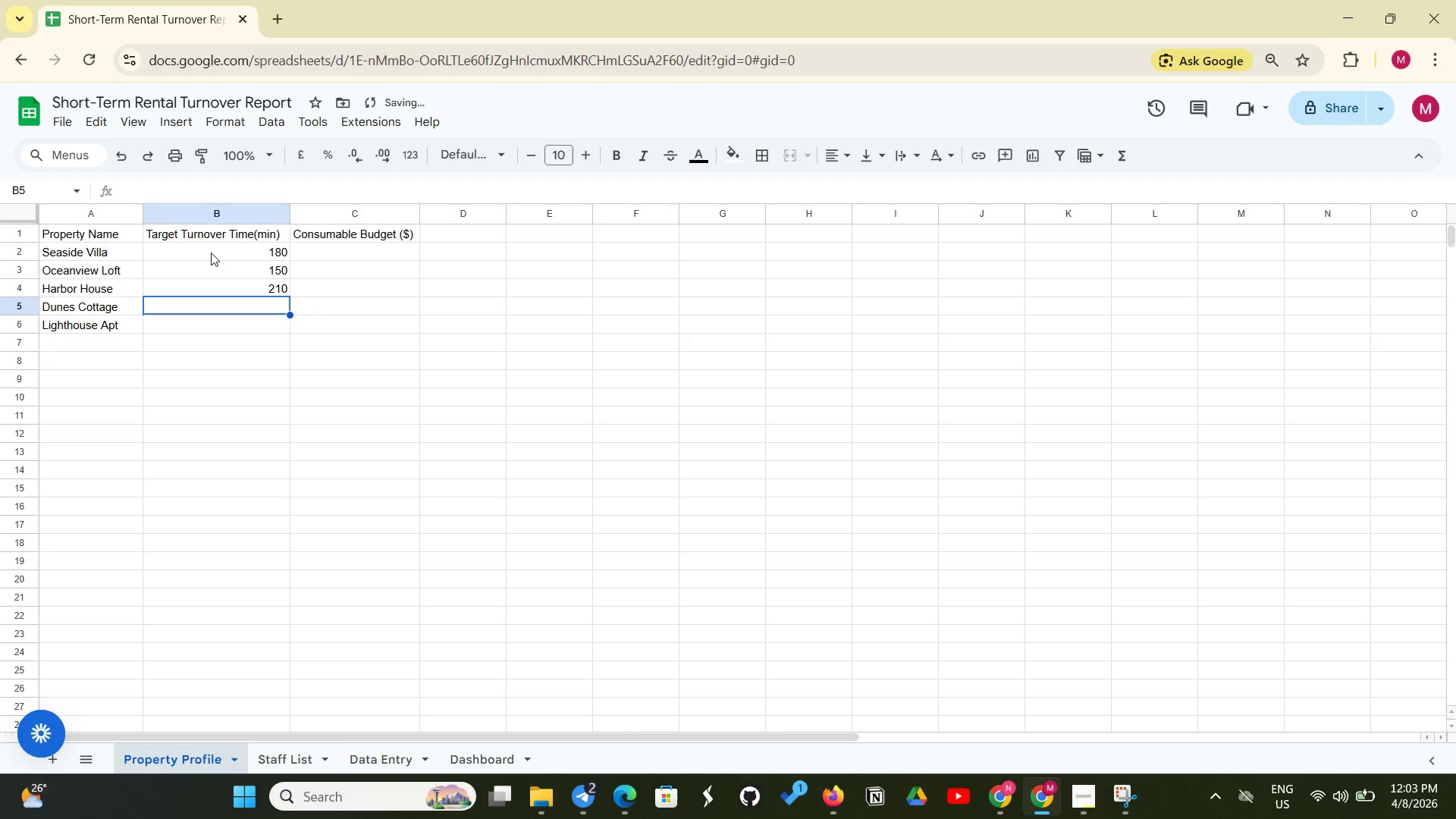 
key(Enter)
 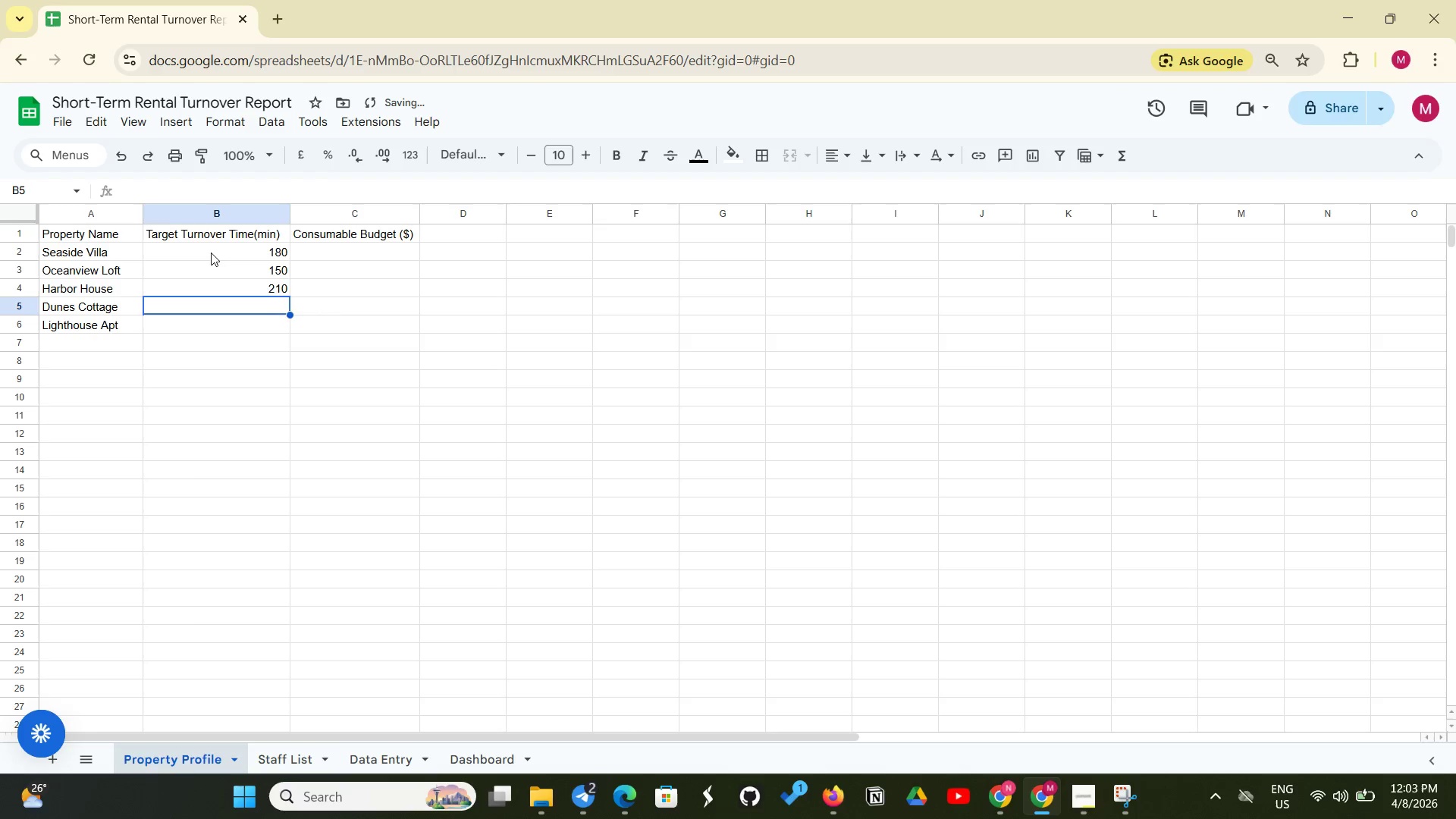 
type(165)
 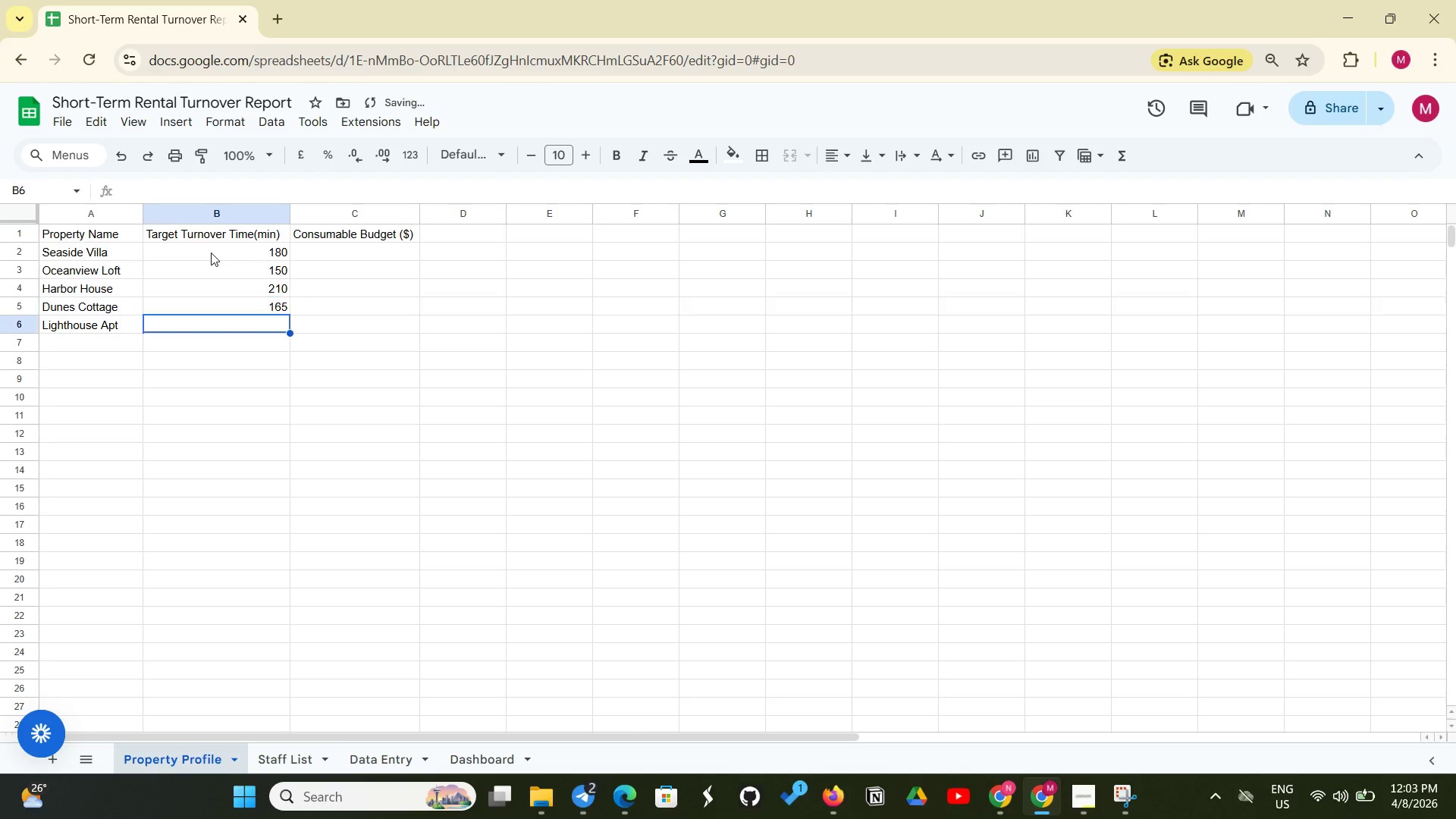 
key(Enter)
 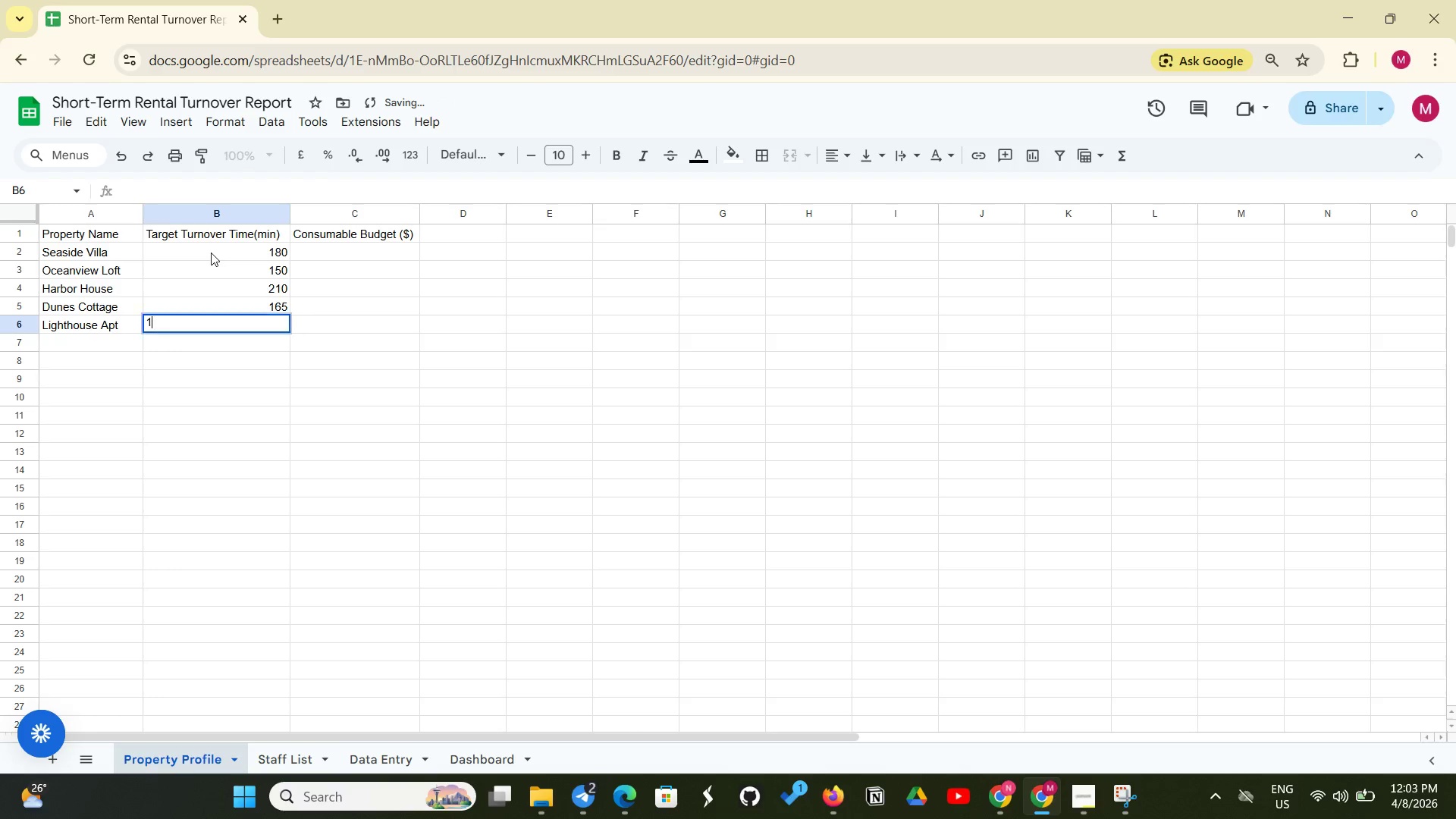 
type(140)
 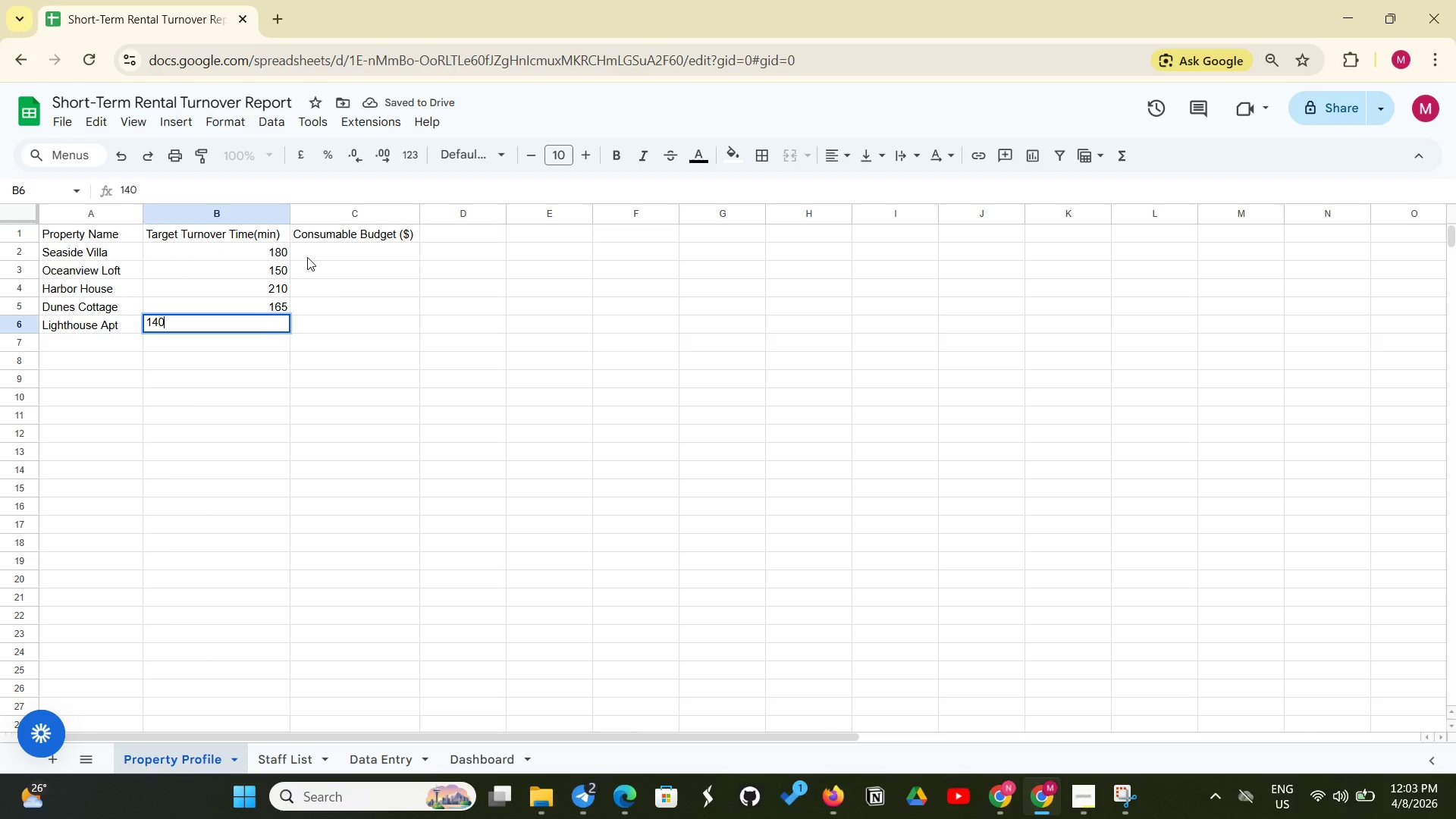 
left_click([307, 257])
 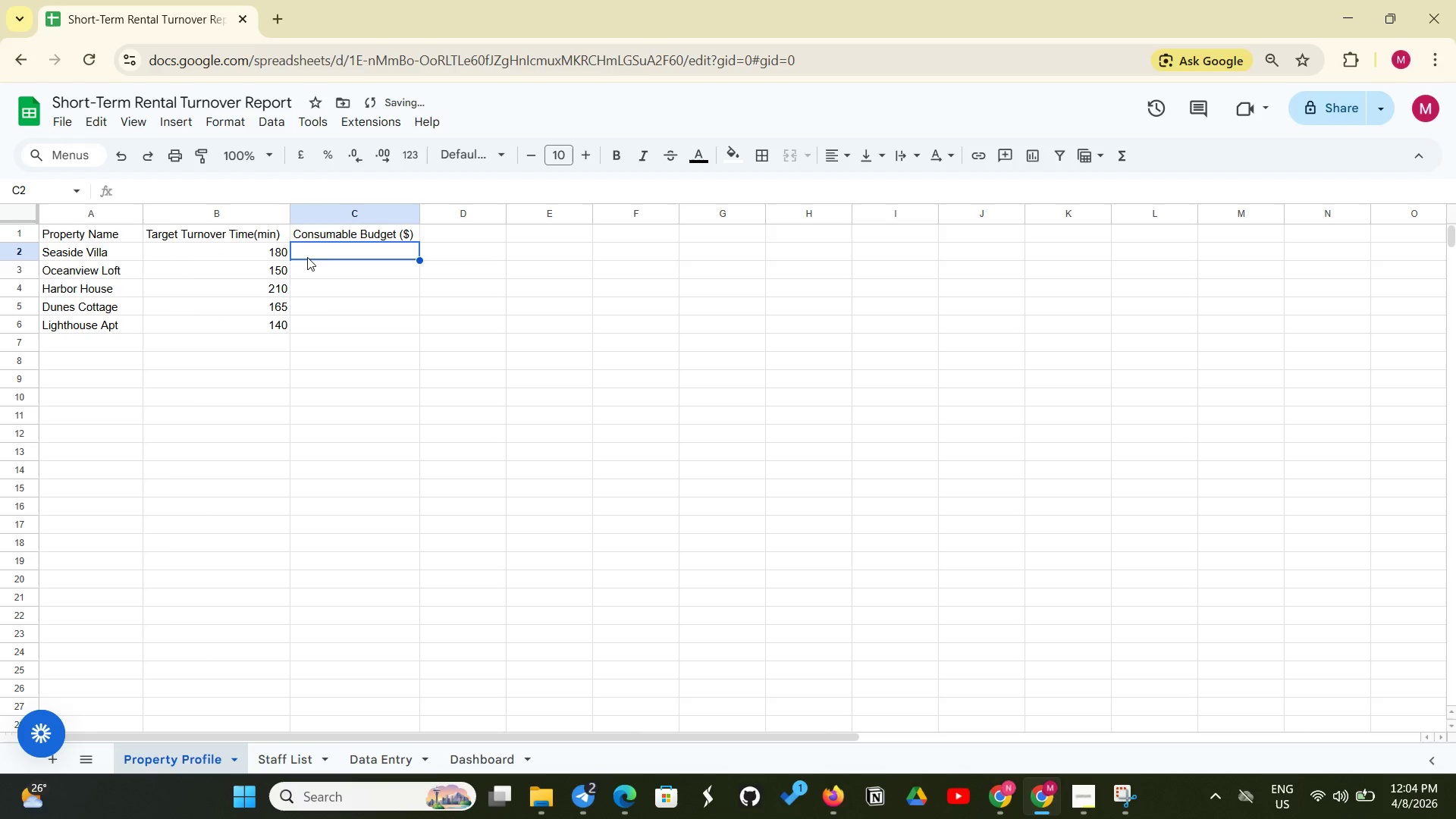 
type(25)
 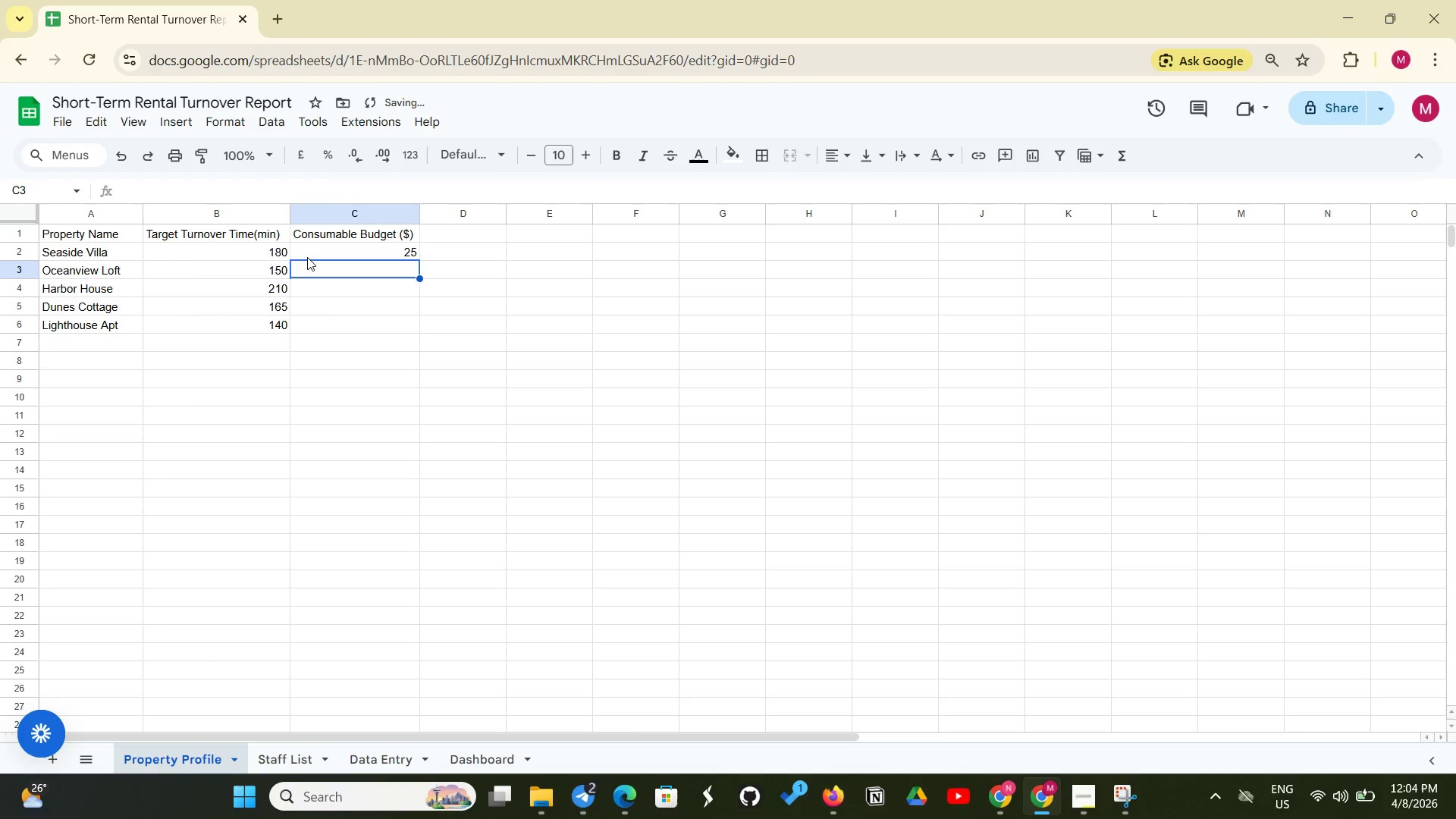 
key(Enter)
 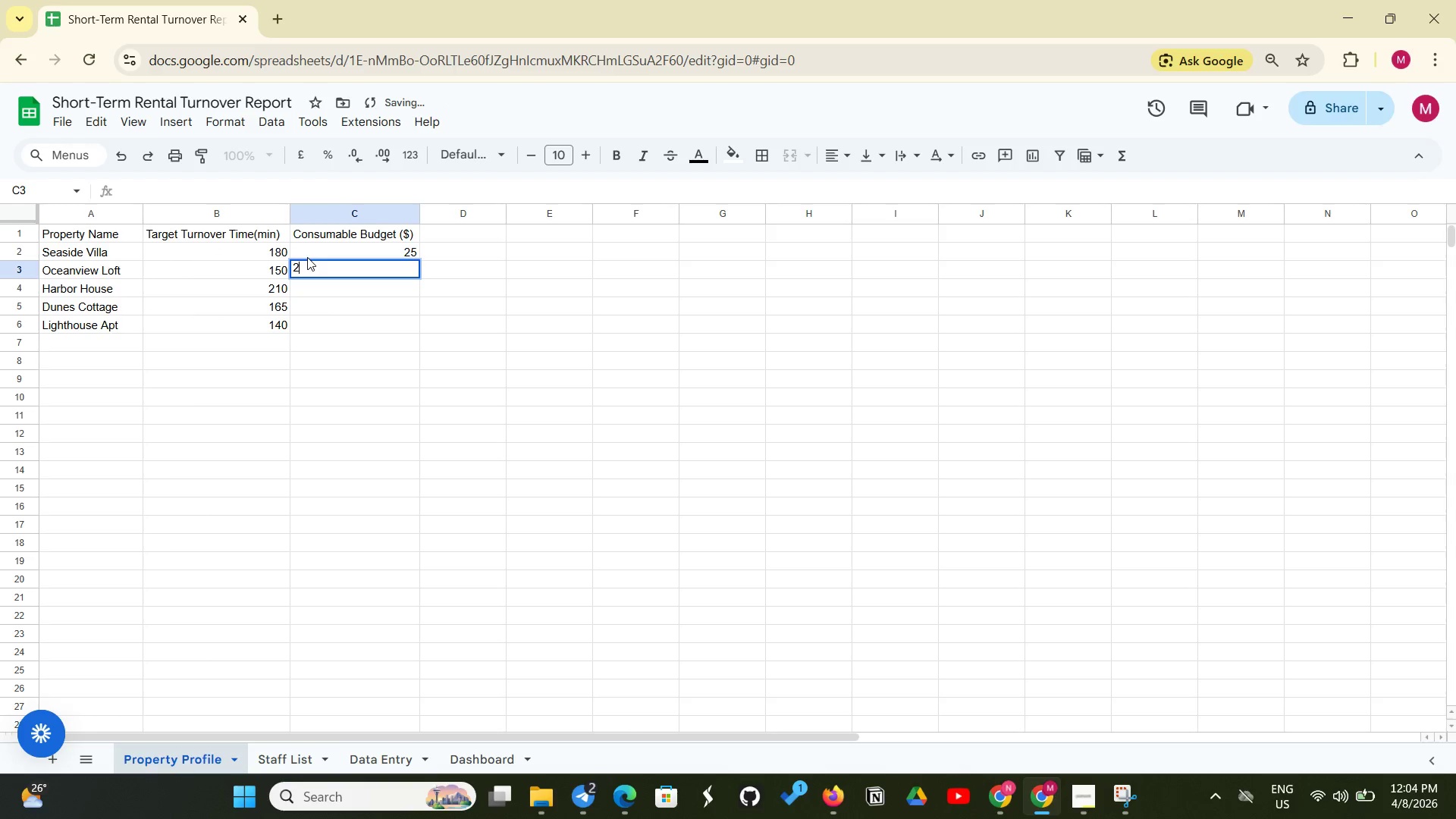 
type(20)
 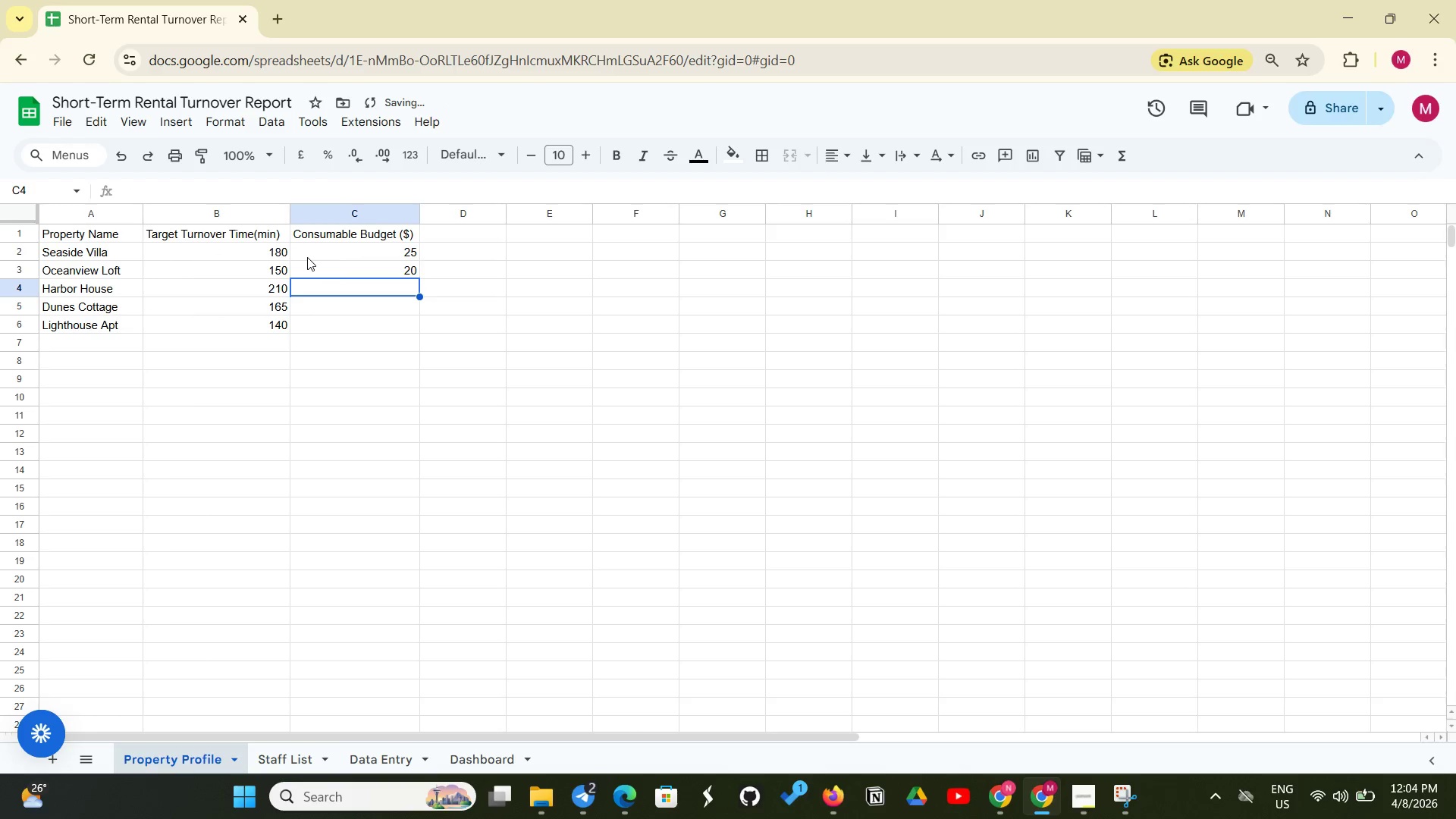 
key(Enter)
 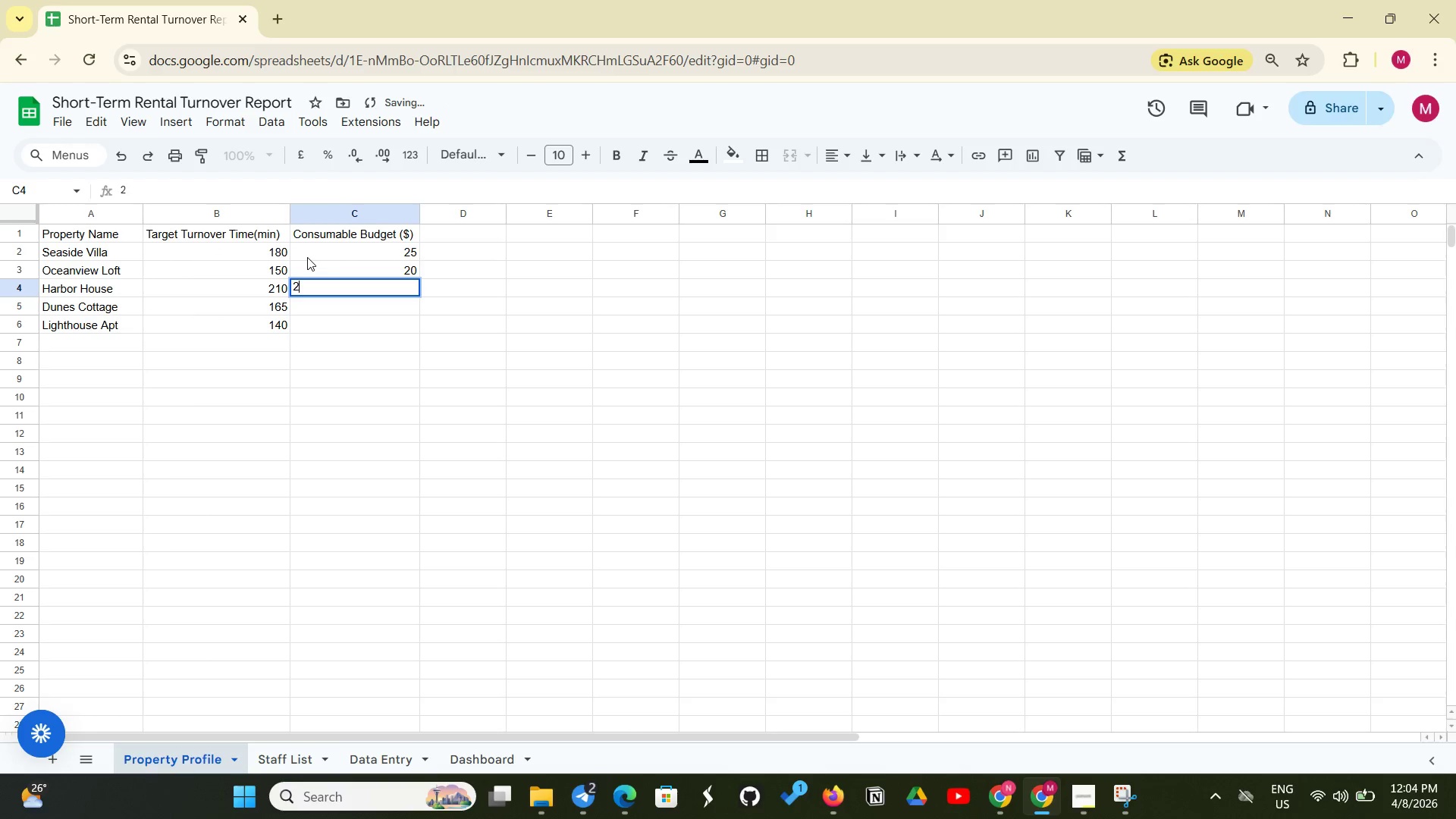 
type(2)
key(Backspace)
type(30)
 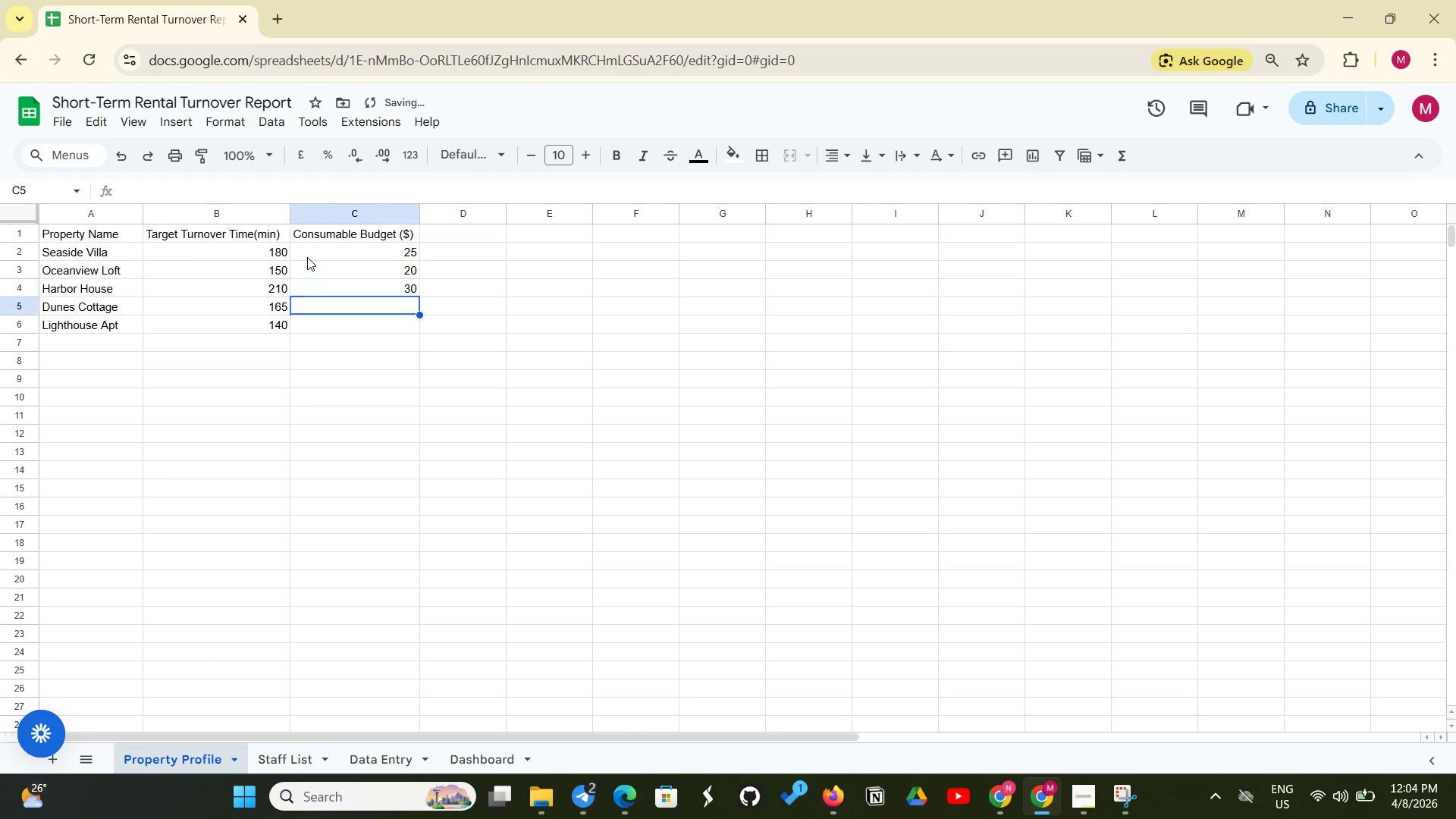 
key(Enter)
 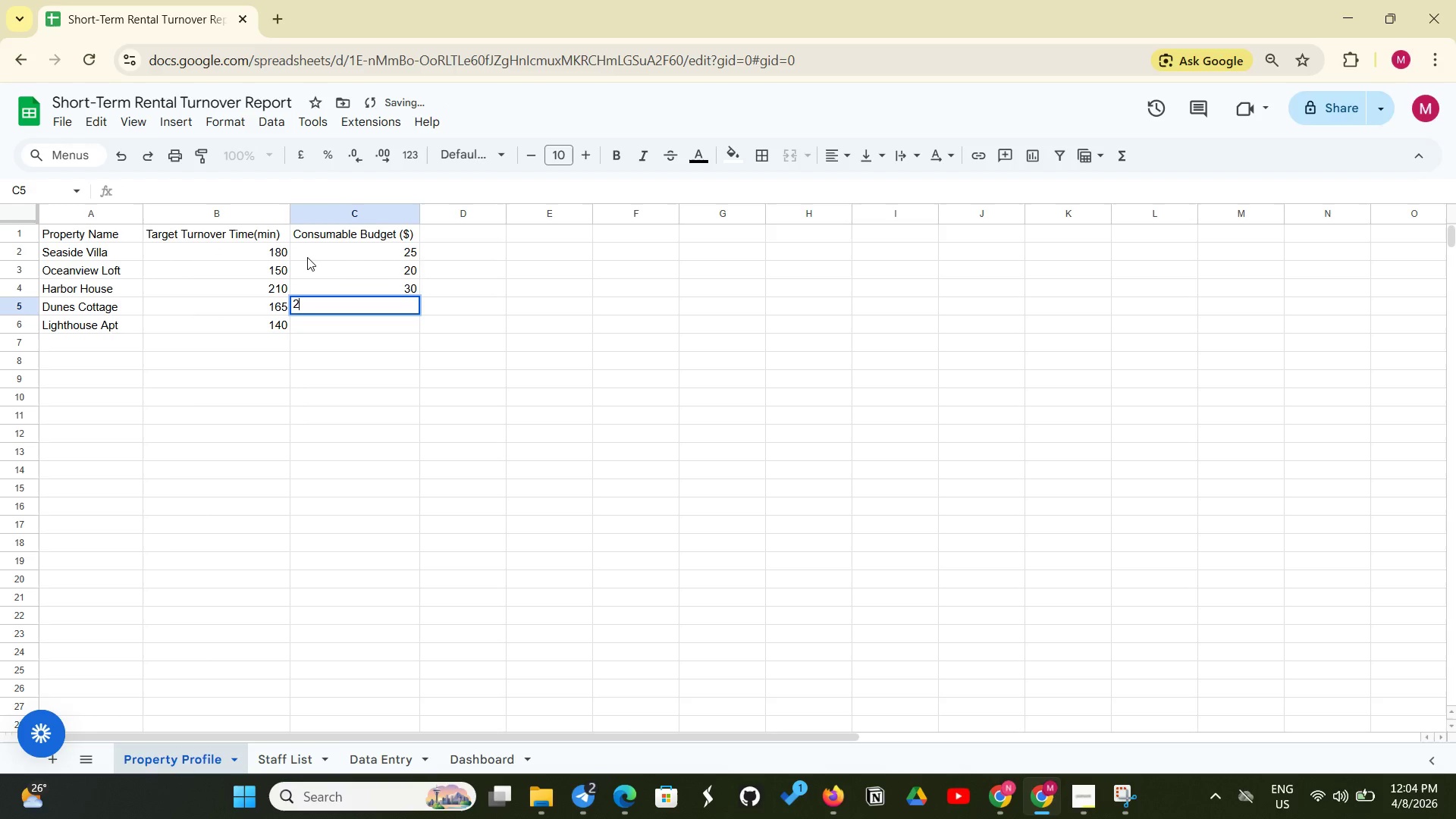 
type(22)
 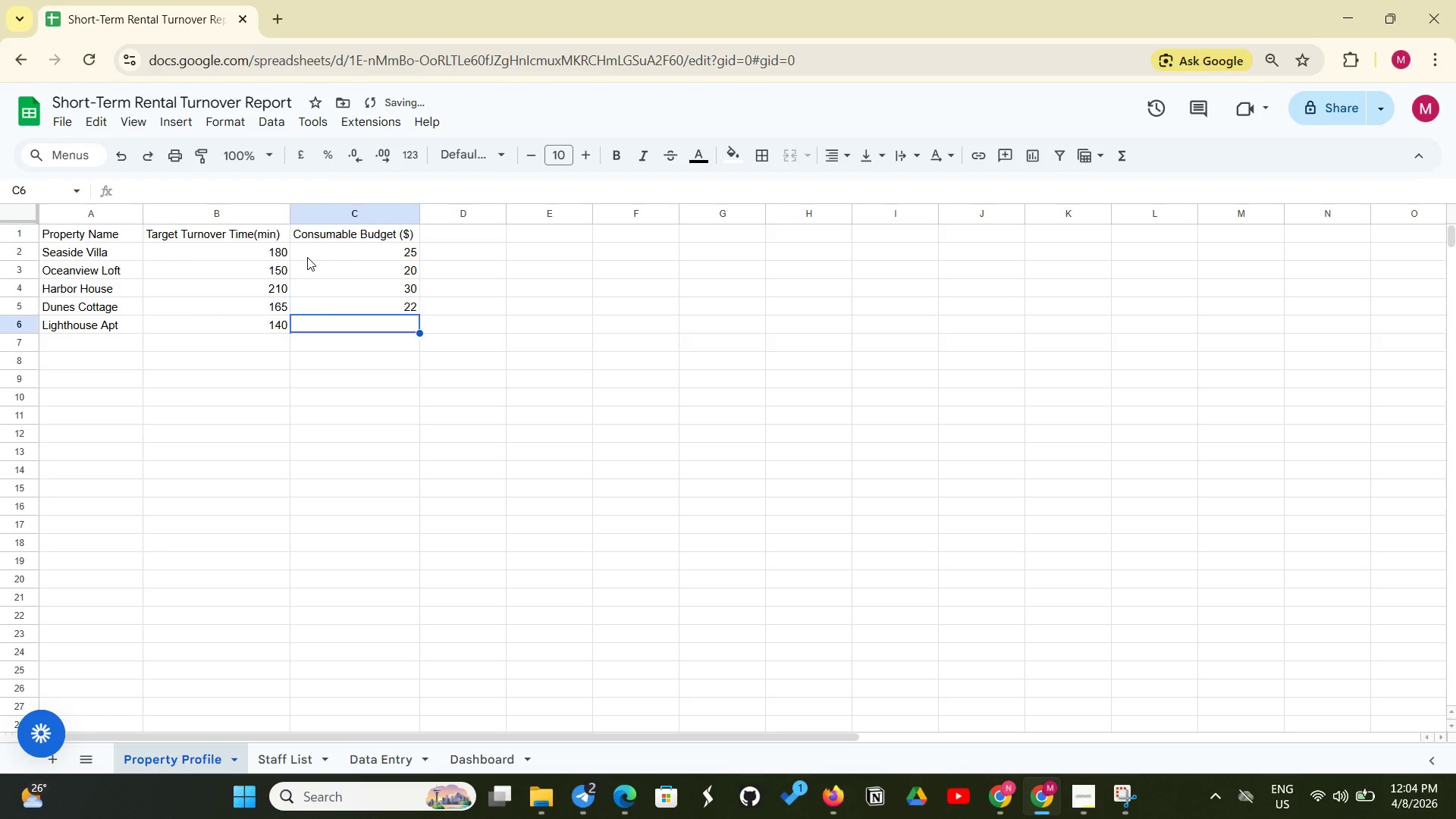 
key(Enter)
 